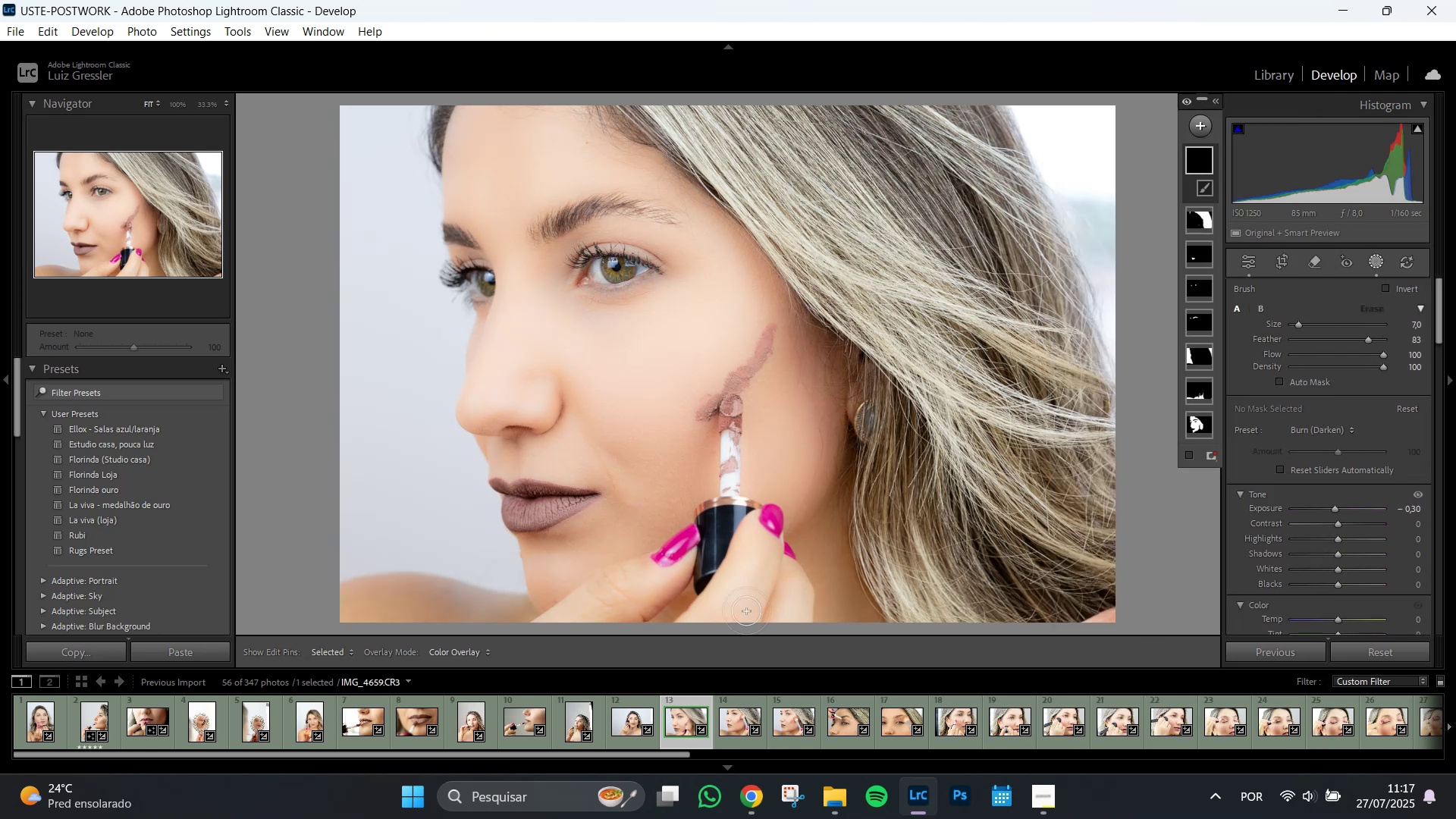 
scroll: coordinate [758, 588], scroll_direction: up, amount: 11.0
 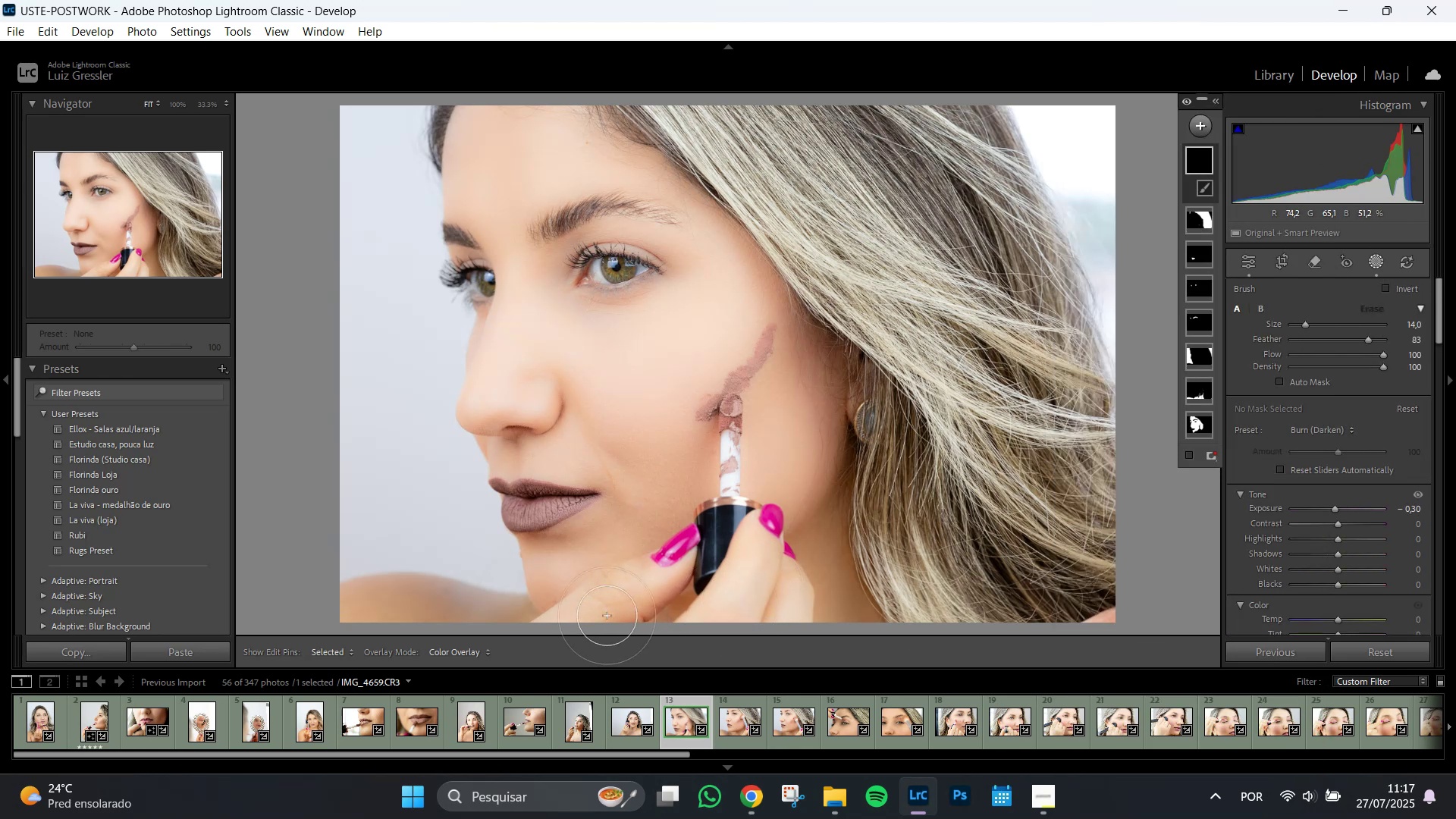 
left_click_drag(start_coordinate=[604, 618], to_coordinate=[978, 611])
 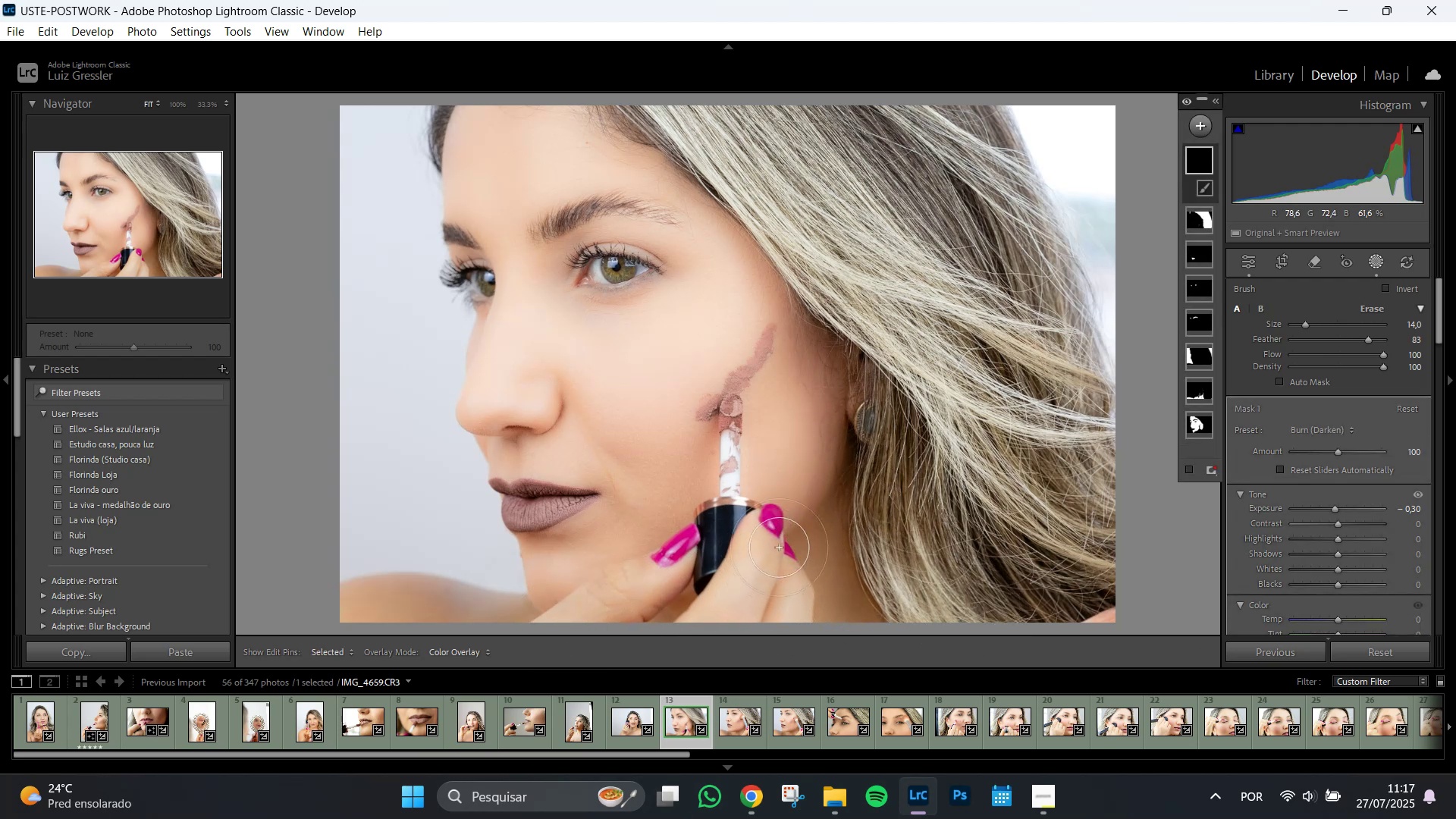 
left_click_drag(start_coordinate=[799, 535], to_coordinate=[828, 328])
 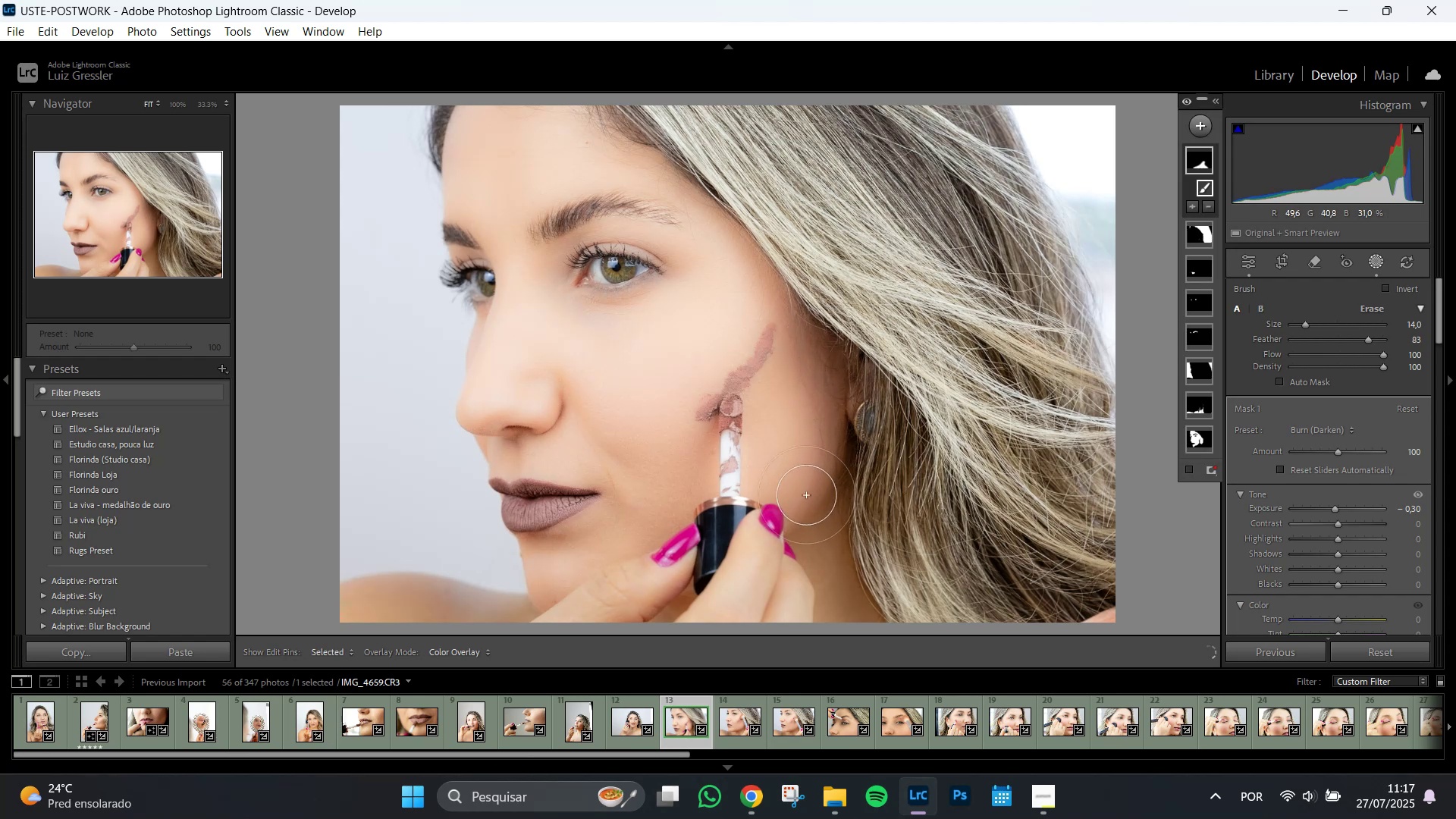 
left_click_drag(start_coordinate=[823, 395], to_coordinate=[859, 316])
 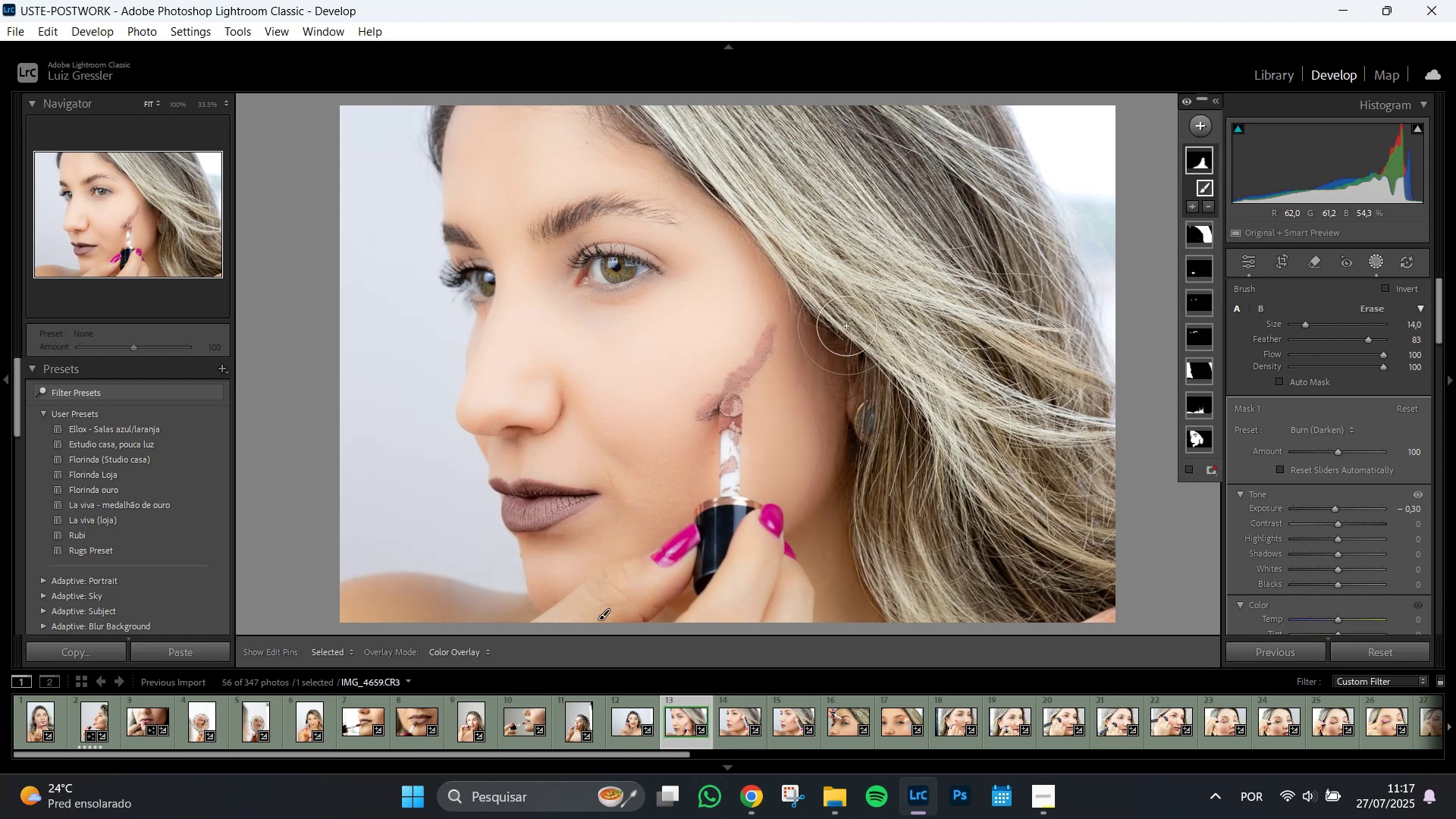 
left_click_drag(start_coordinate=[803, 389], to_coordinate=[738, 535])
 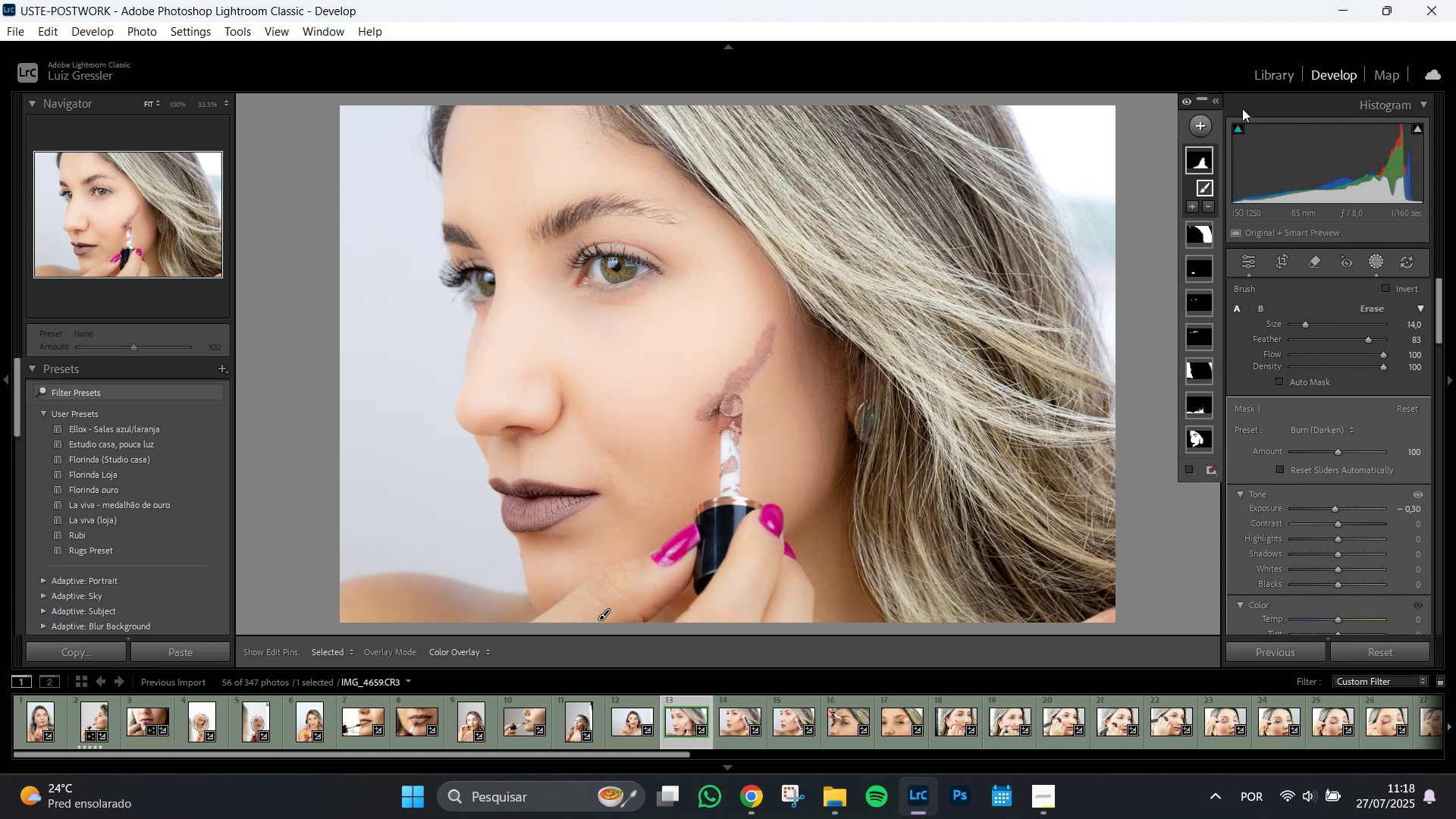 
left_click([1194, 130])
 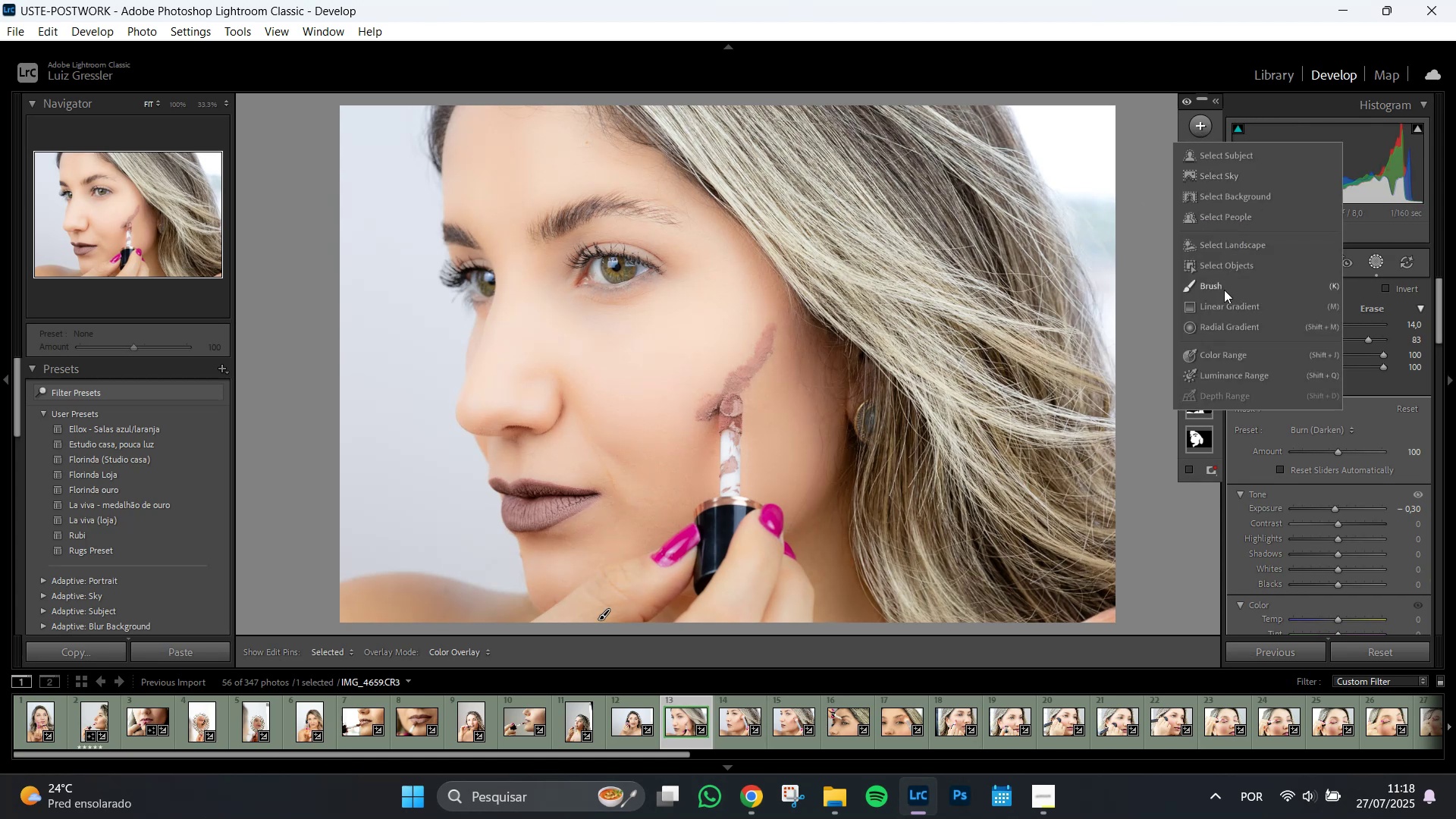 
left_click([1224, 290])
 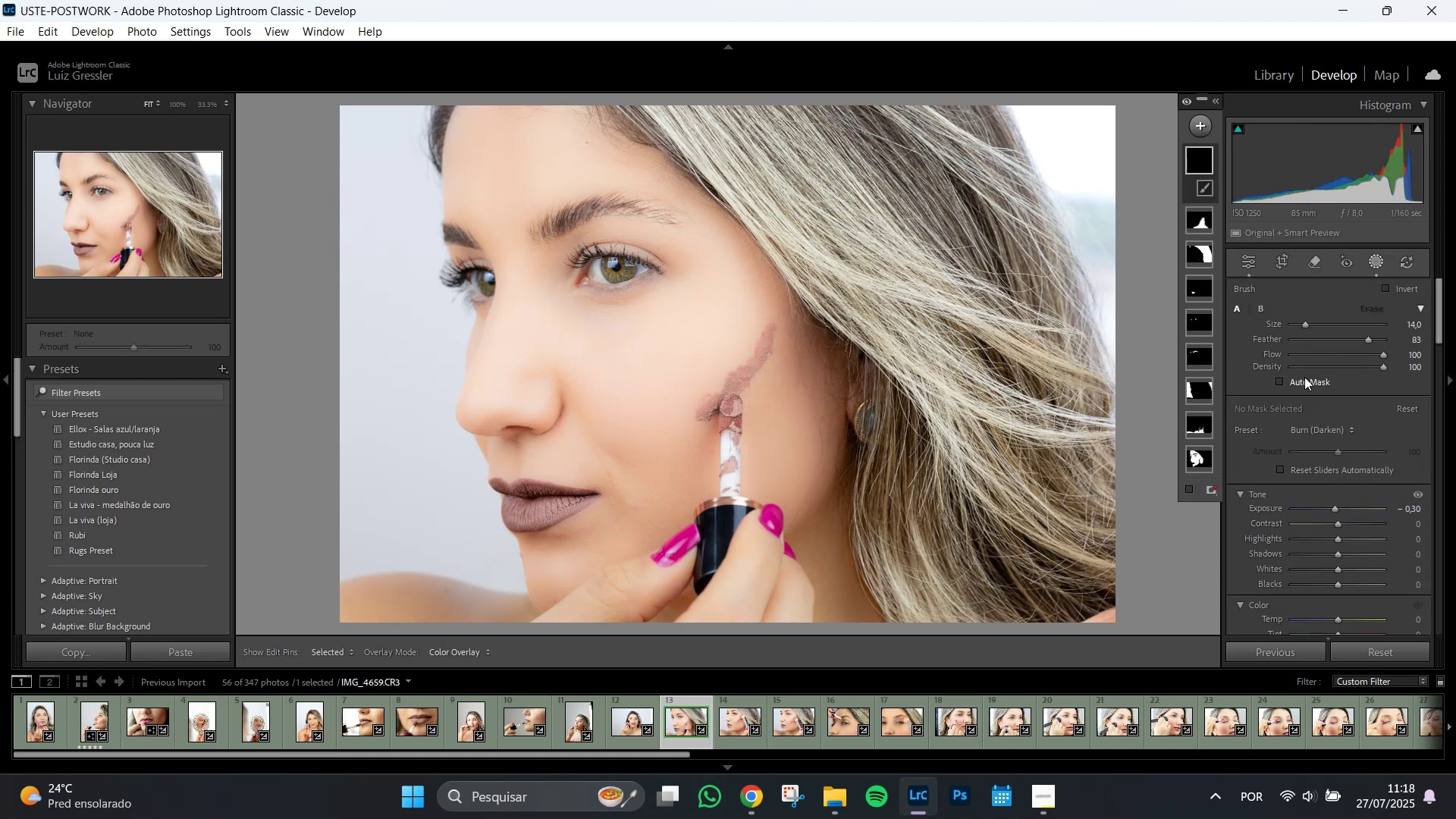 
left_click([1332, 431])
 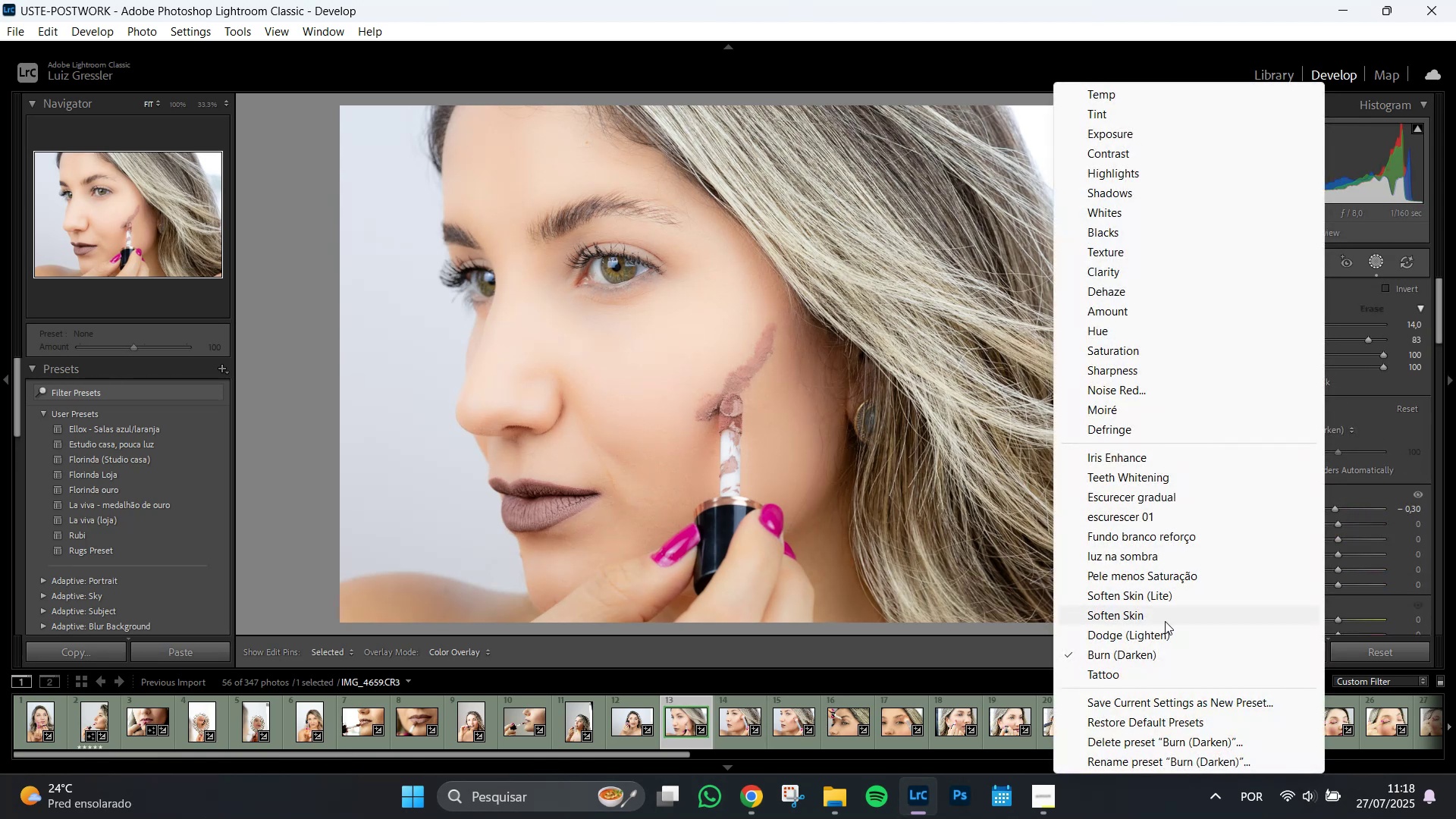 
left_click([1165, 639])
 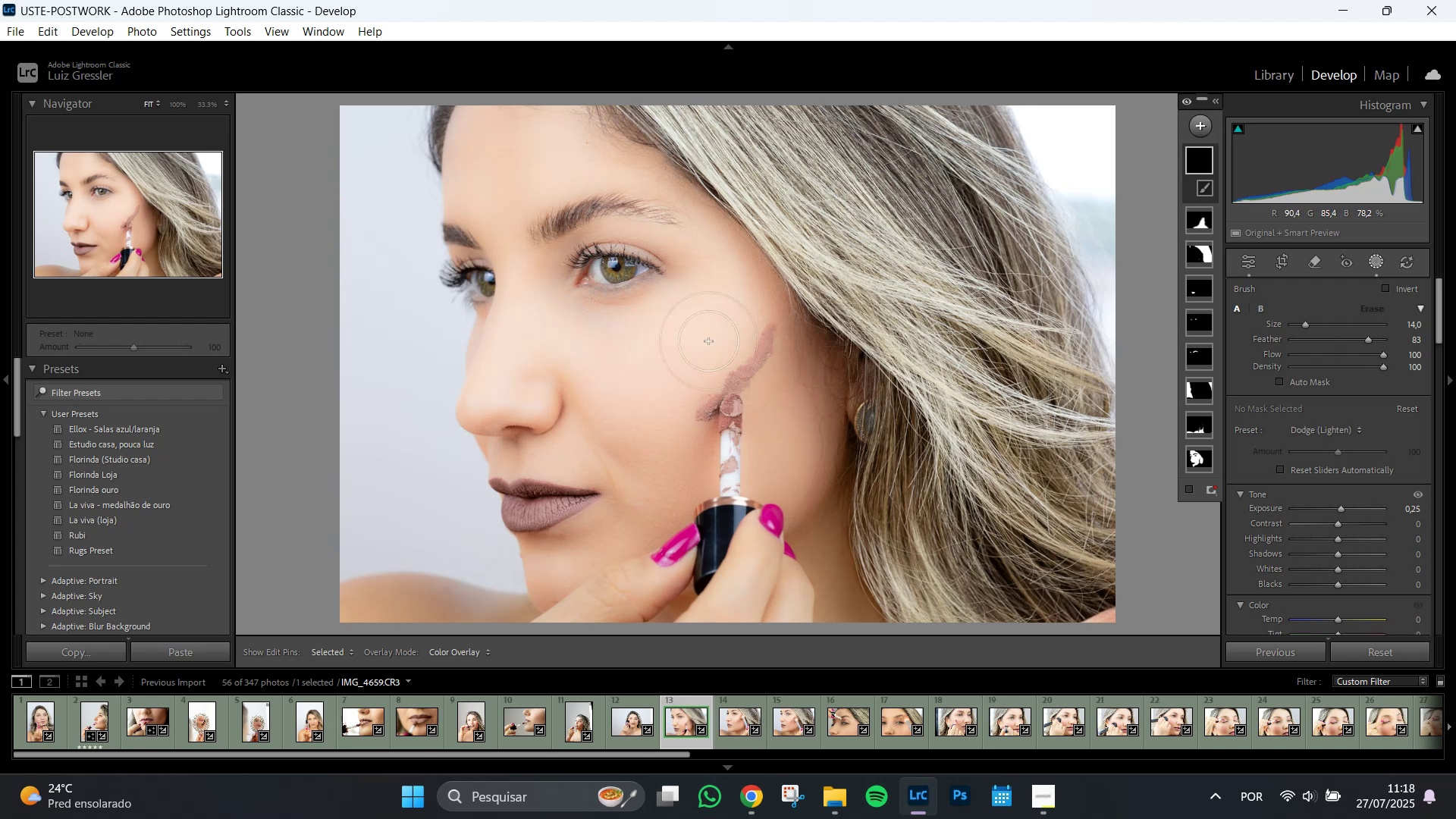 
left_click_drag(start_coordinate=[704, 309], to_coordinate=[613, 401])
 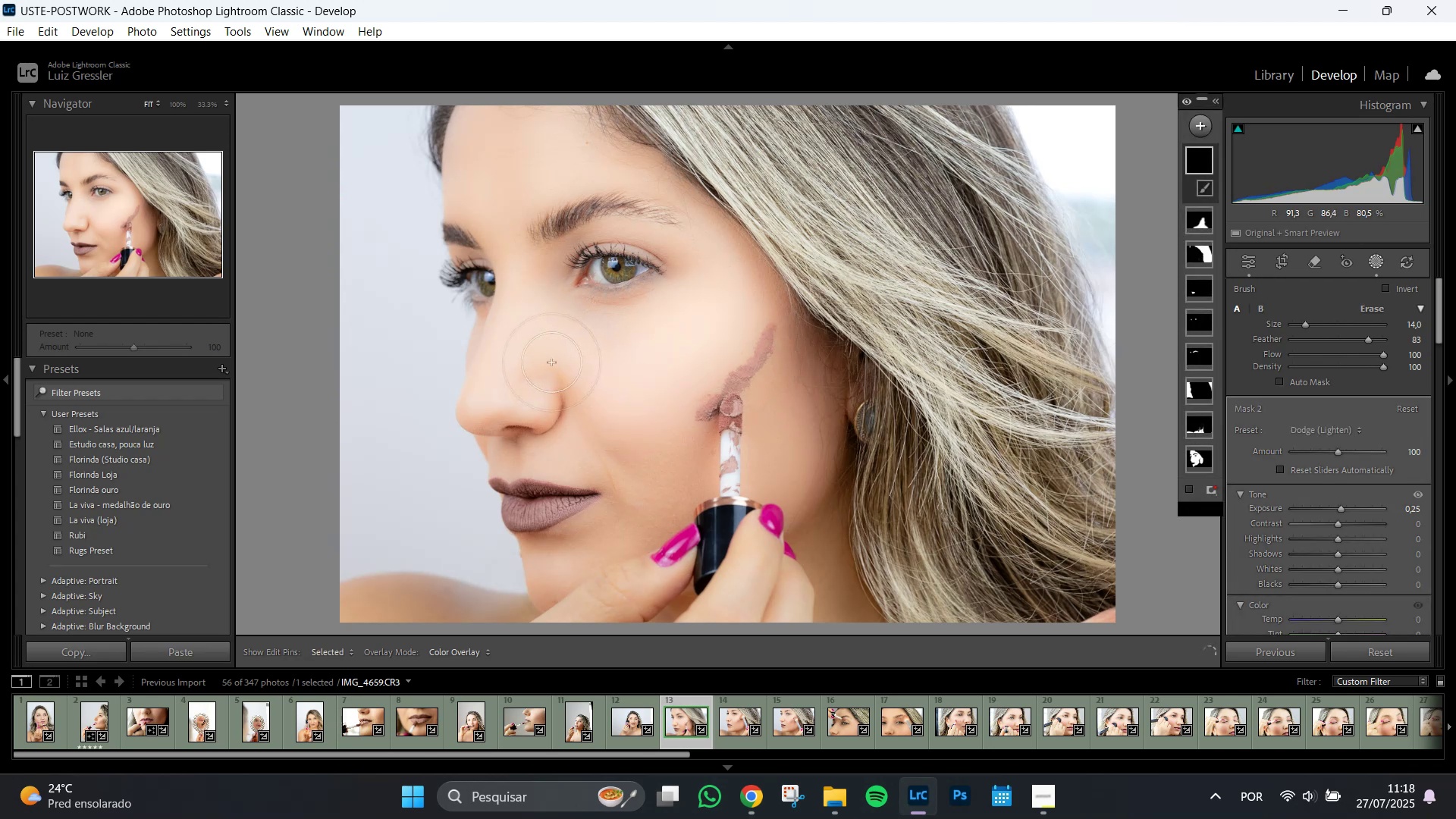 
scroll: coordinate [500, 379], scroll_direction: down, amount: 7.0
 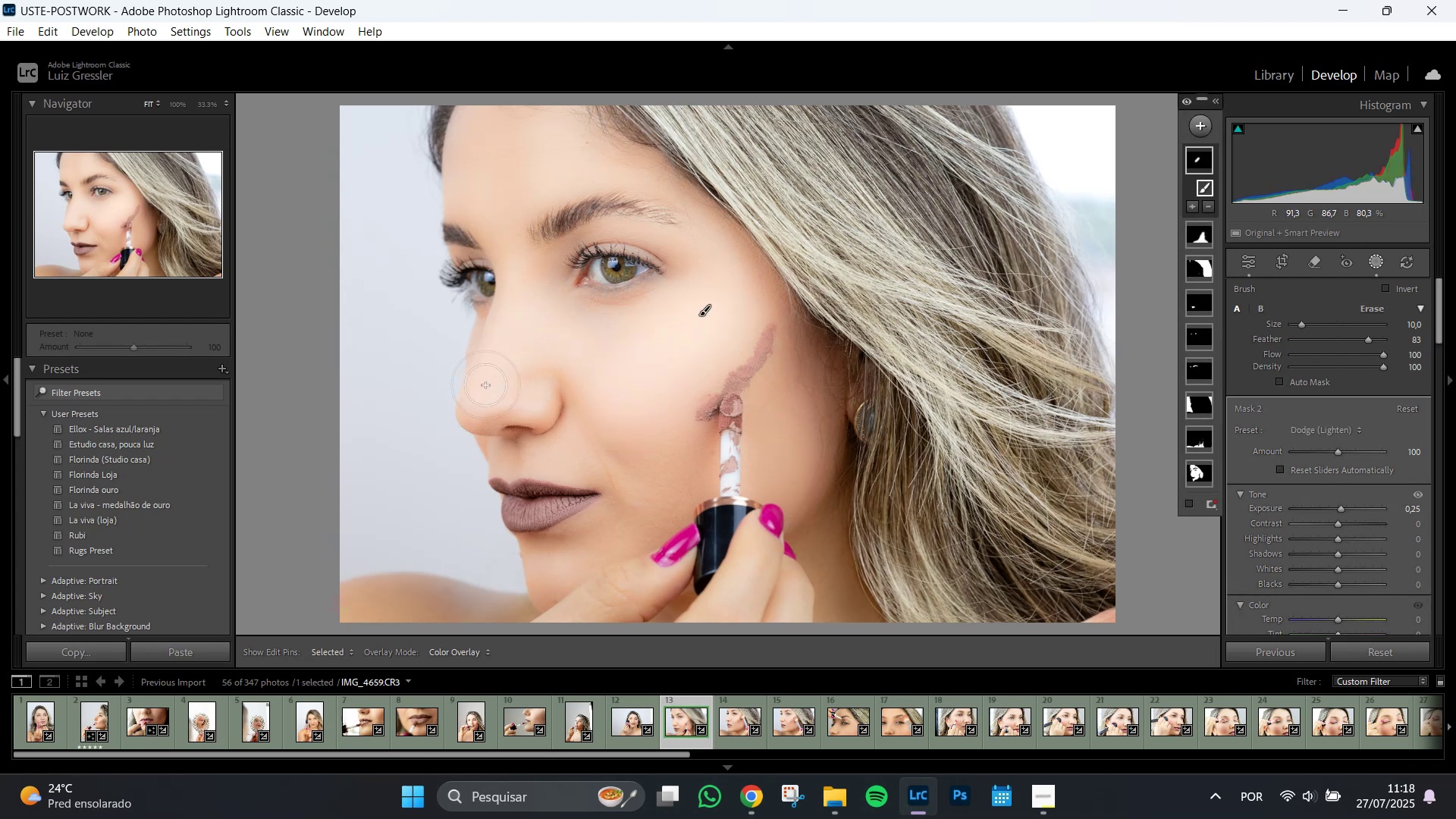 
left_click_drag(start_coordinate=[485, 384], to_coordinate=[513, 238])
 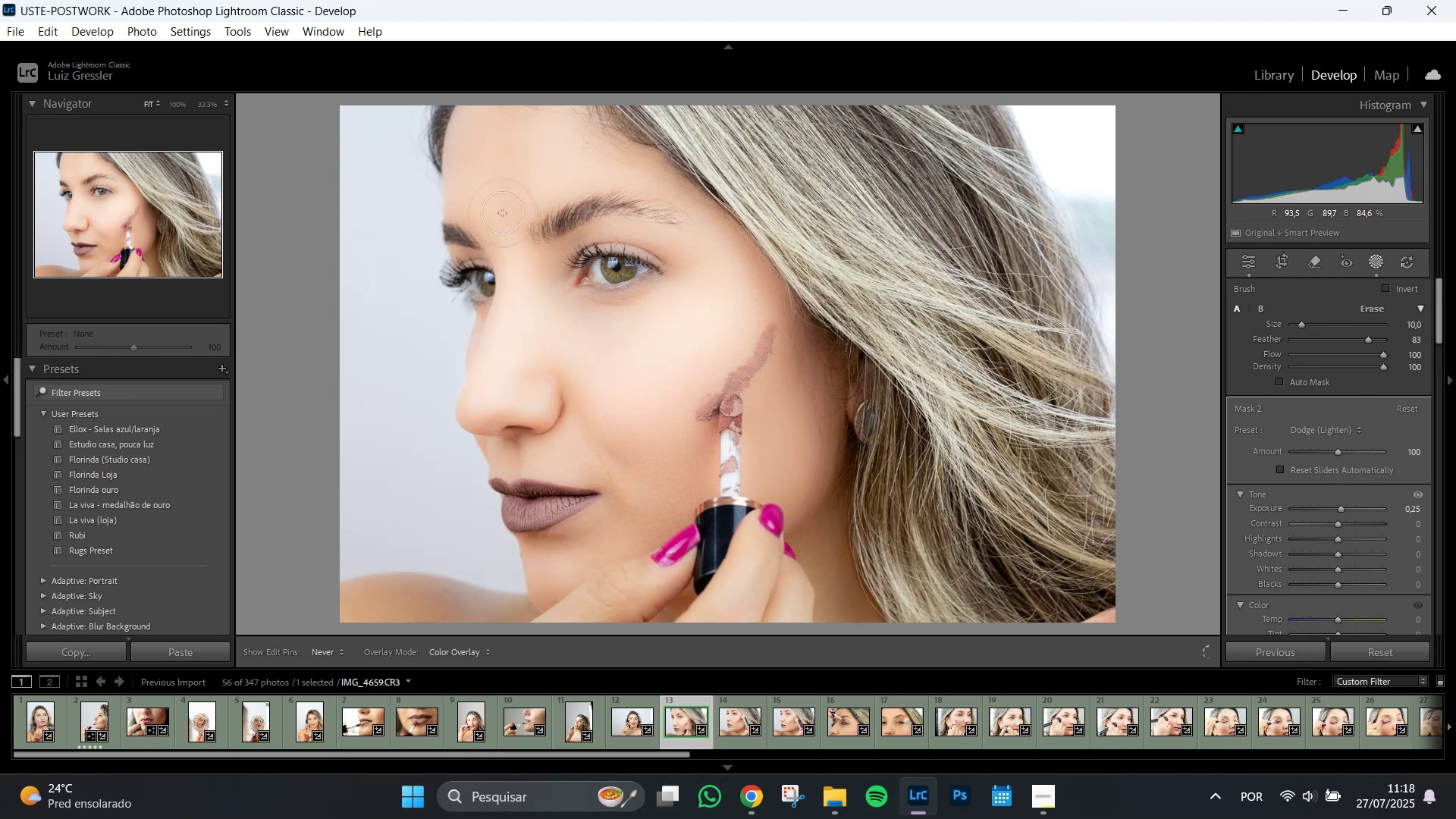 
left_click_drag(start_coordinate=[502, 213], to_coordinate=[529, 103])
 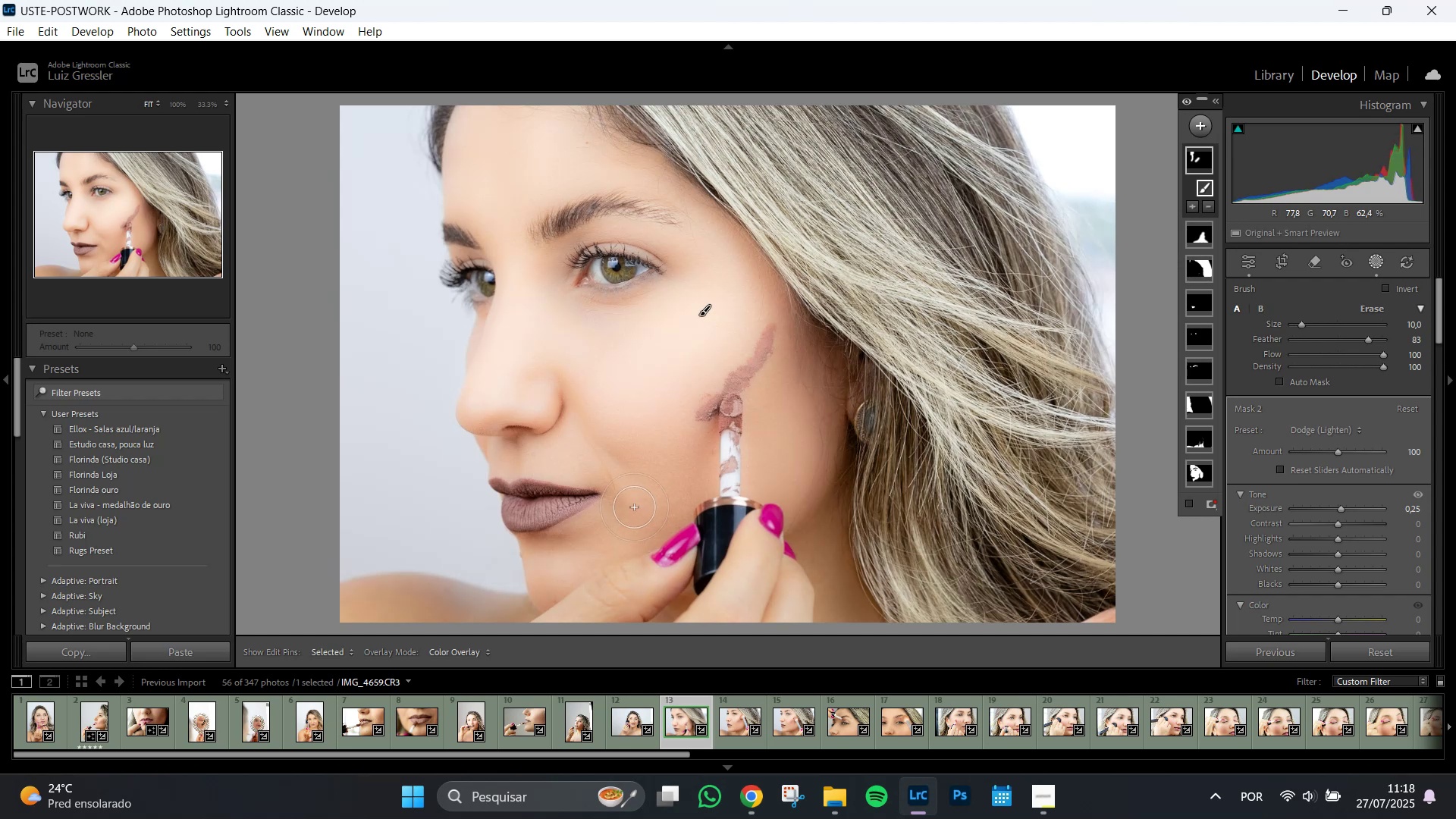 
wait(7.21)
 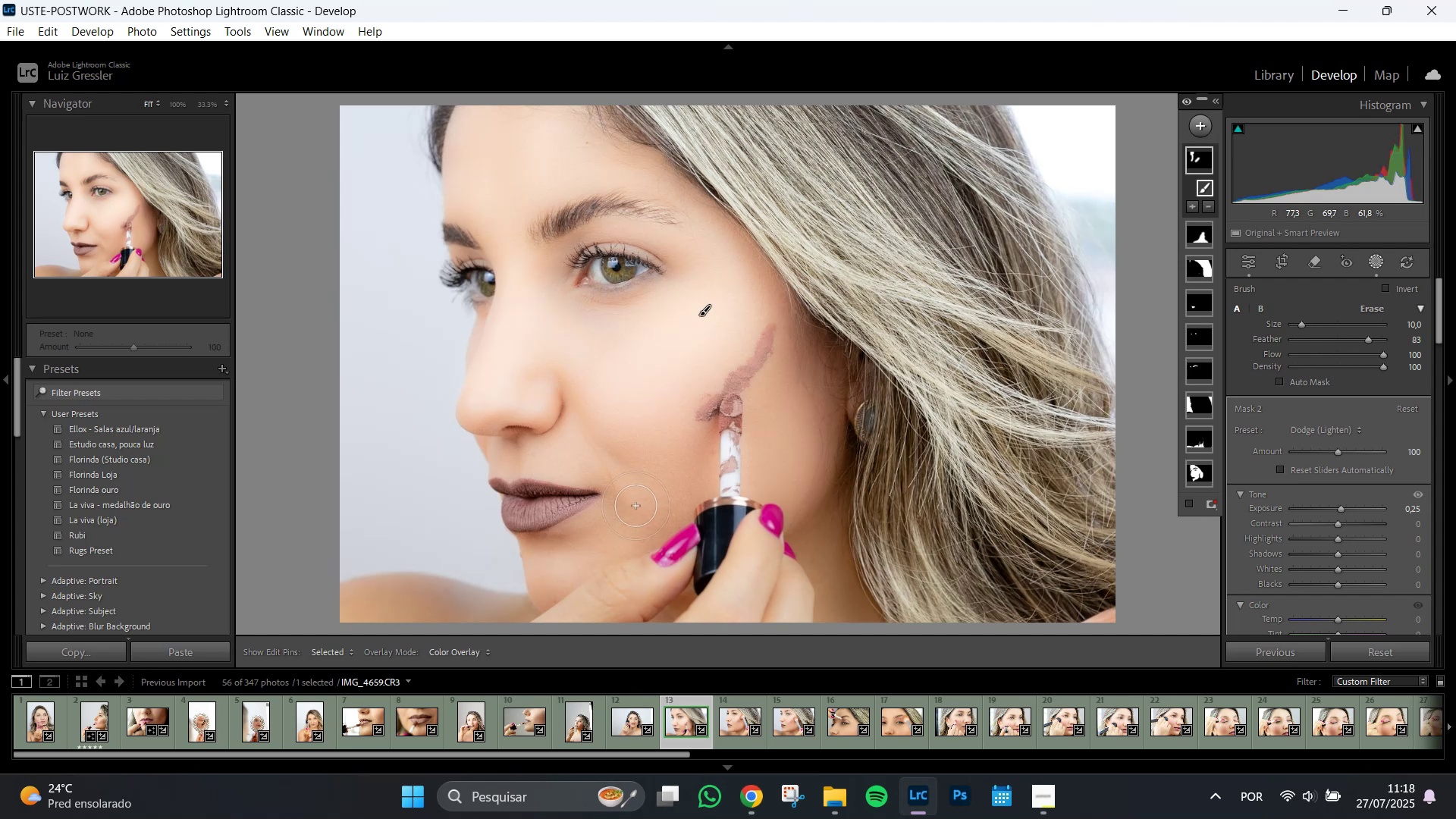 
scroll: coordinate [664, 363], scroll_direction: up, amount: 2.0
 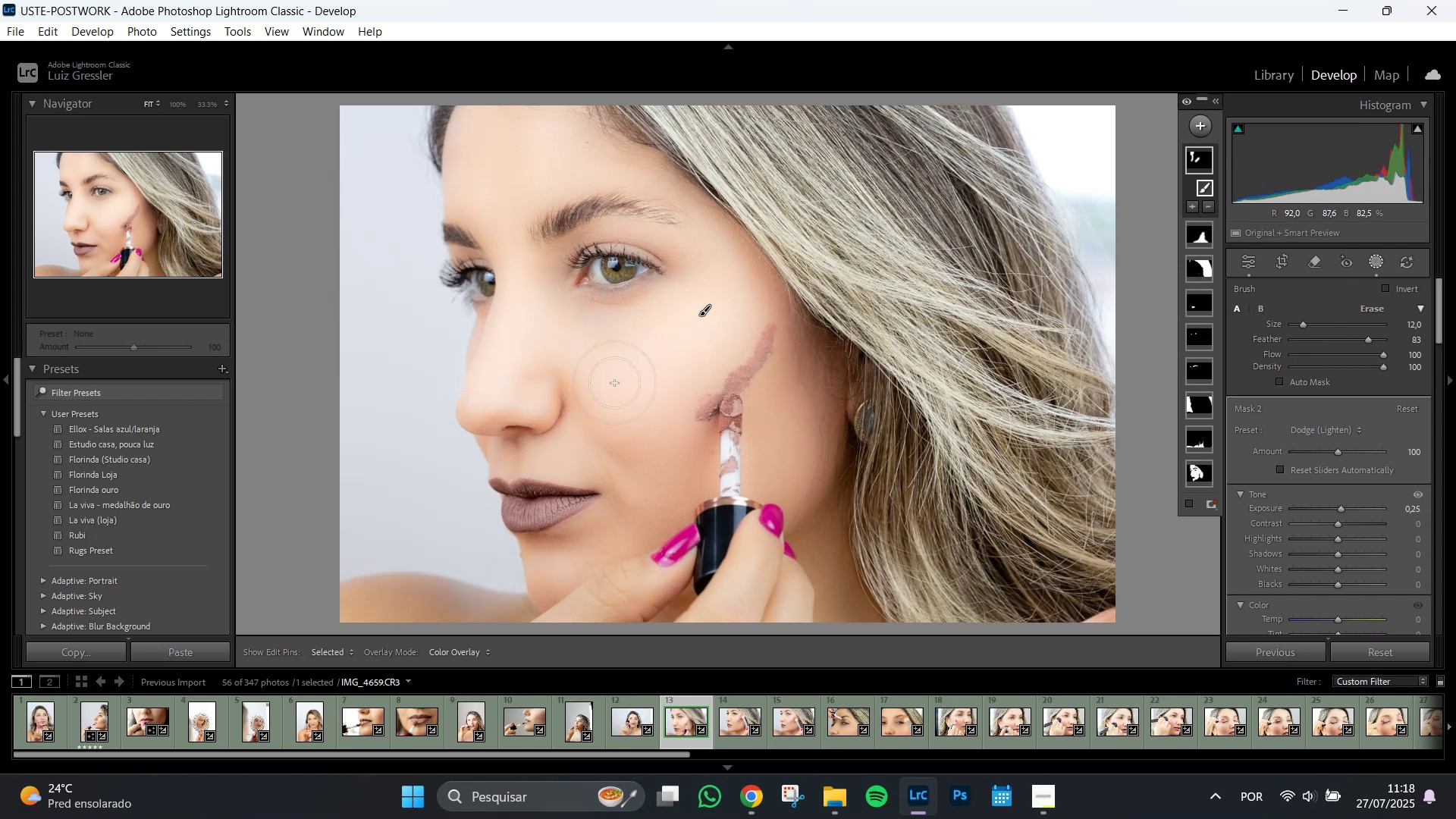 
left_click_drag(start_coordinate=[607, 389], to_coordinate=[649, 339])
 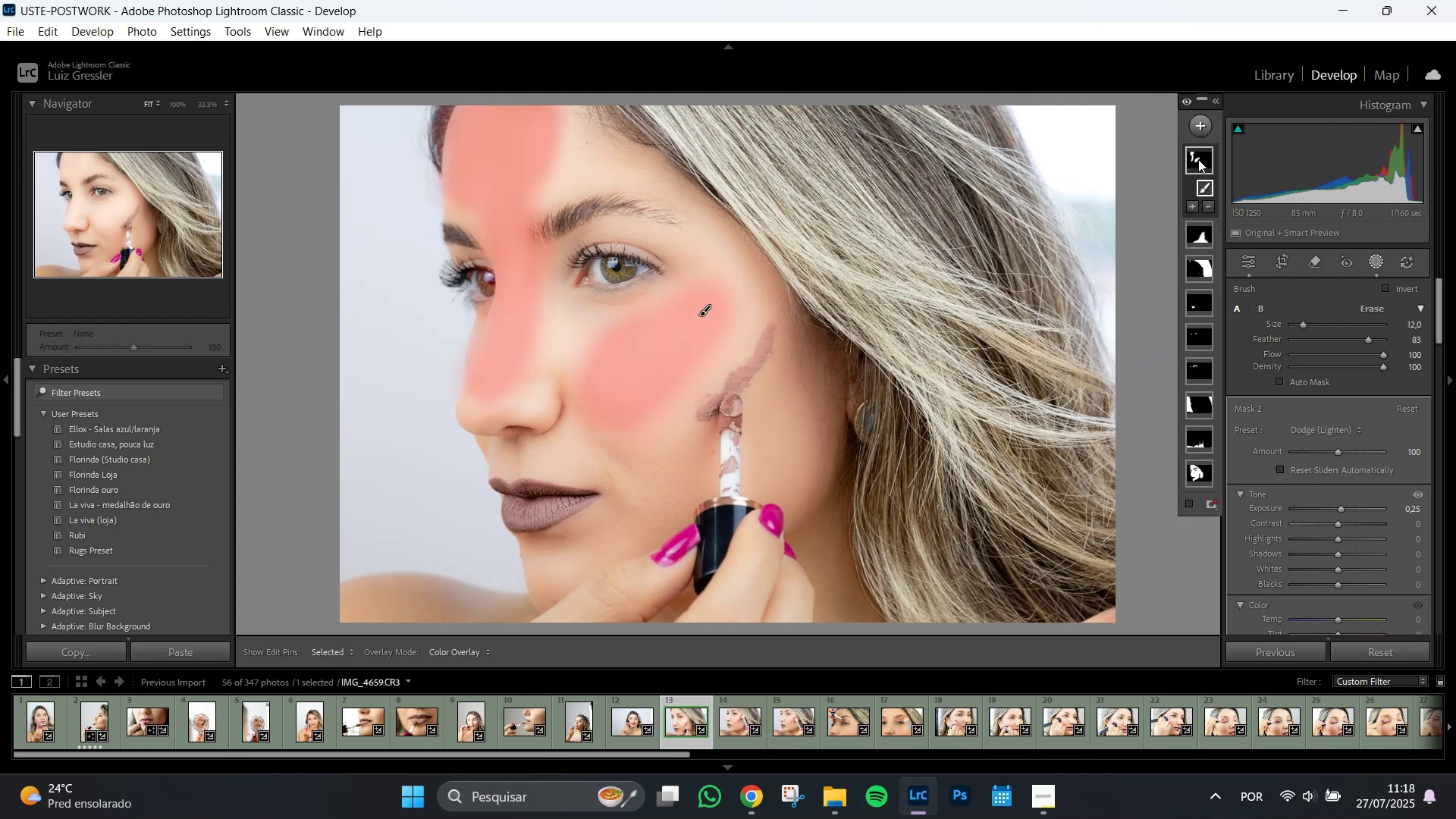 
wait(7.98)
 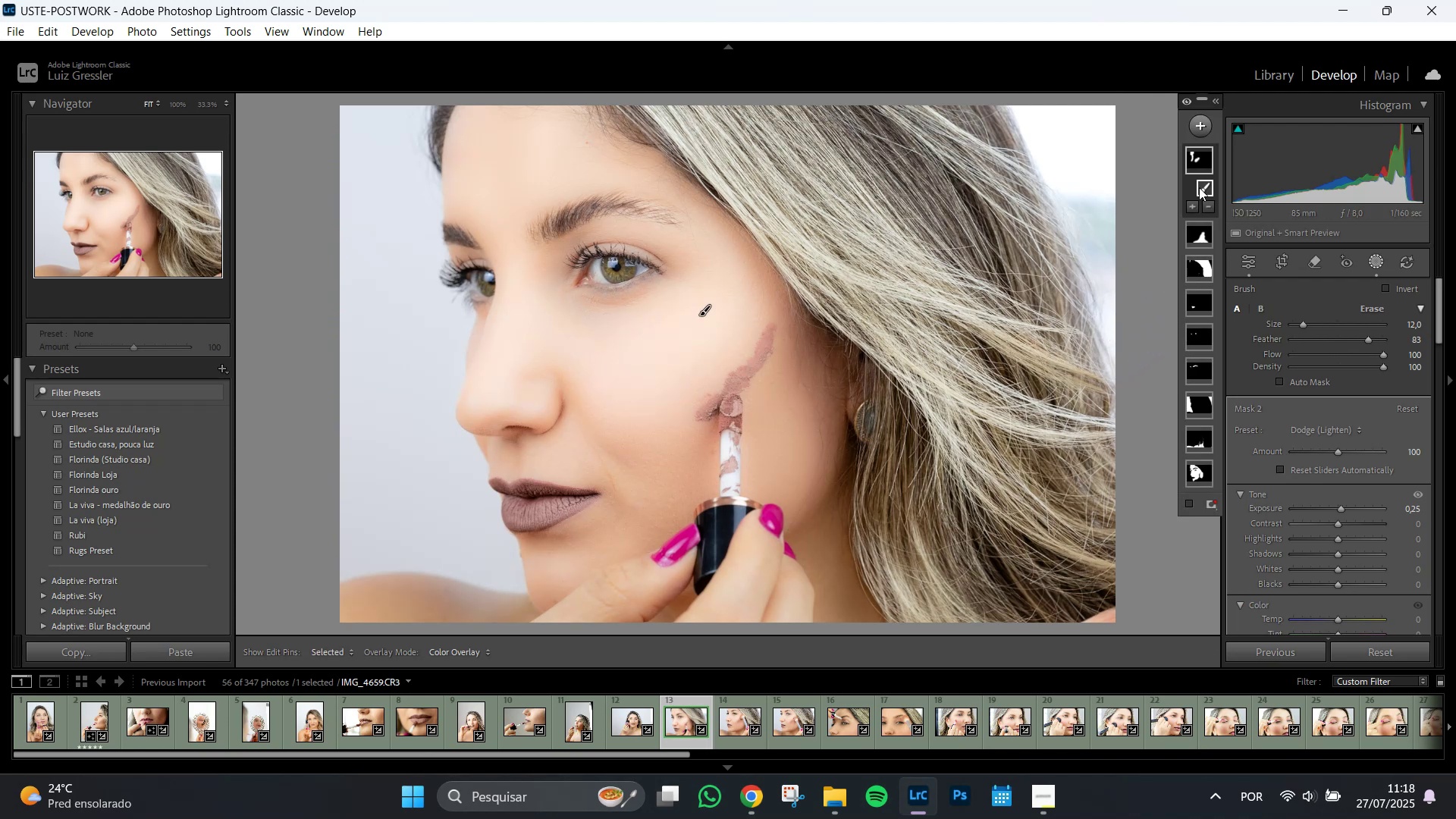 
hold_key(key=AltLeft, duration=1.51)
 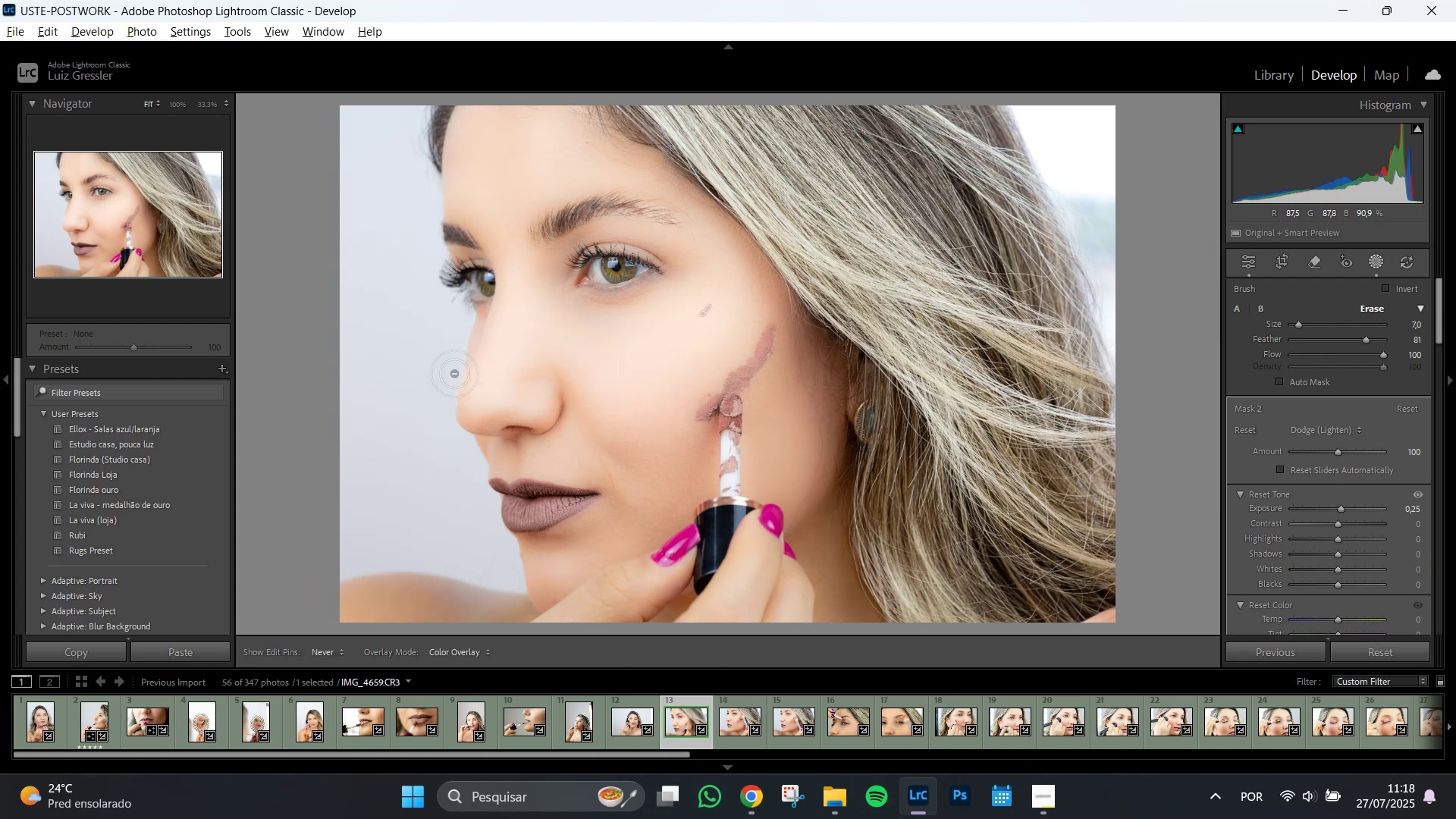 
hold_key(key=AltLeft, duration=1.51)
left_click_drag(start_coordinate=[452, 386], to_coordinate=[469, 284])
 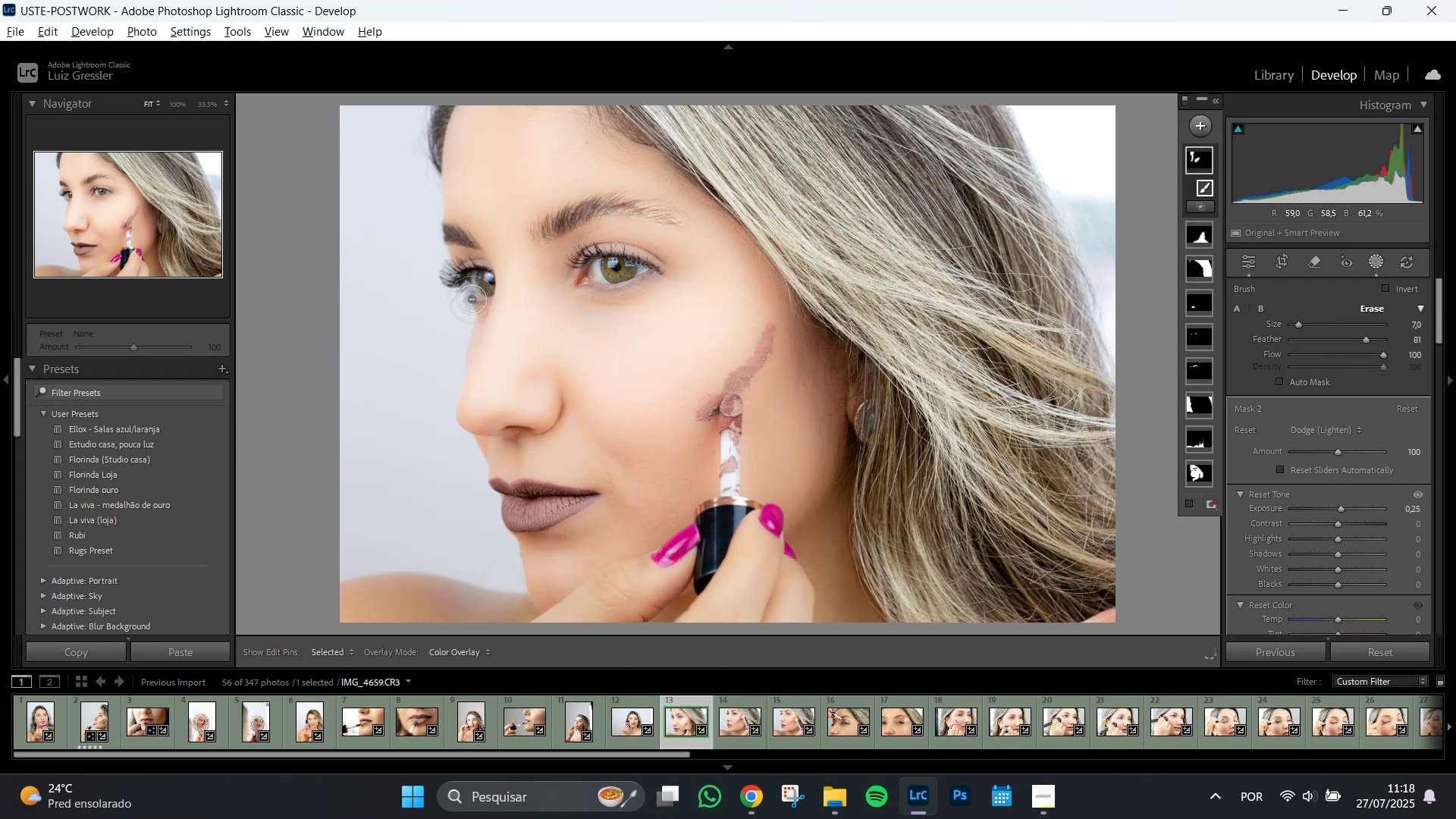 
hold_key(key=AltLeft, duration=0.74)
 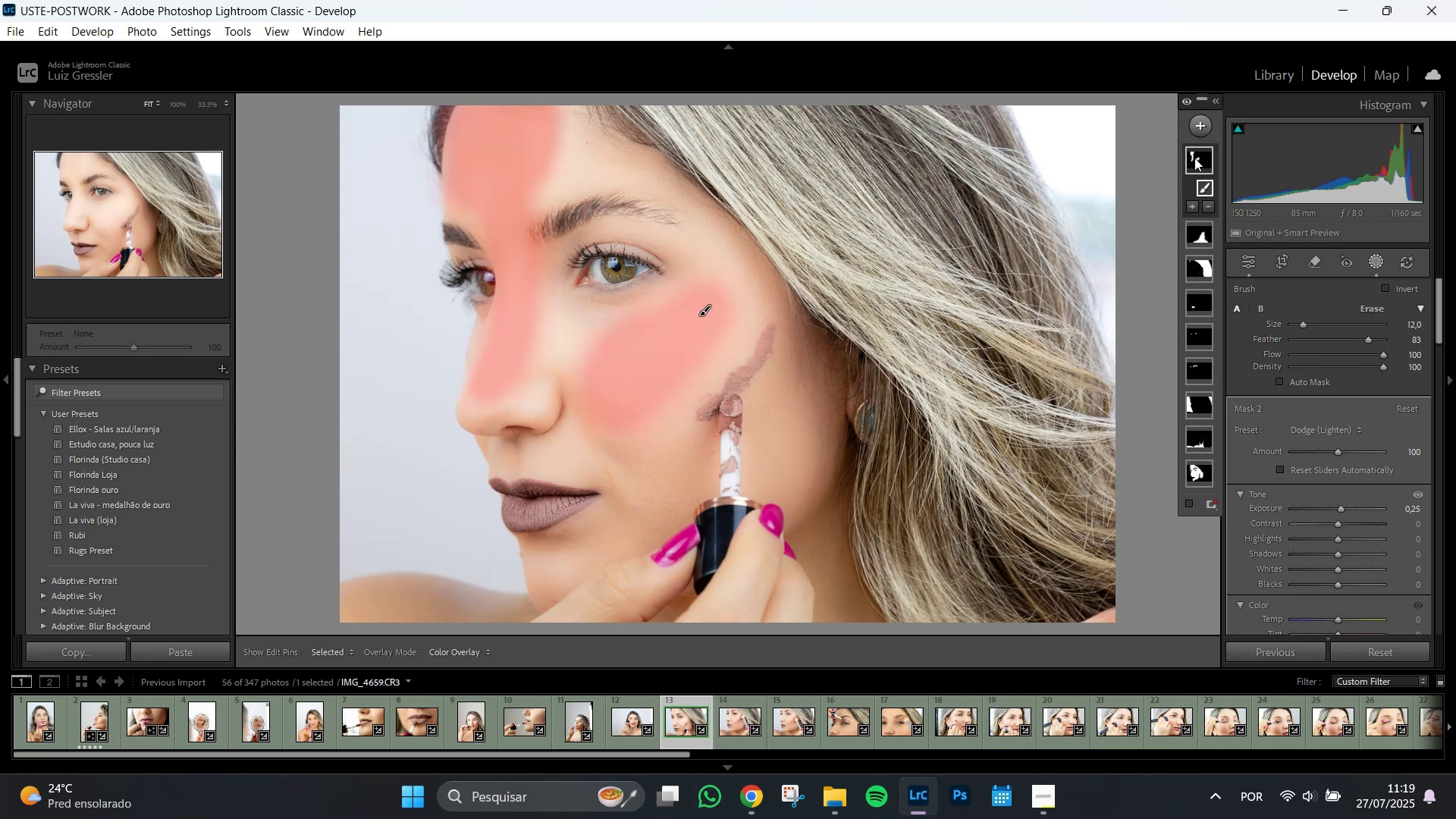 
wait(11.1)
 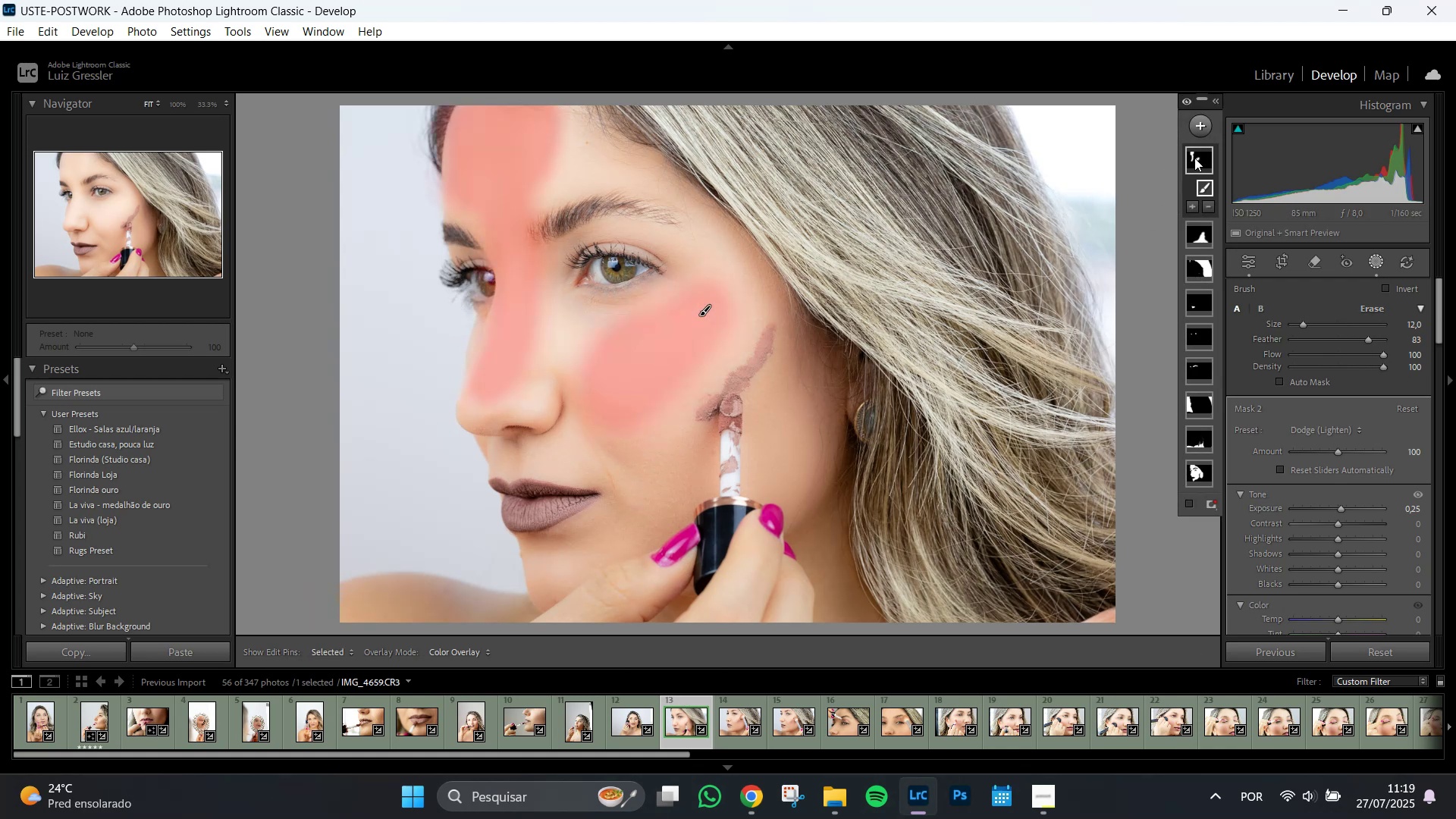 
scroll: coordinate [677, 519], scroll_direction: up, amount: 1.0
 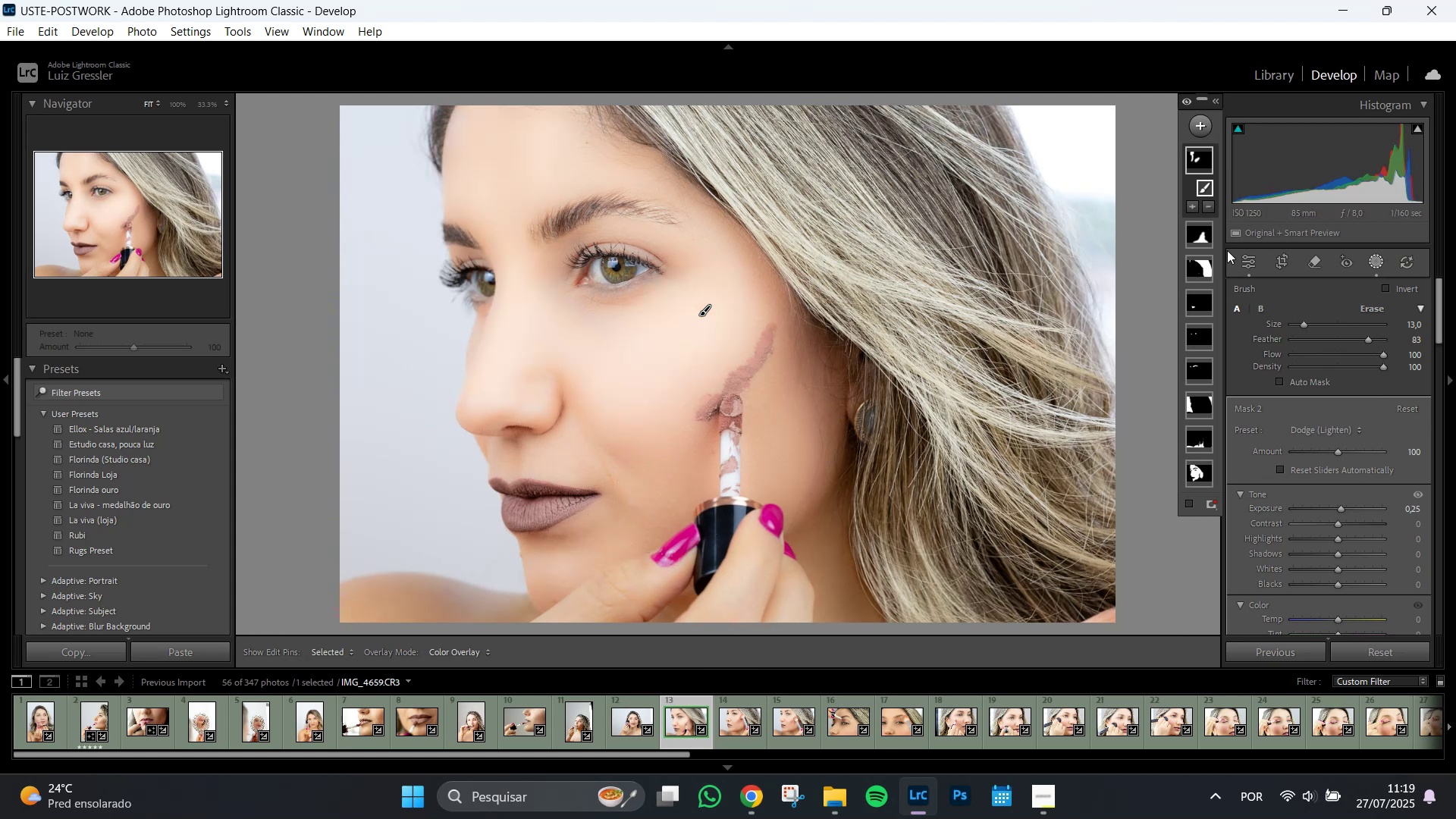 
left_click([1203, 243])
 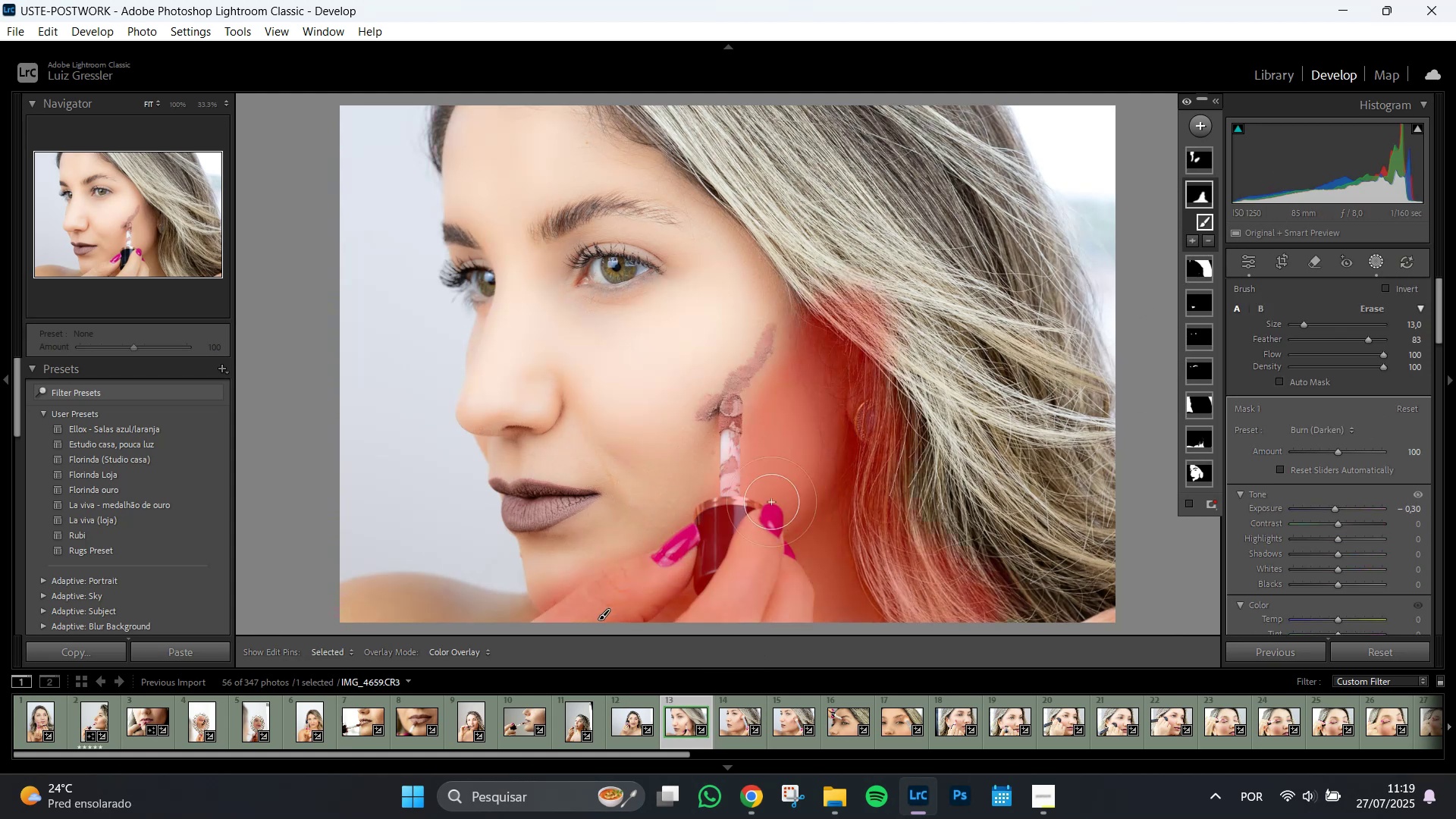 
scroll: coordinate [647, 554], scroll_direction: up, amount: 1.0
 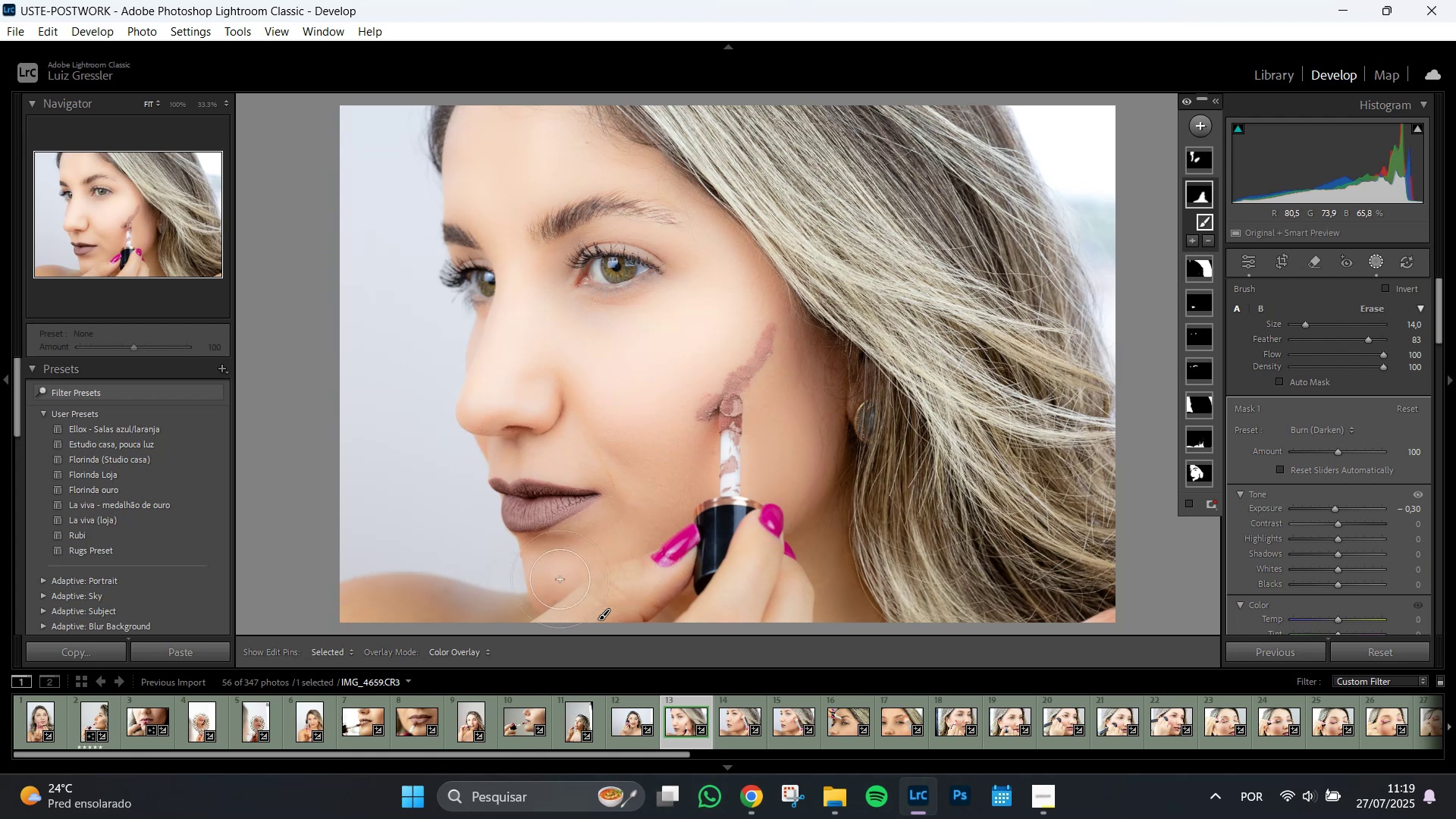 
left_click_drag(start_coordinate=[557, 579], to_coordinate=[591, 597])
 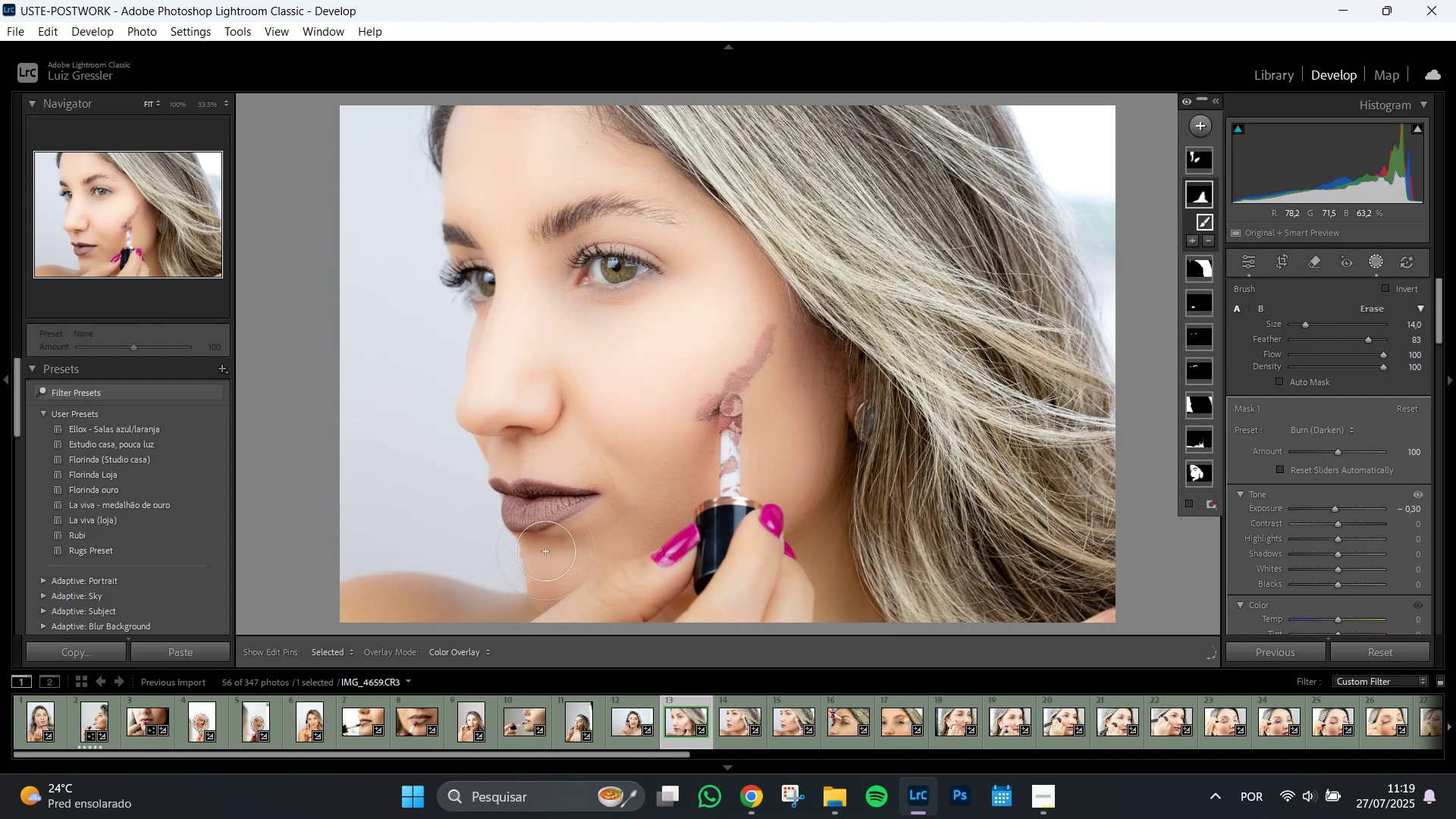 
hold_key(key=AltLeft, duration=1.51)
scroll: coordinate [536, 544], scroll_direction: up, amount: 6.0
 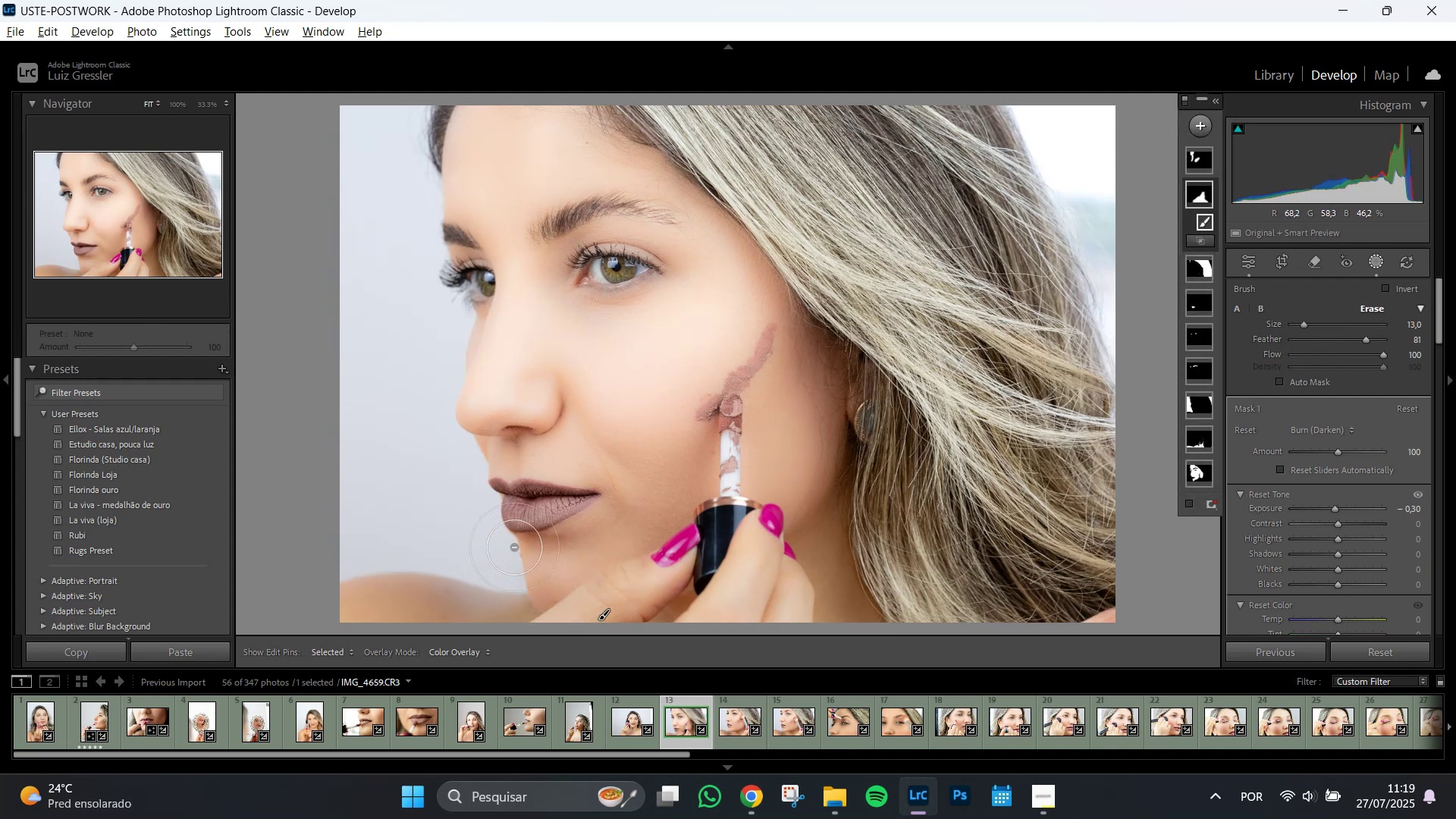 
hold_key(key=AltLeft, duration=1.51)
left_click_drag(start_coordinate=[514, 548], to_coordinate=[608, 475])
 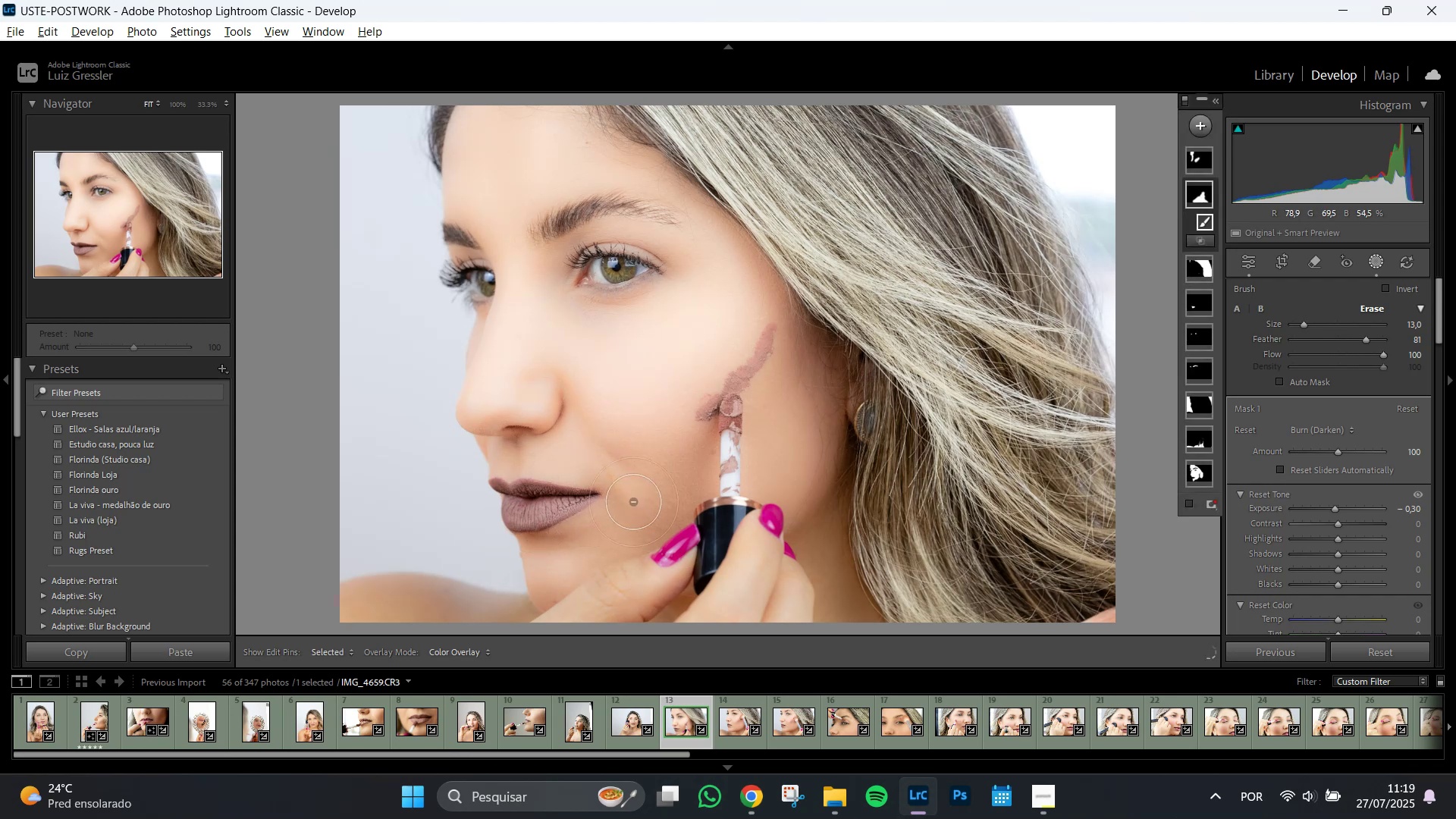 
hold_key(key=AltLeft, duration=1.51)
 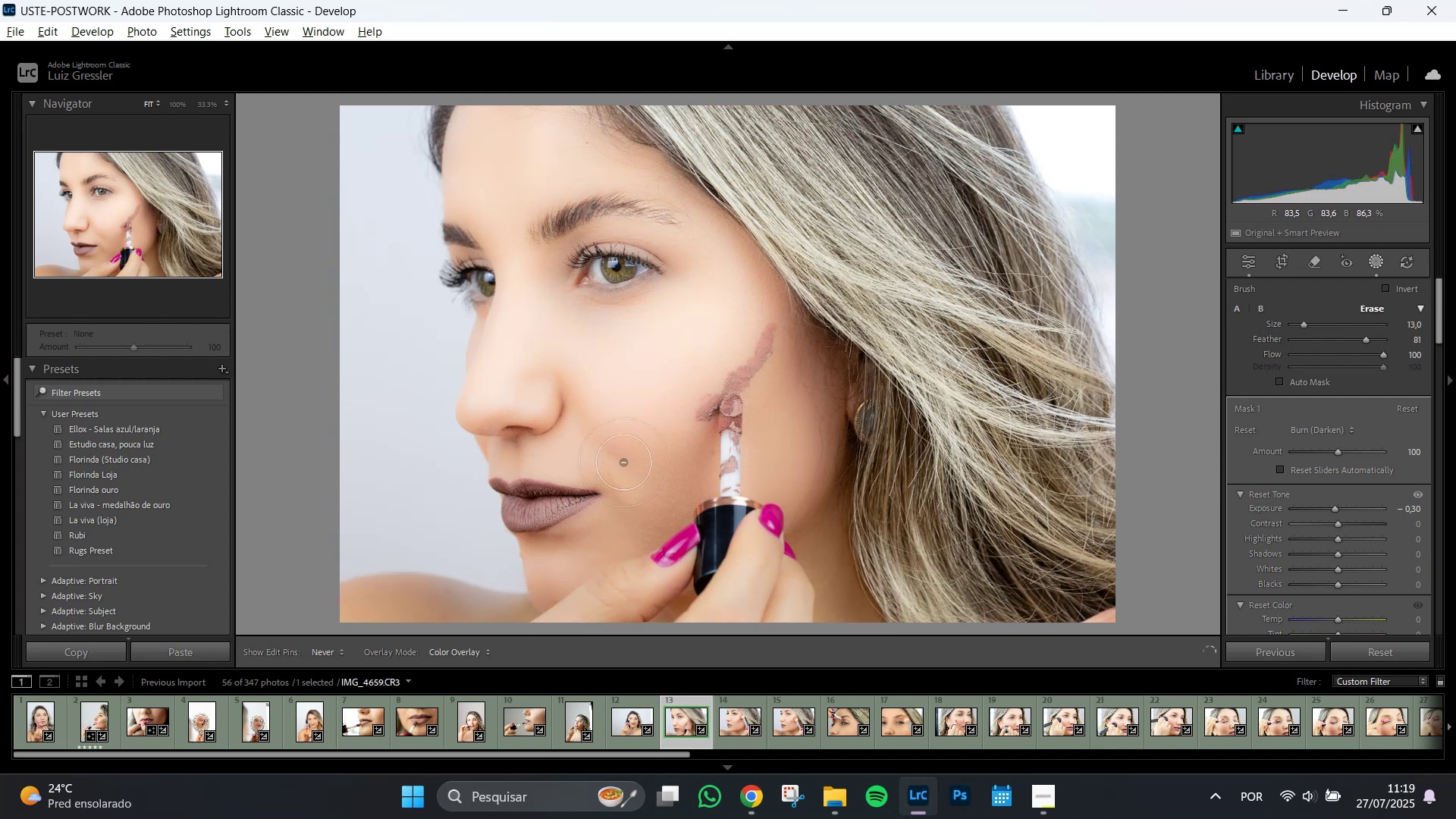 
hold_key(key=AltLeft, duration=1.51)
 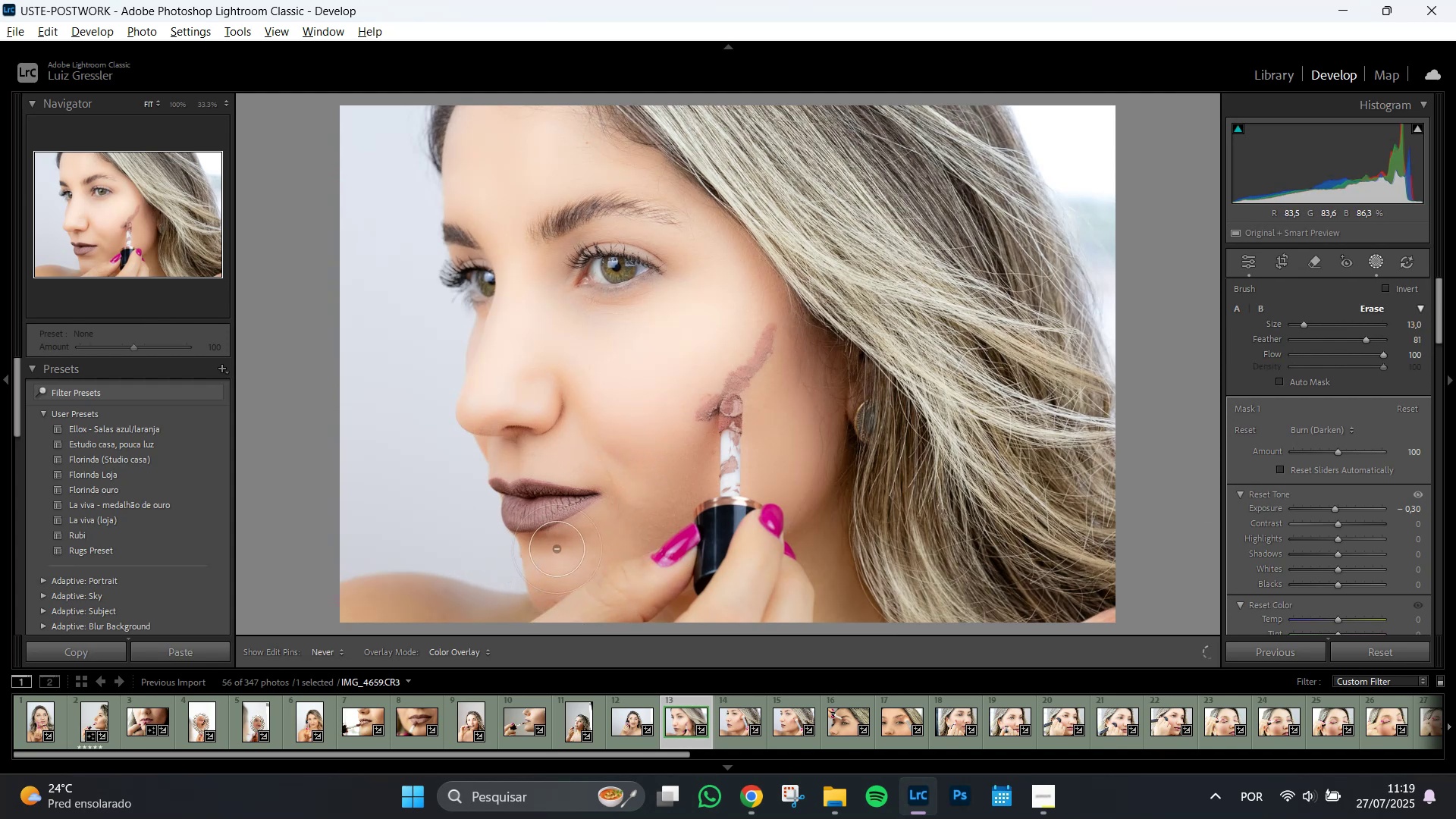 
hold_key(key=AltLeft, duration=1.51)
 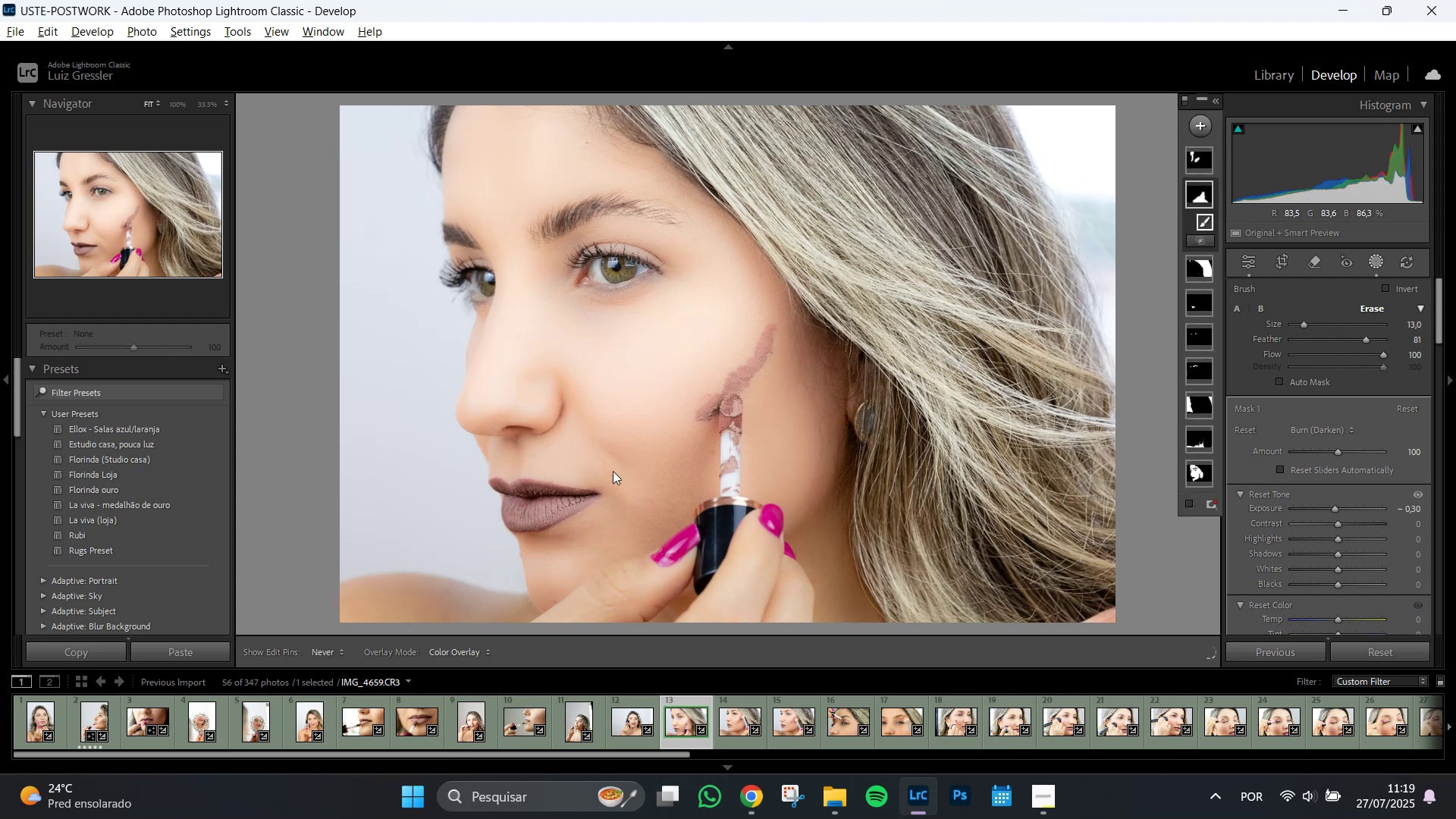 
hold_key(key=AltLeft, duration=0.44)
 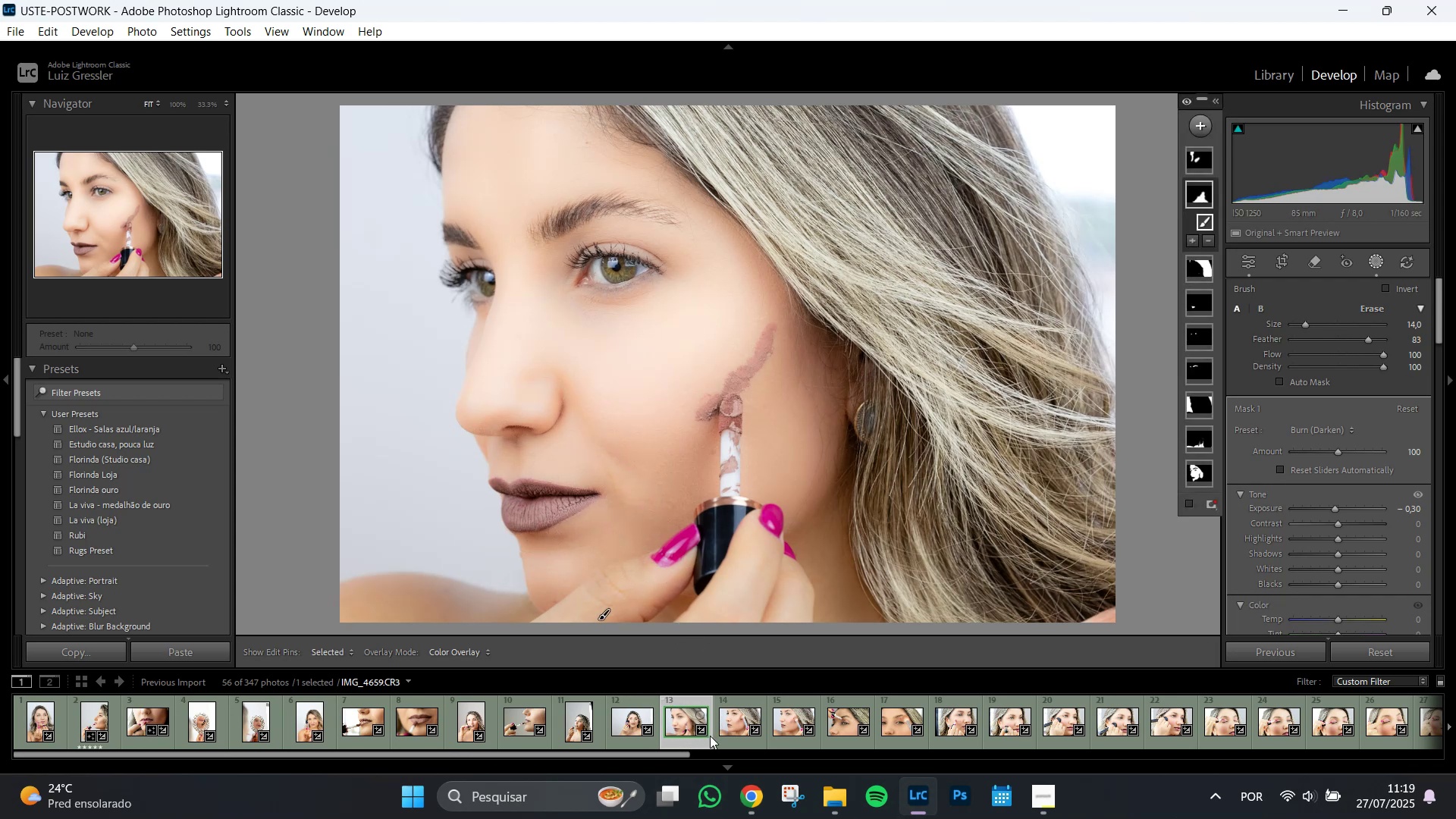 
left_click([710, 736])
 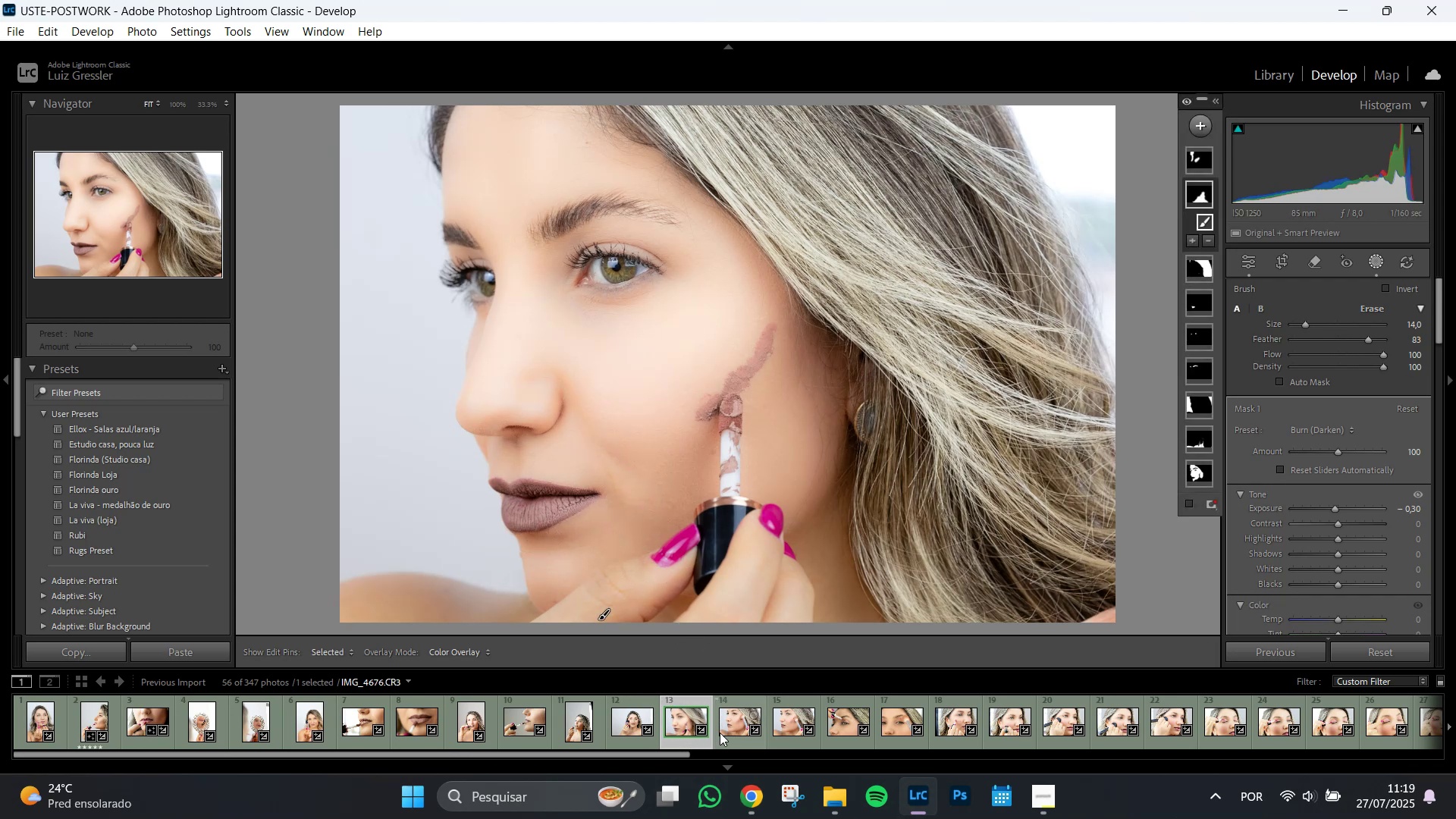 
left_click([725, 729])
 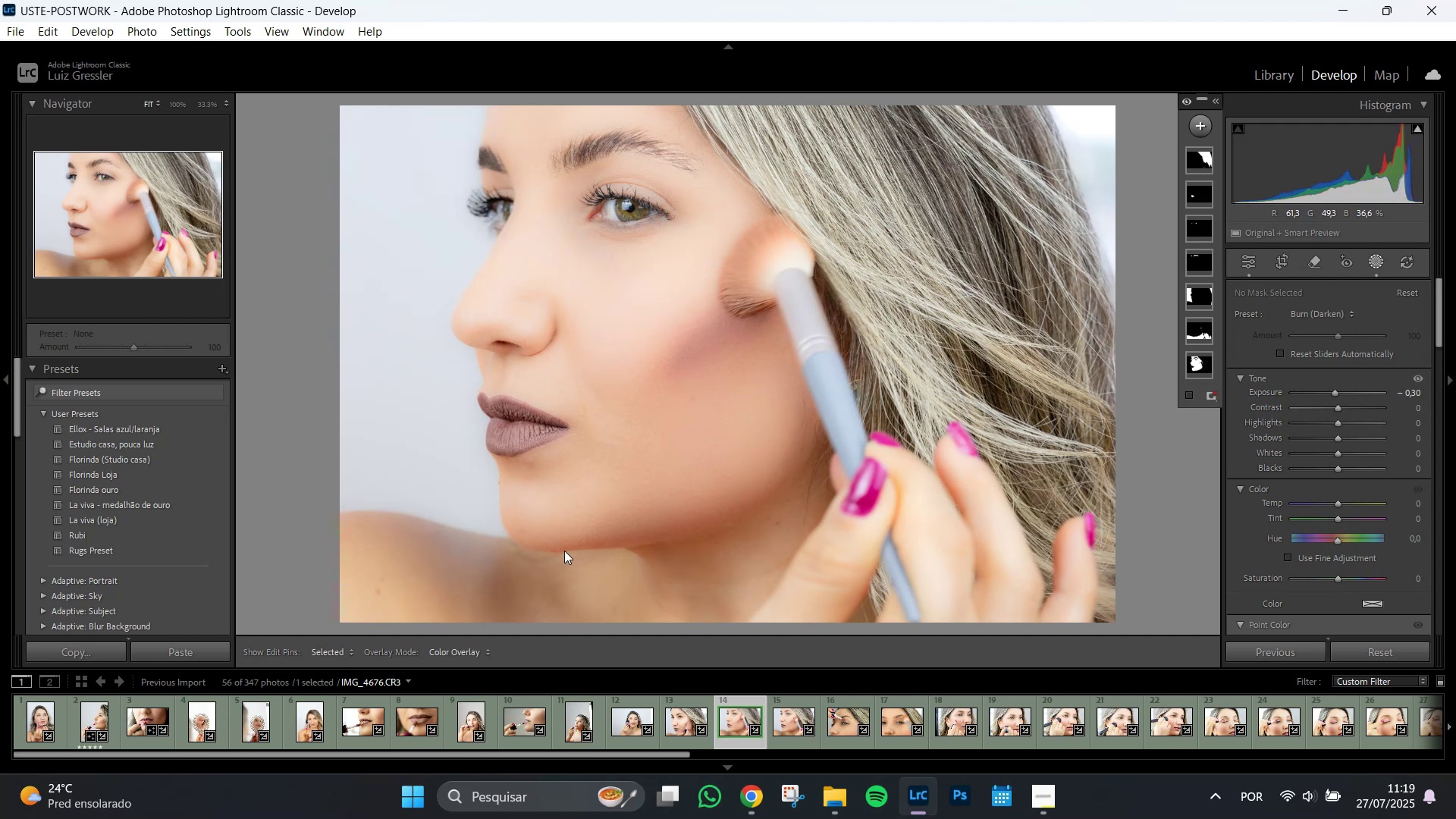 
wait(12.57)
 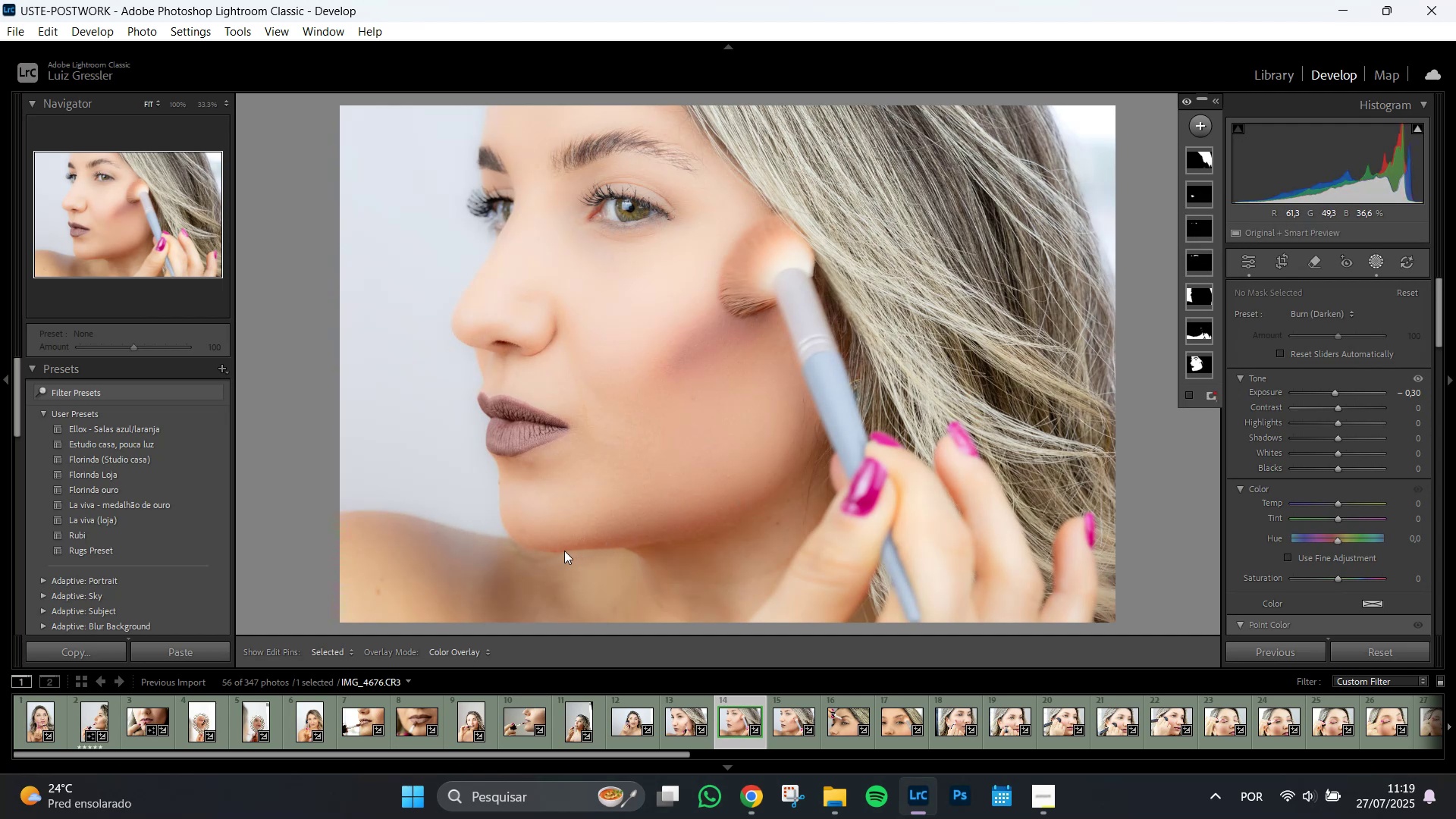 
left_click([1198, 118])
 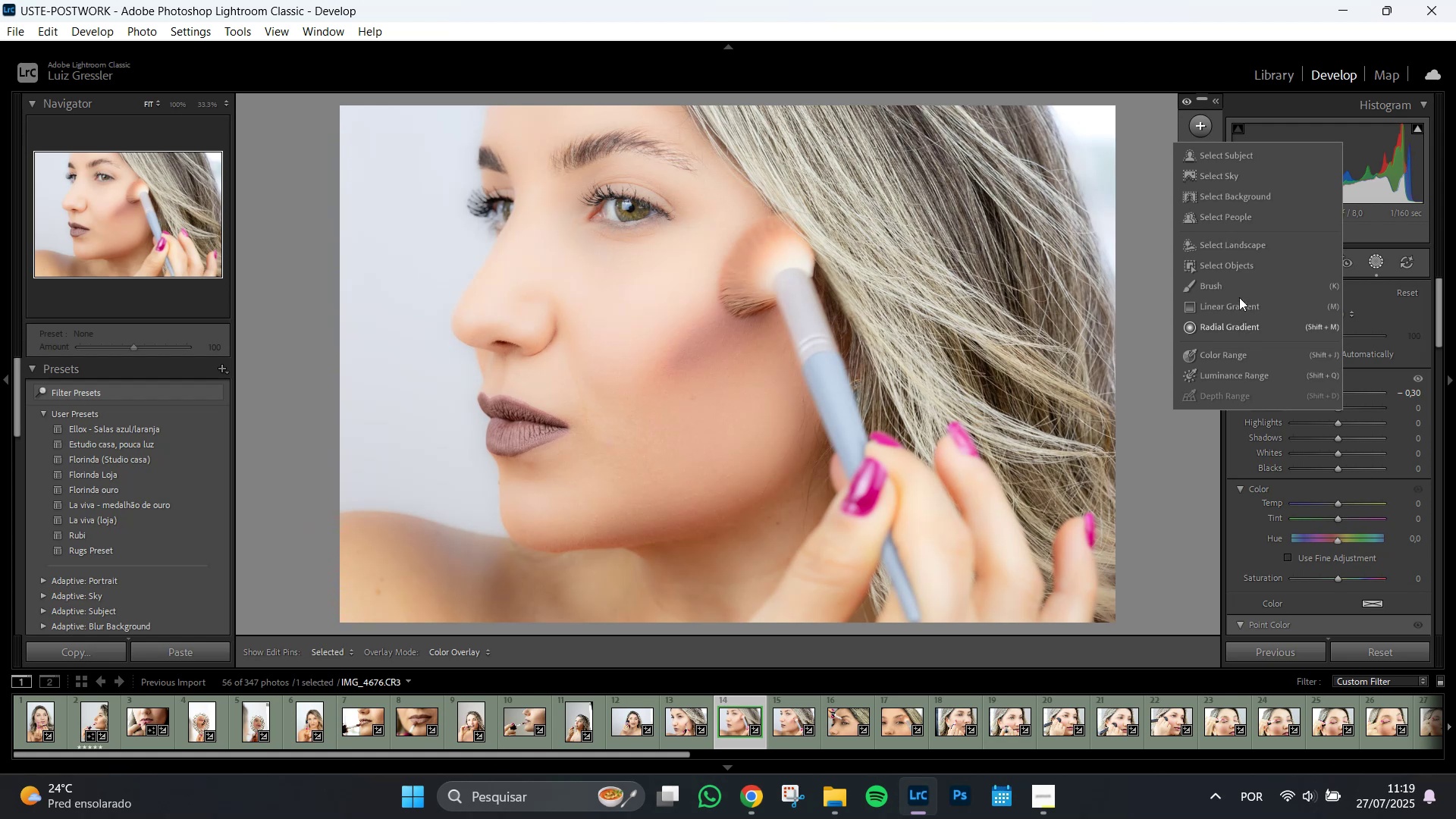 
mouse_move([1254, 309])
 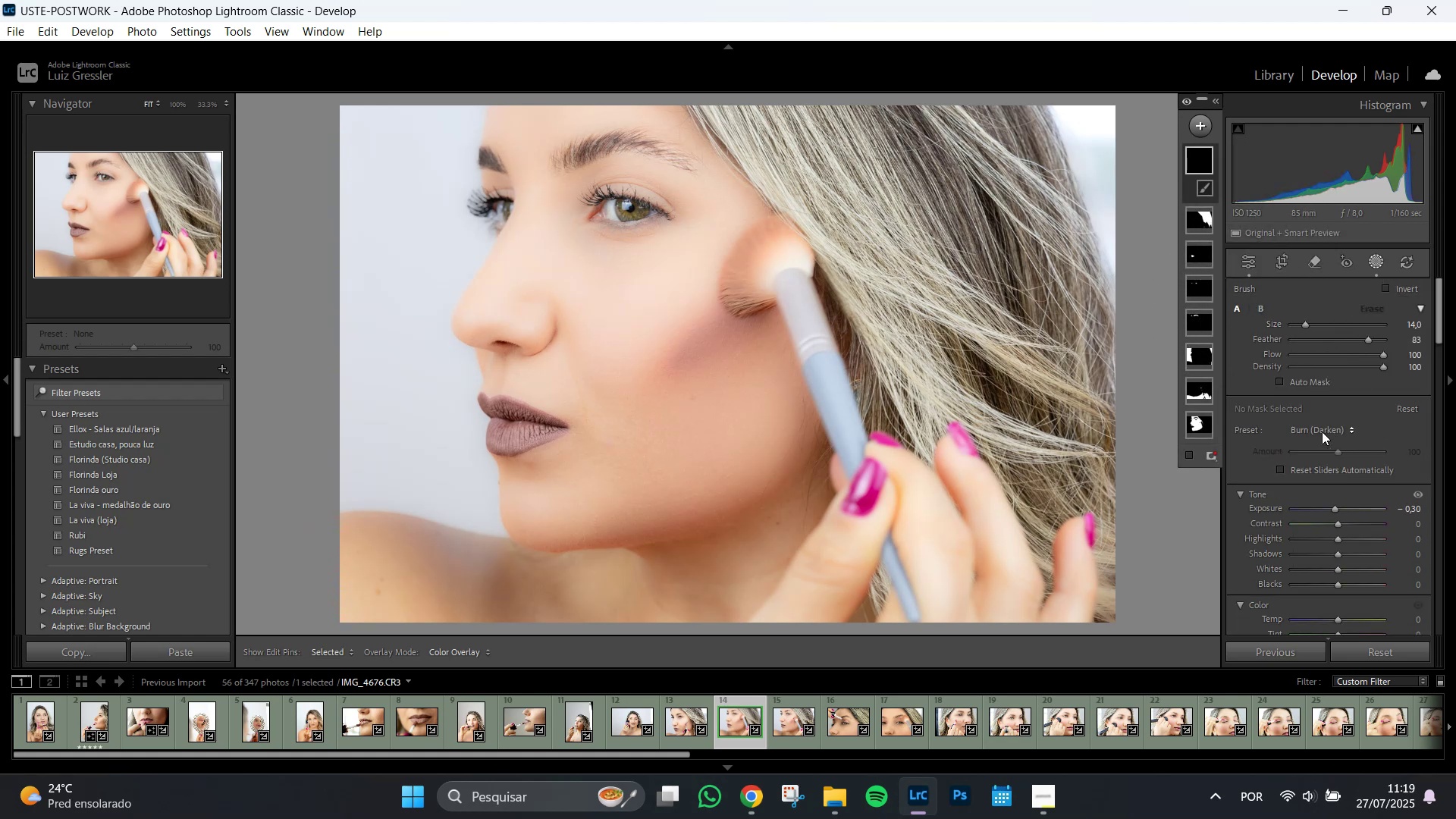 
scroll: coordinate [684, 476], scroll_direction: up, amount: 4.0
 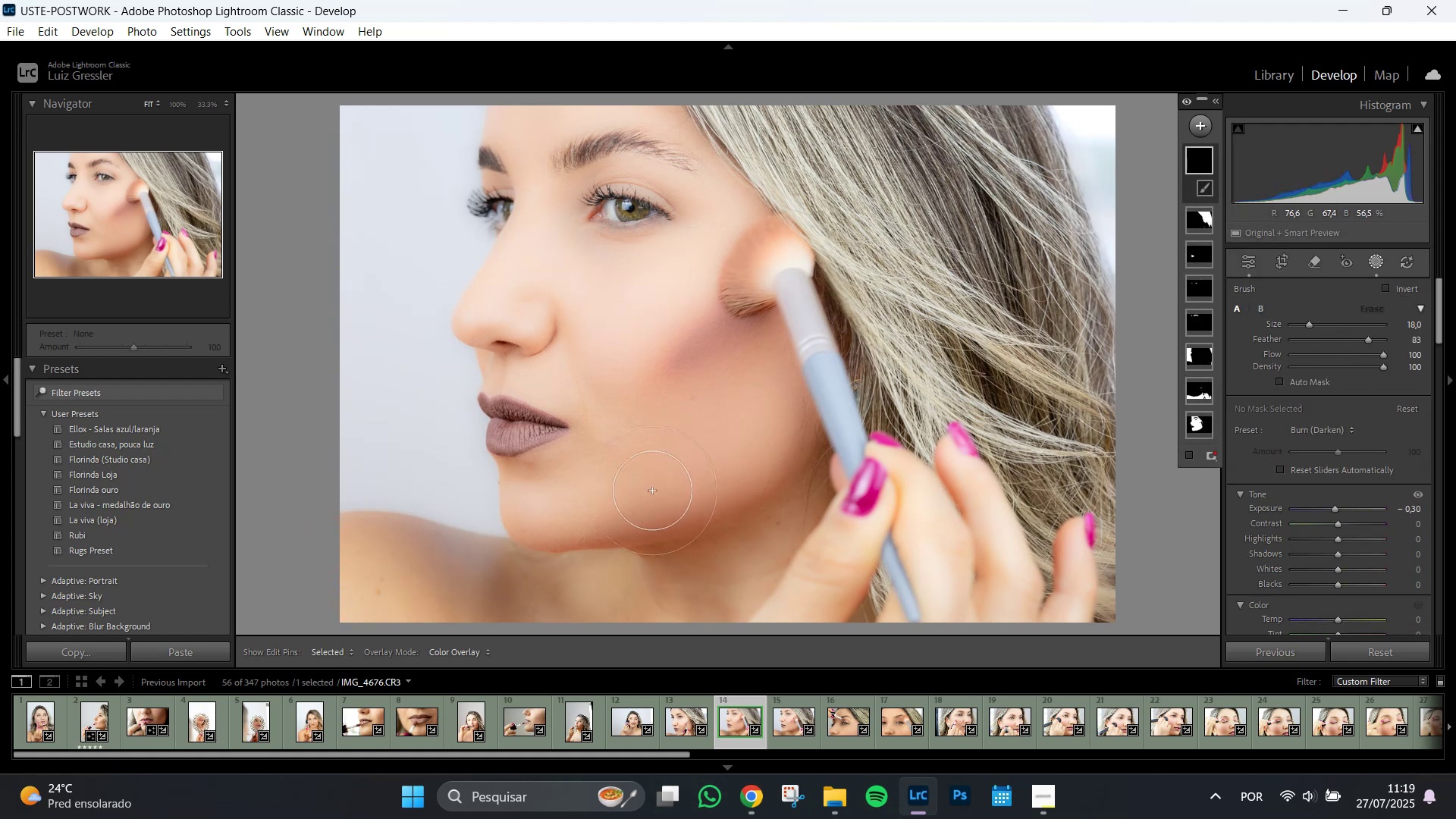 
scroll: coordinate [598, 499], scroll_direction: down, amount: 3.0
 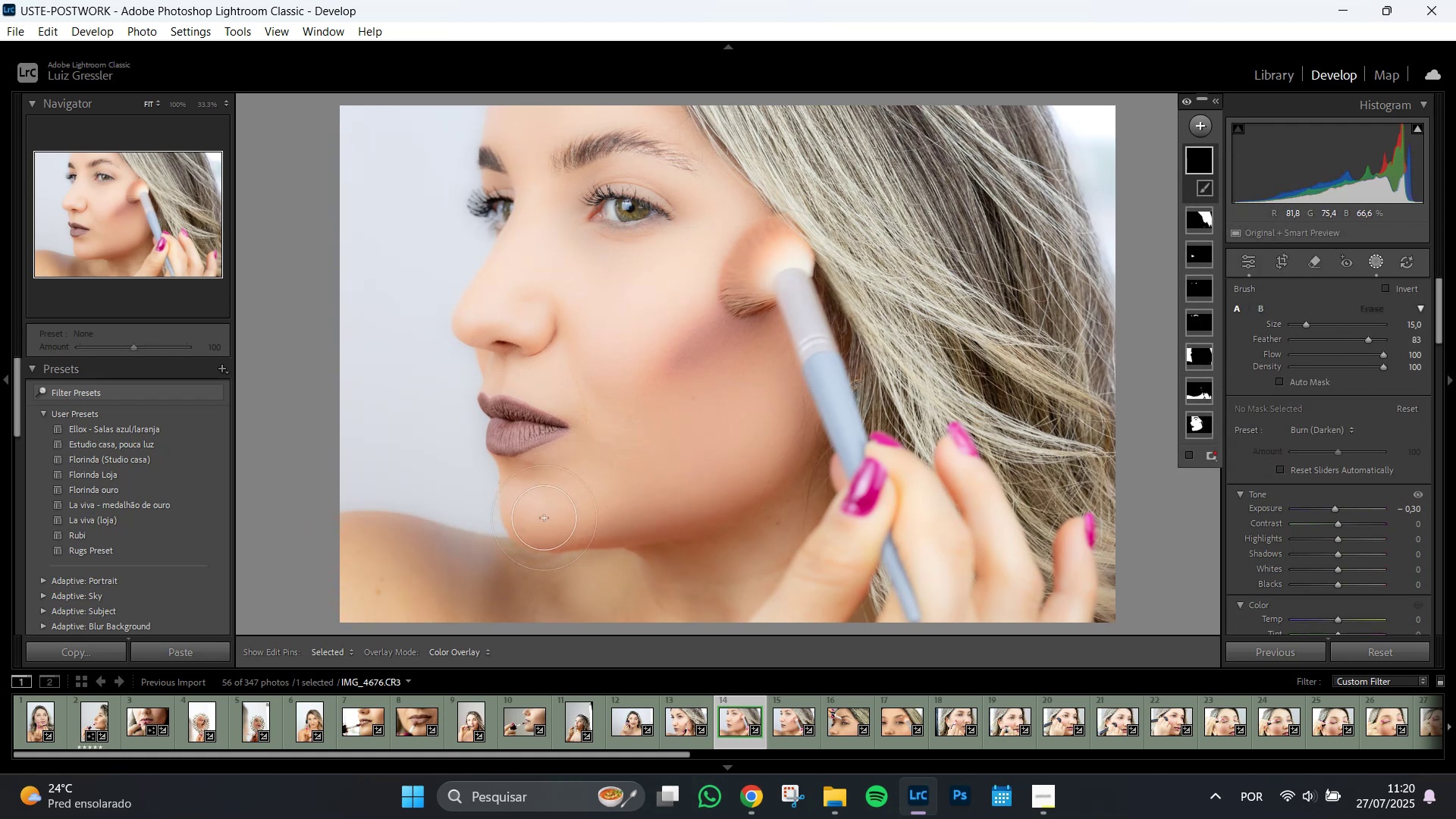 
left_click_drag(start_coordinate=[544, 516], to_coordinate=[608, 494])
 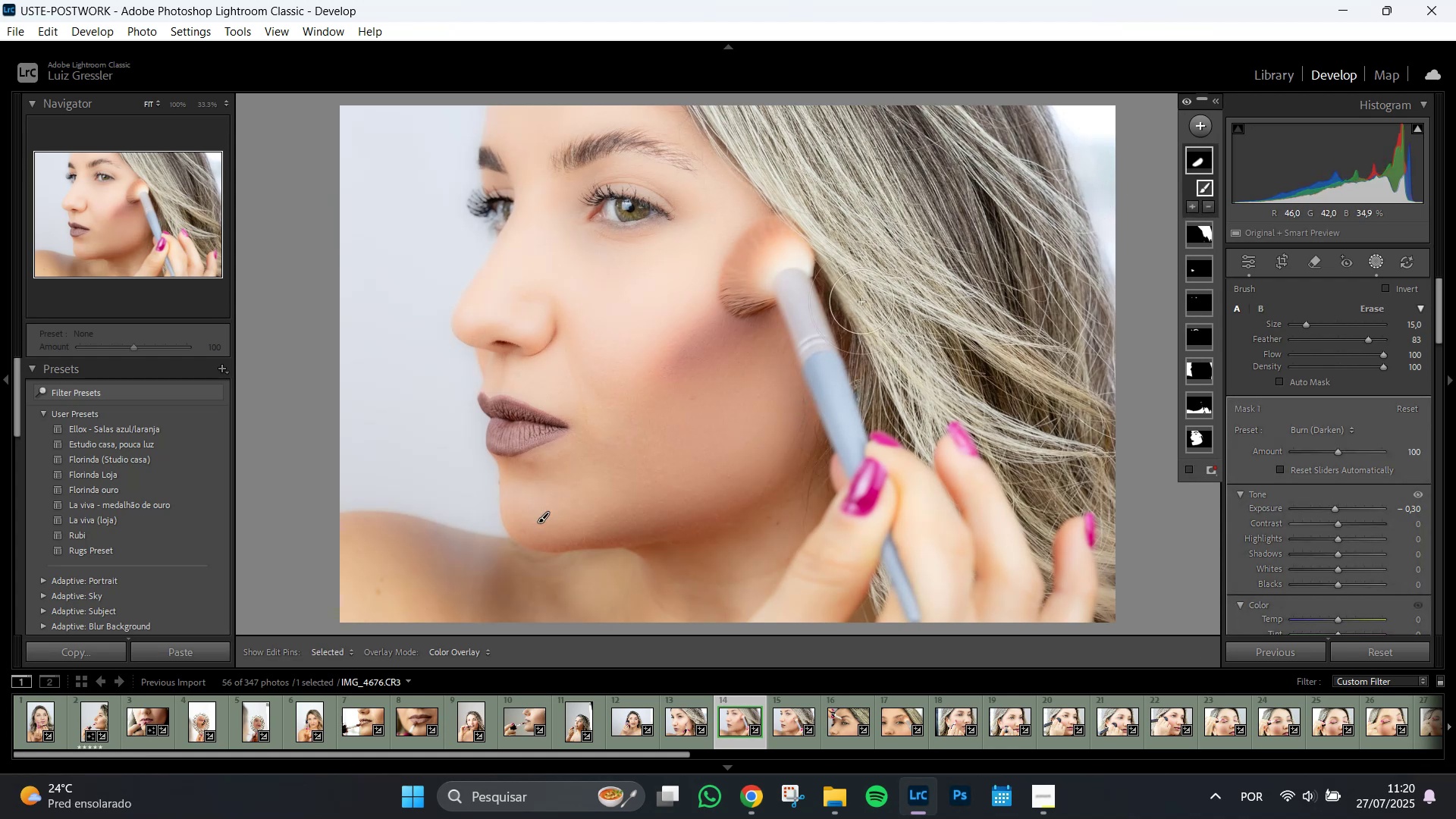 
wait(9.8)
 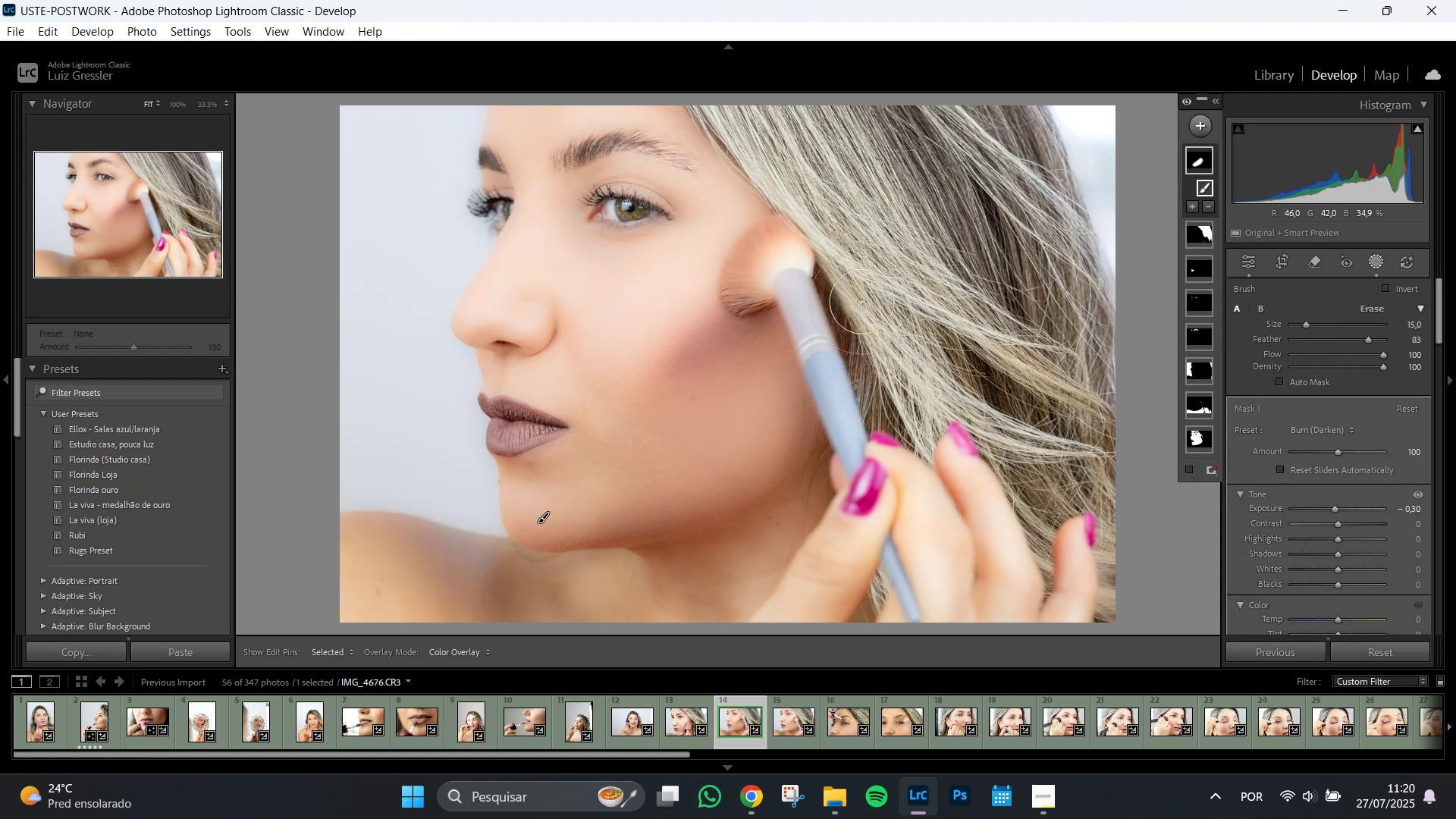 
type(zz)
 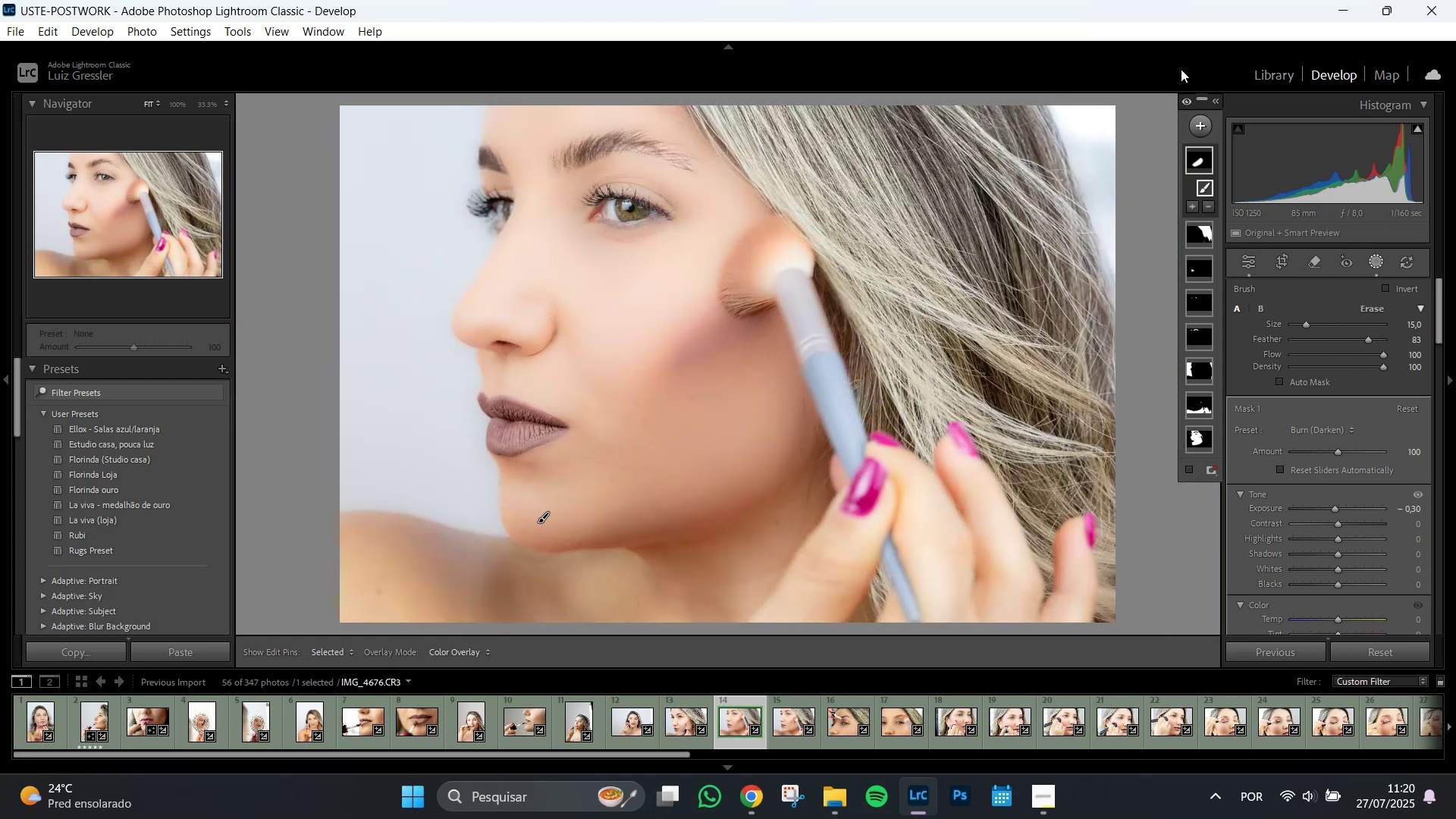 
left_click([1200, 121])
 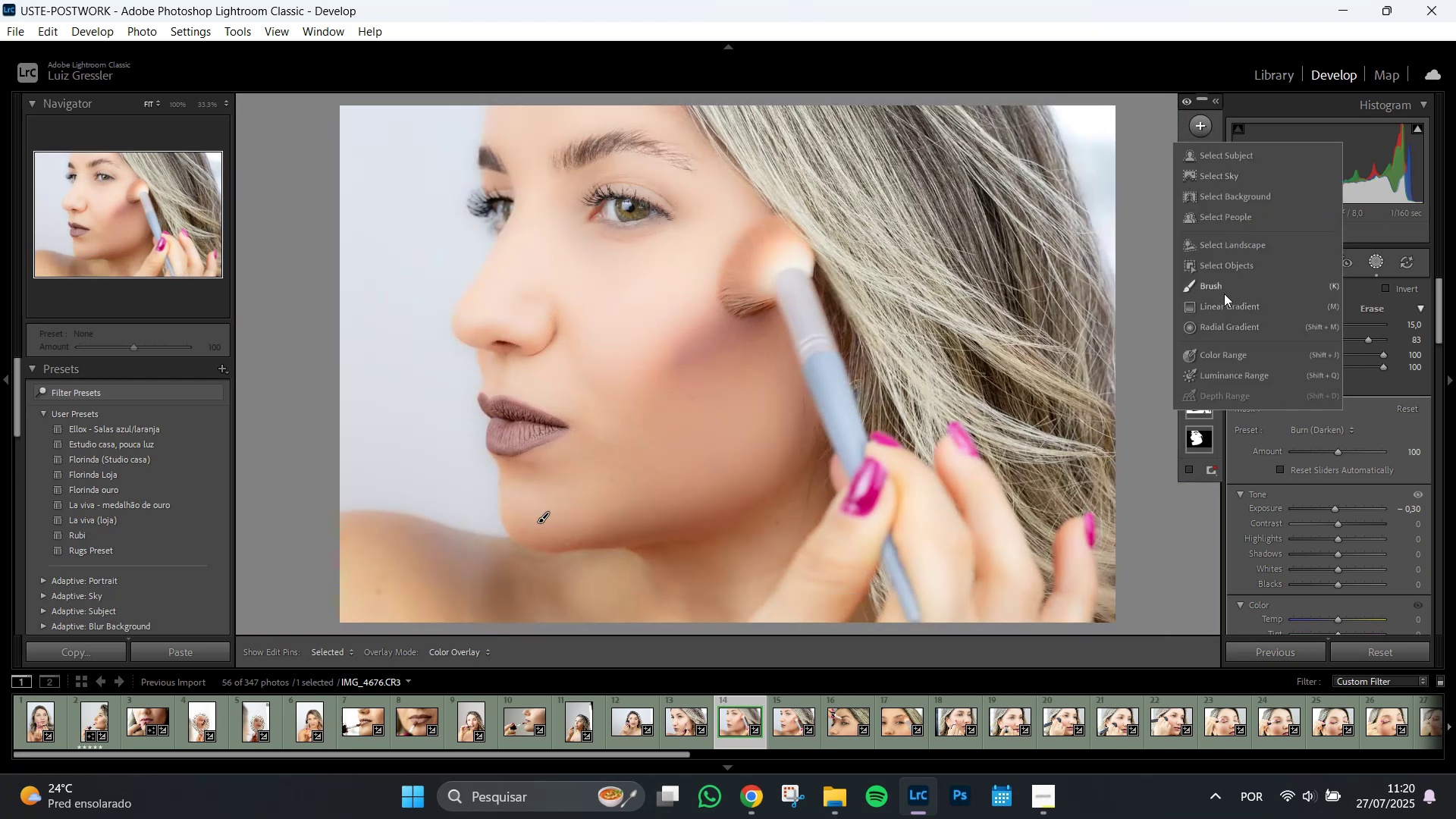 
left_click([1218, 286])
 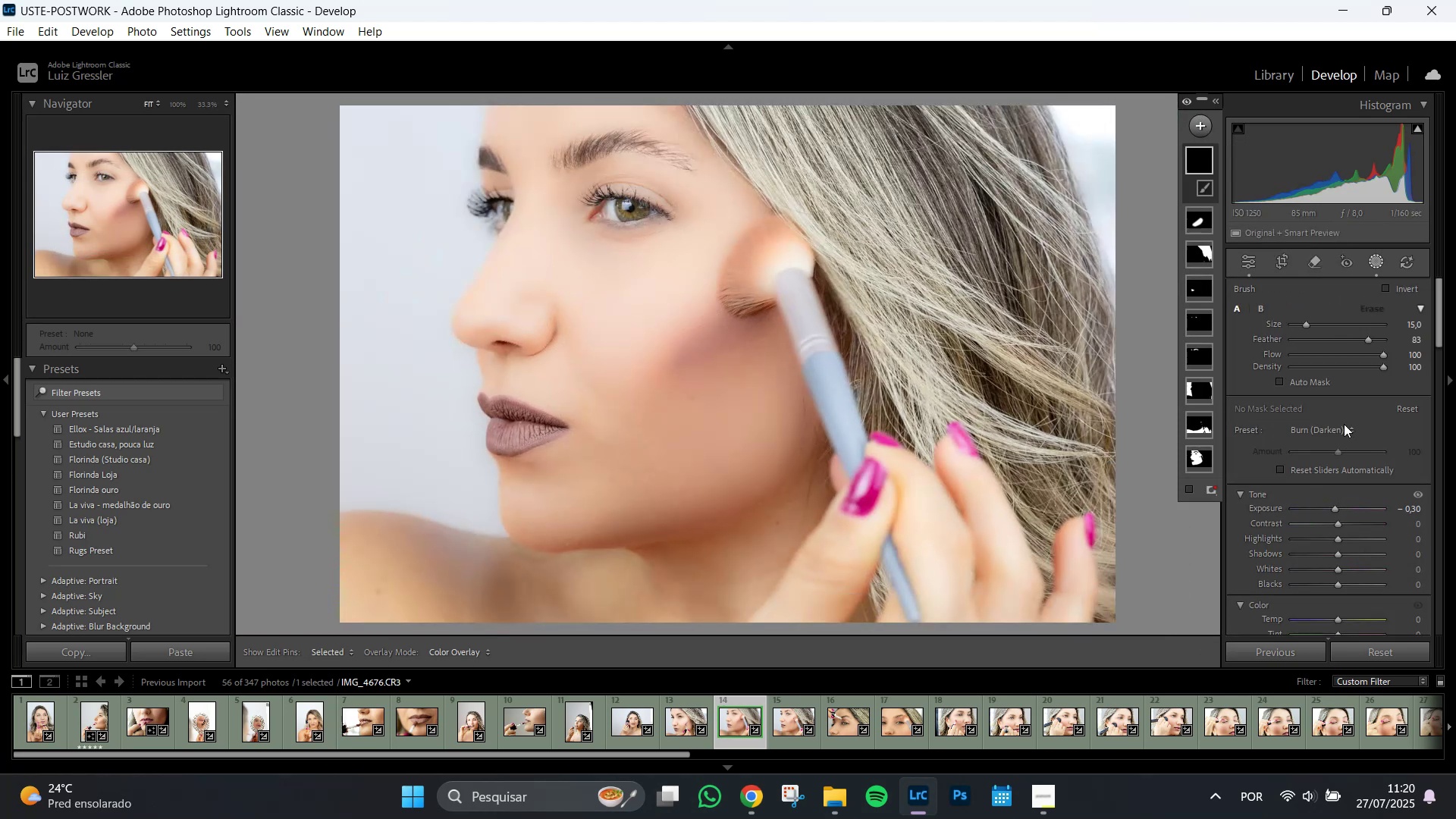 
left_click([1345, 425])
 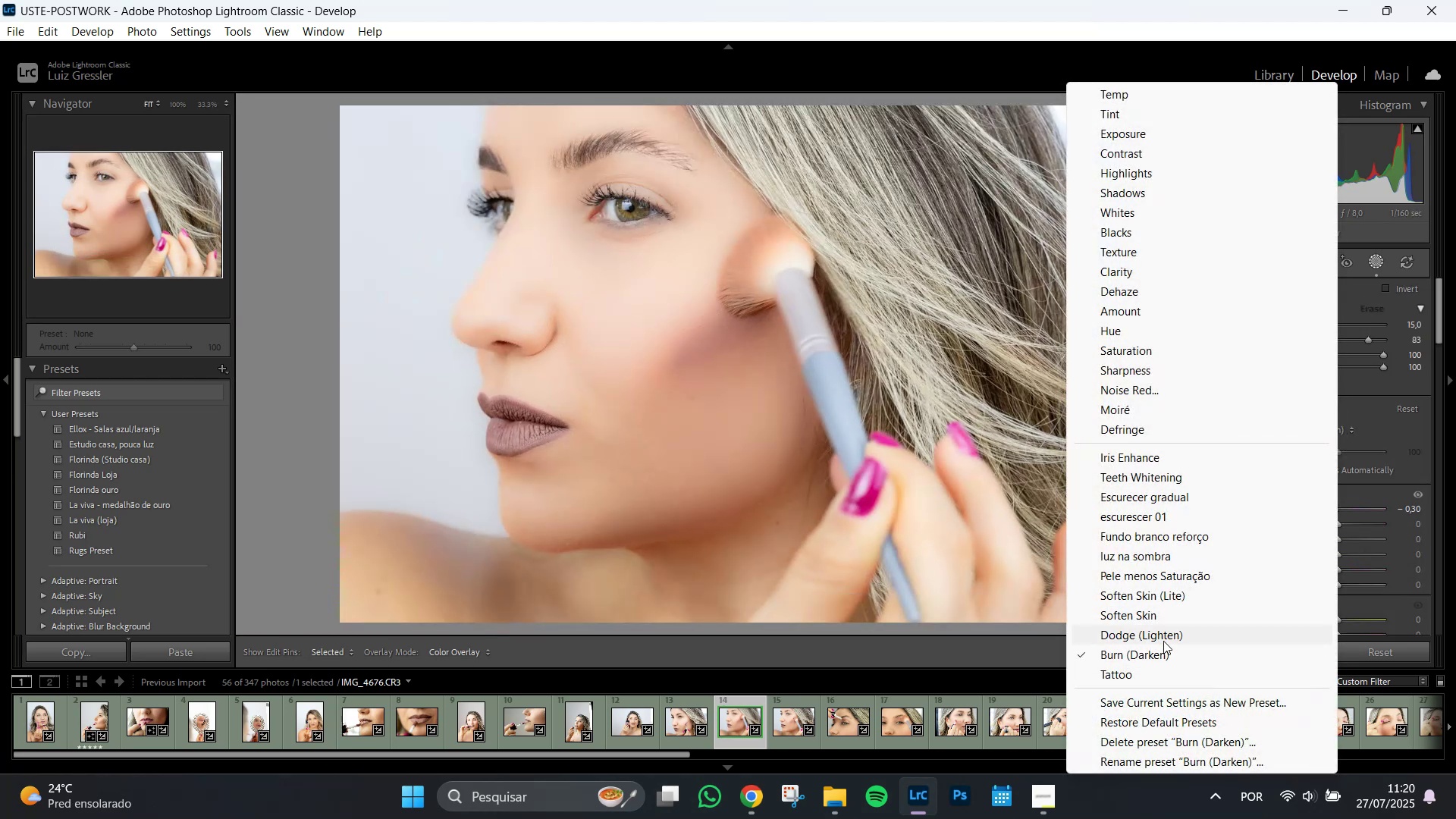 
left_click([1170, 635])
 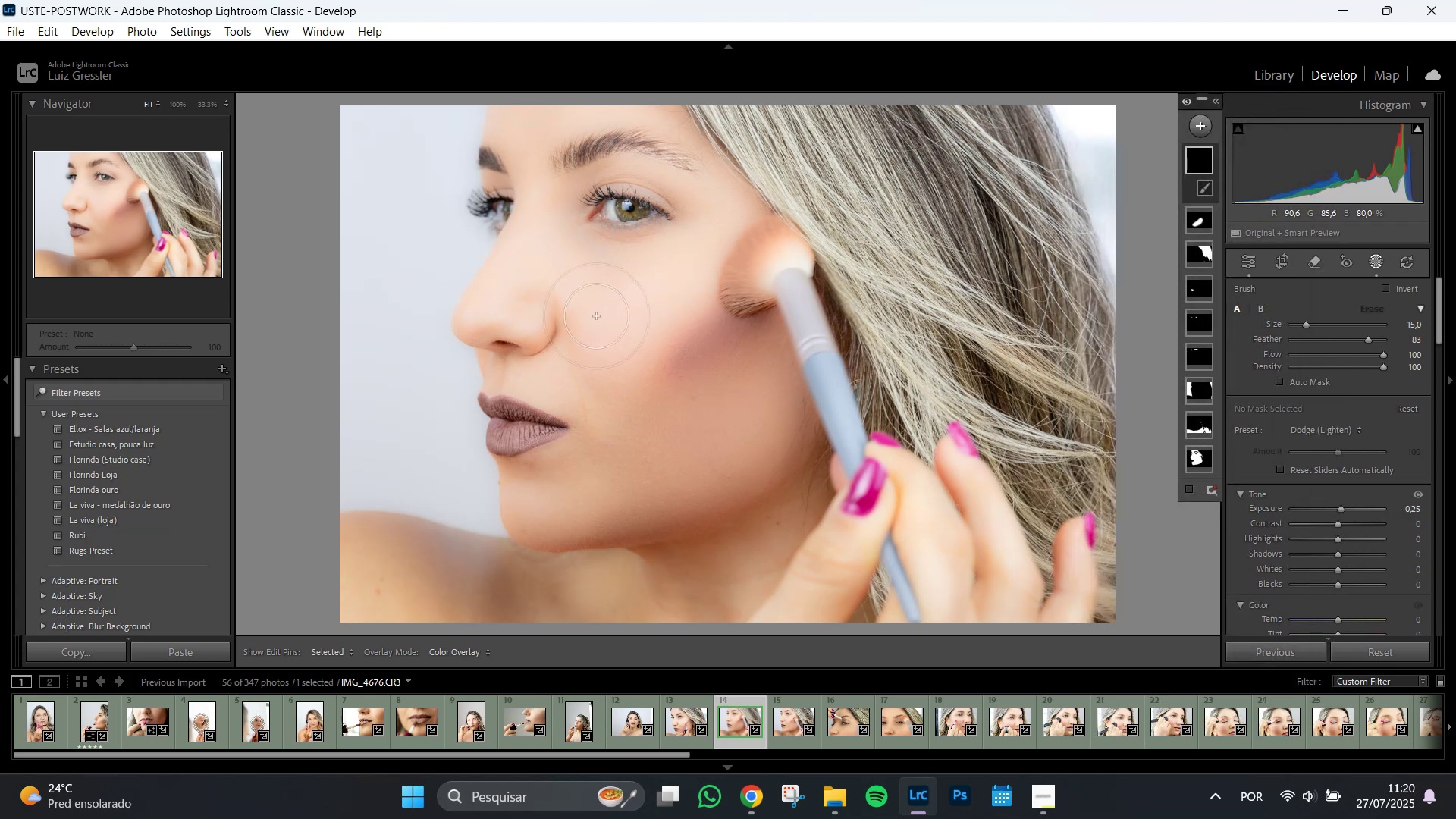 
scroll: coordinate [598, 317], scroll_direction: down, amount: 3.0
 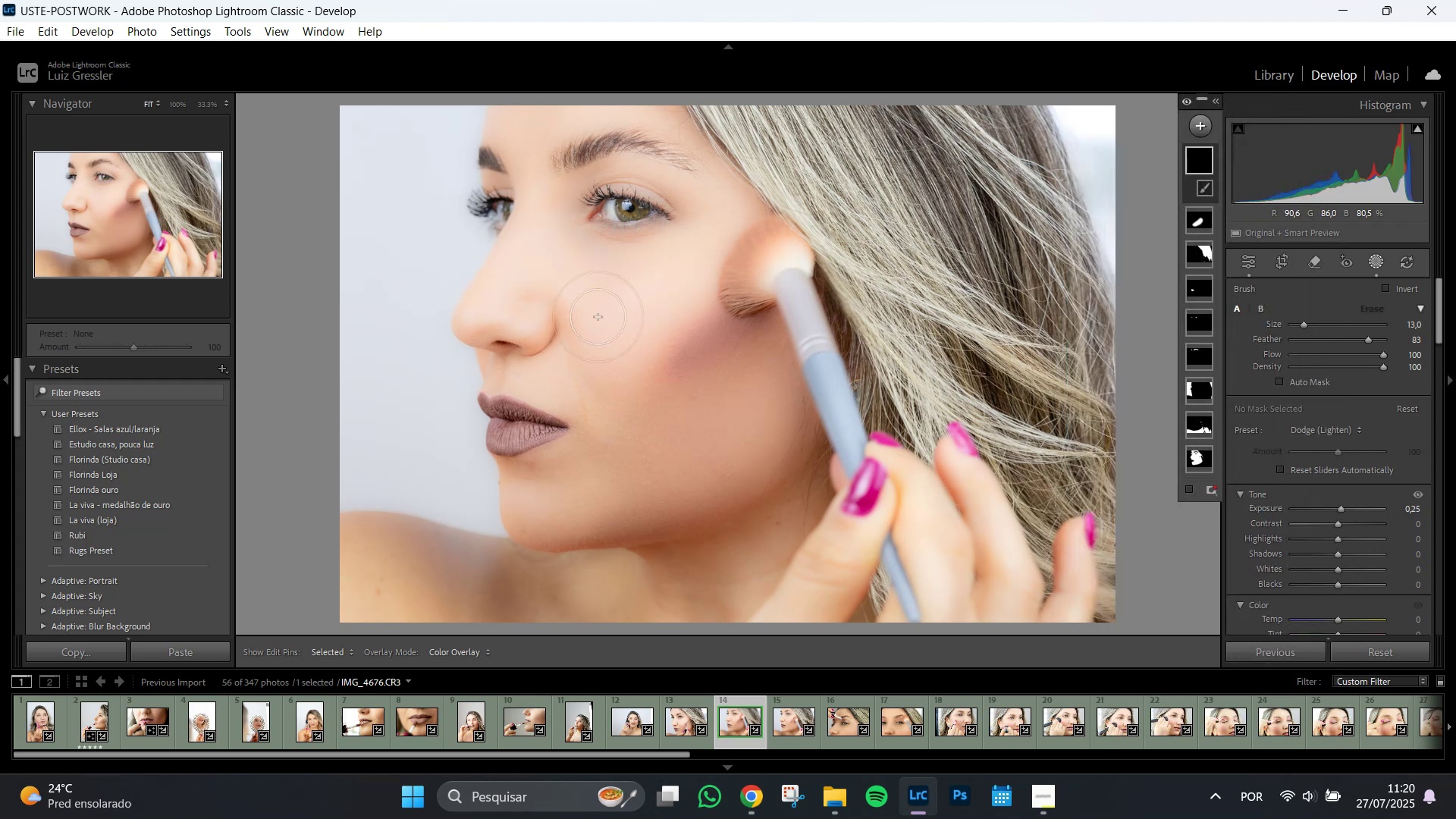 
left_click_drag(start_coordinate=[598, 317], to_coordinate=[664, 268])
 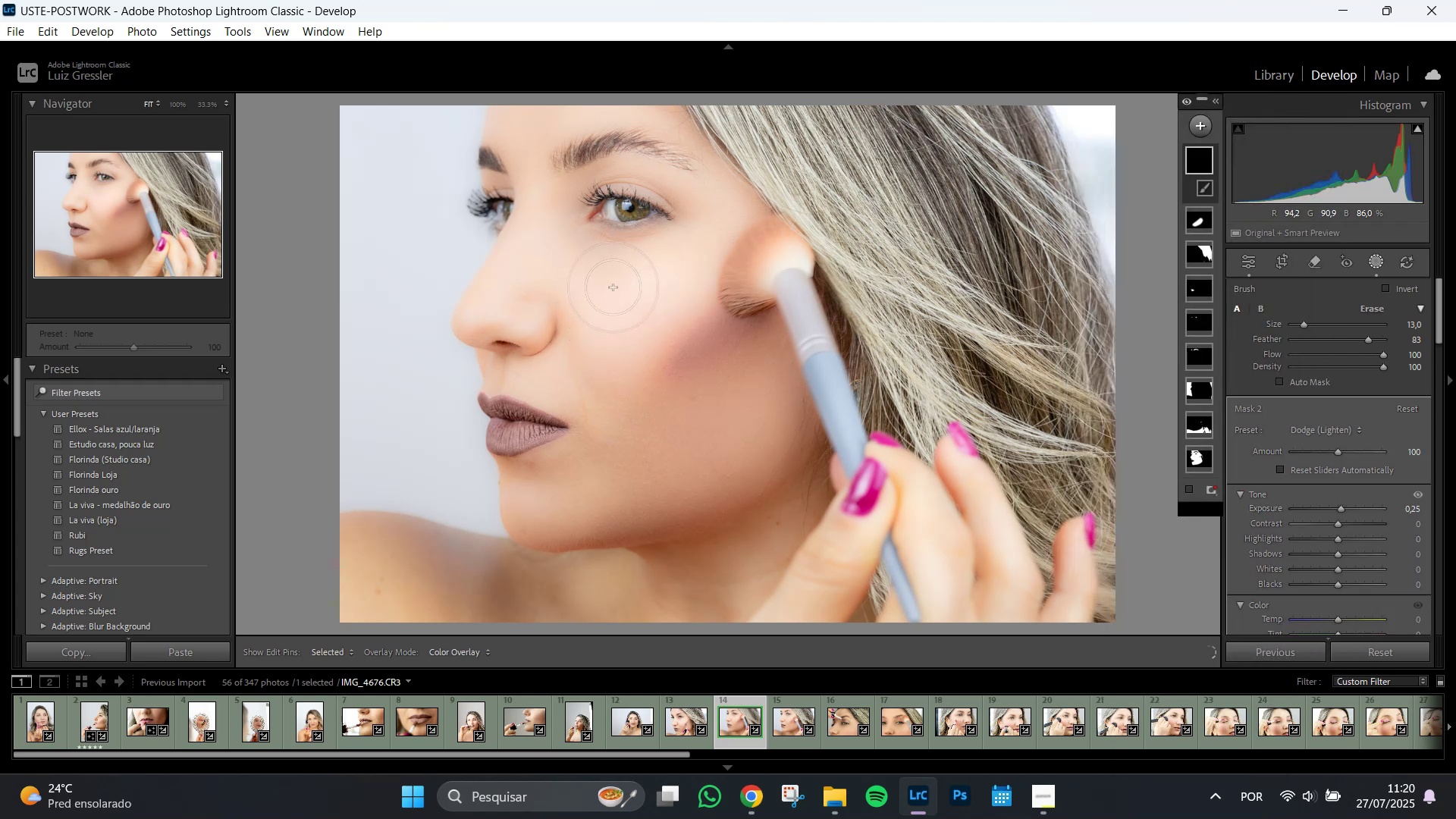 
scroll: coordinate [477, 307], scroll_direction: down, amount: 6.0
 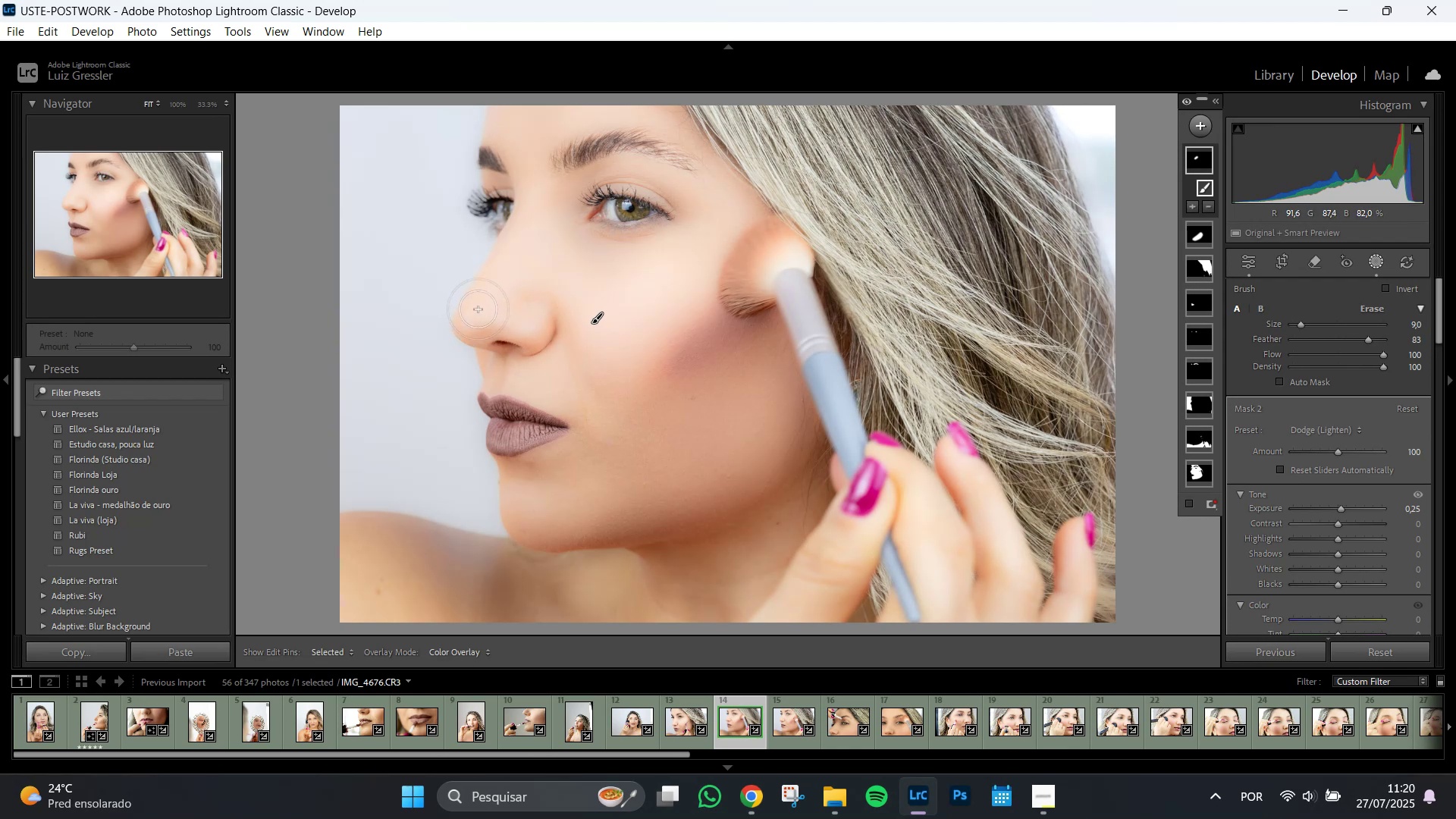 
left_click_drag(start_coordinate=[478, 309], to_coordinate=[639, 96])
 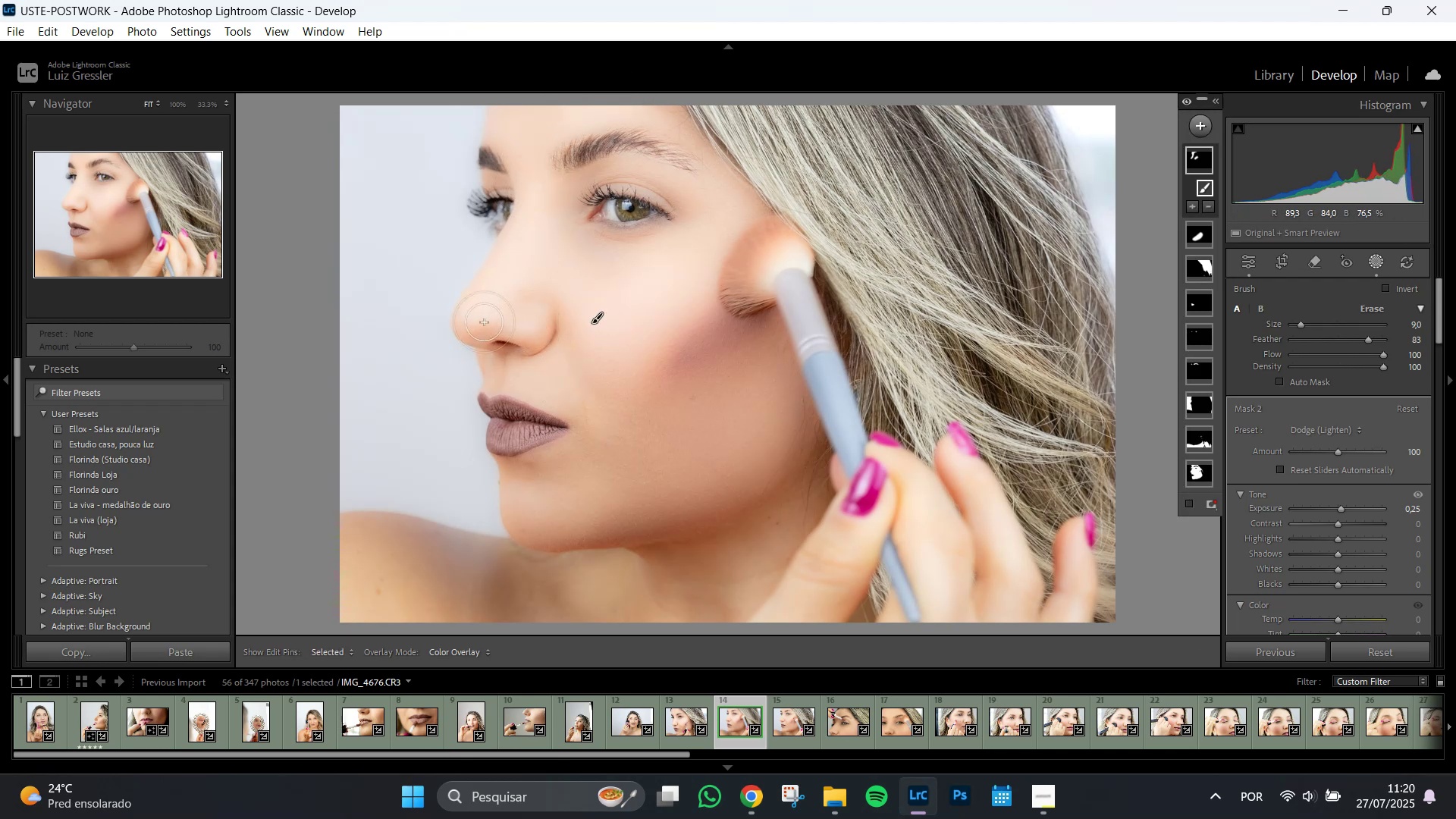 
left_click([474, 318])
 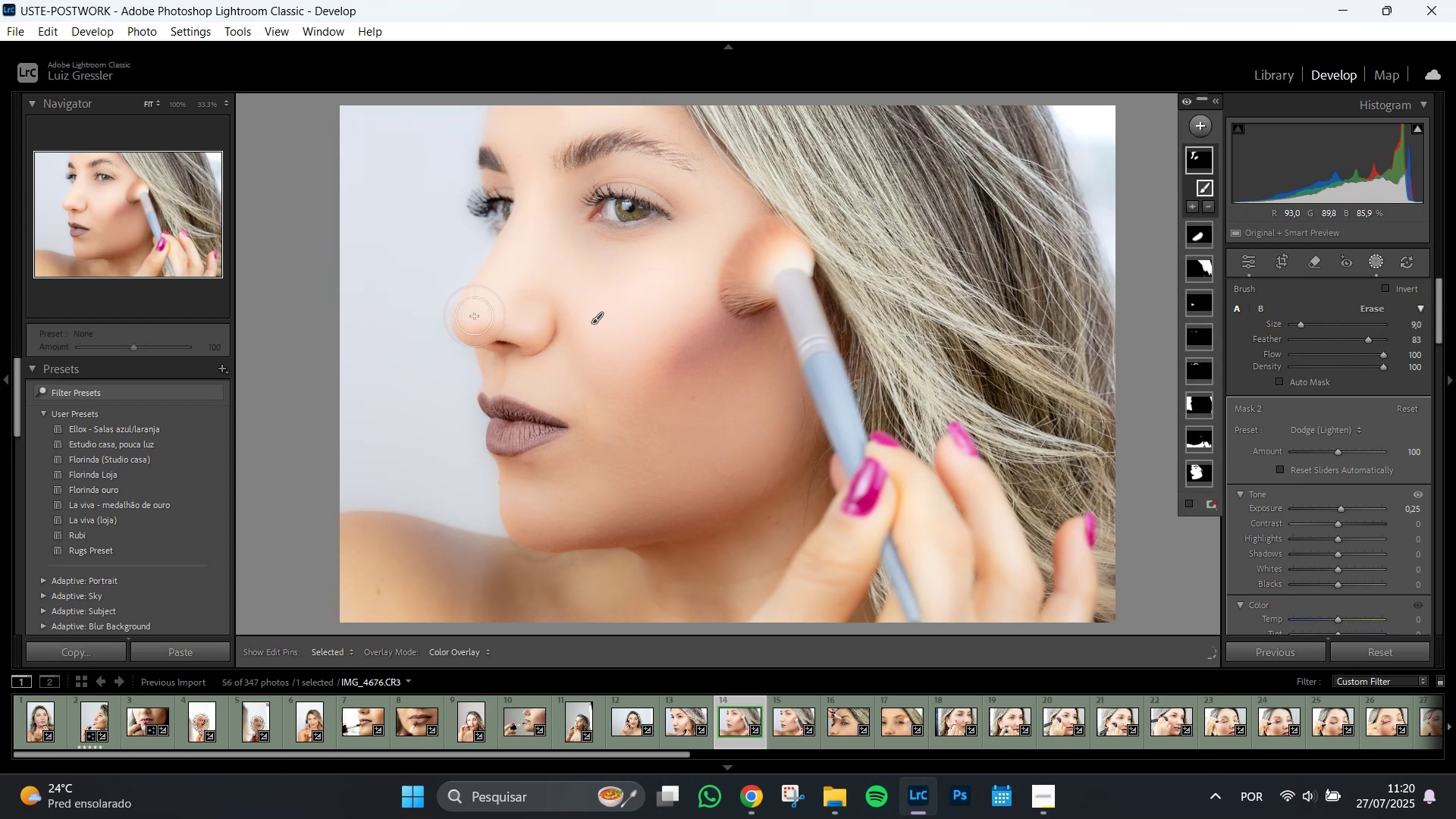 
left_click_drag(start_coordinate=[474, 314], to_coordinate=[505, 268])
 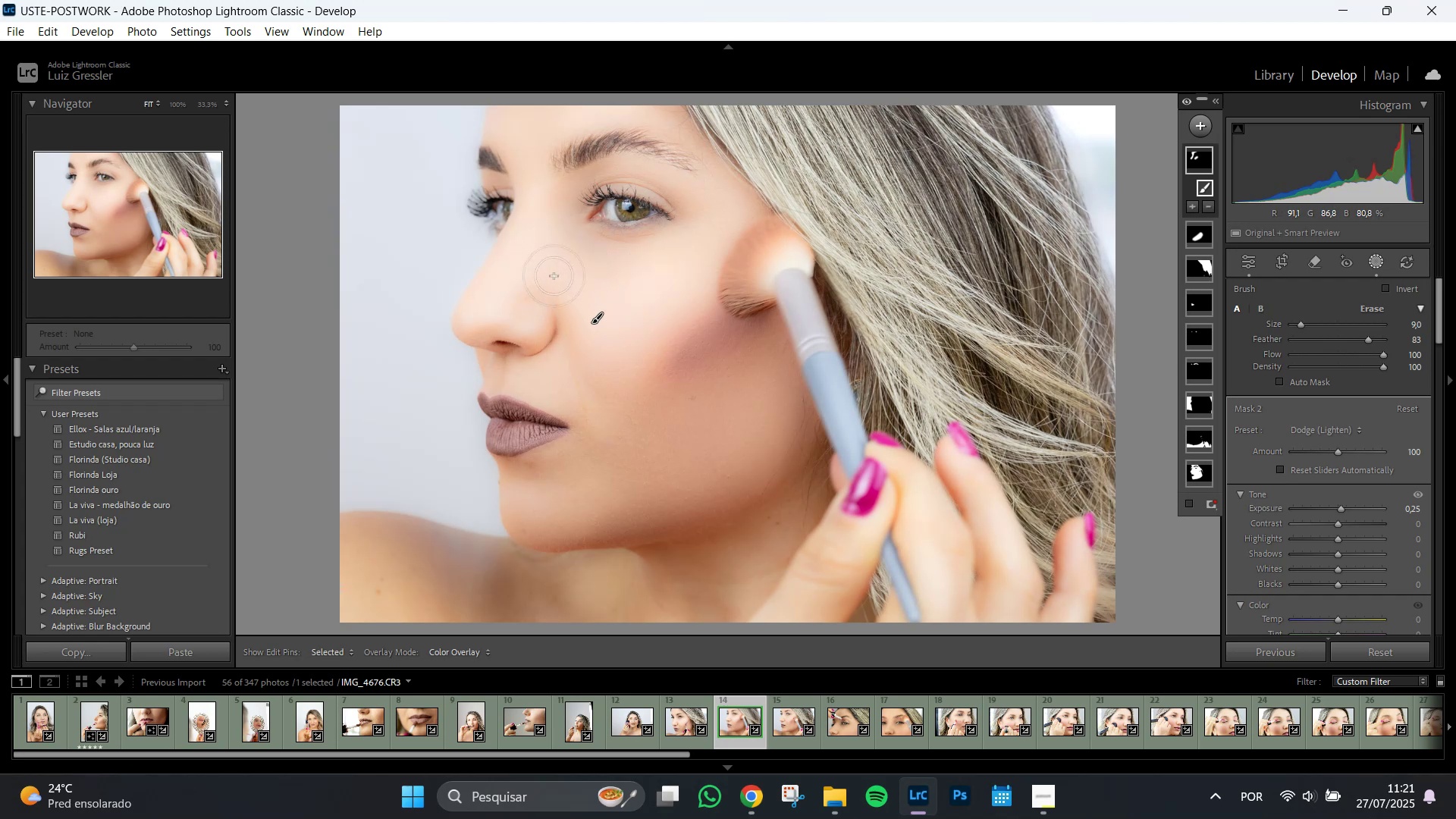 
wait(5.13)
 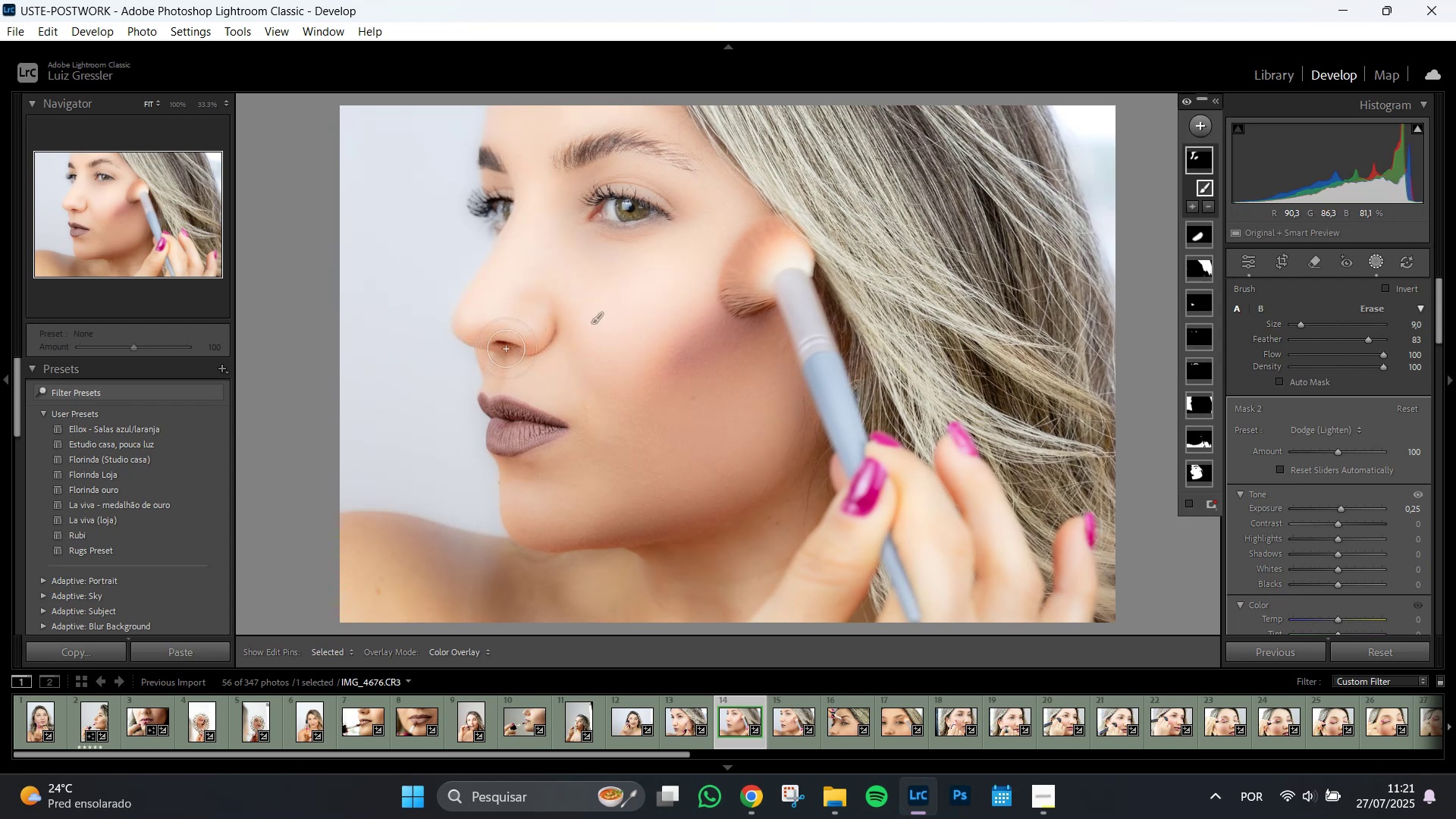 
hold_key(key=AltLeft, duration=1.51)
scroll: coordinate [579, 284], scroll_direction: down, amount: 1.0
 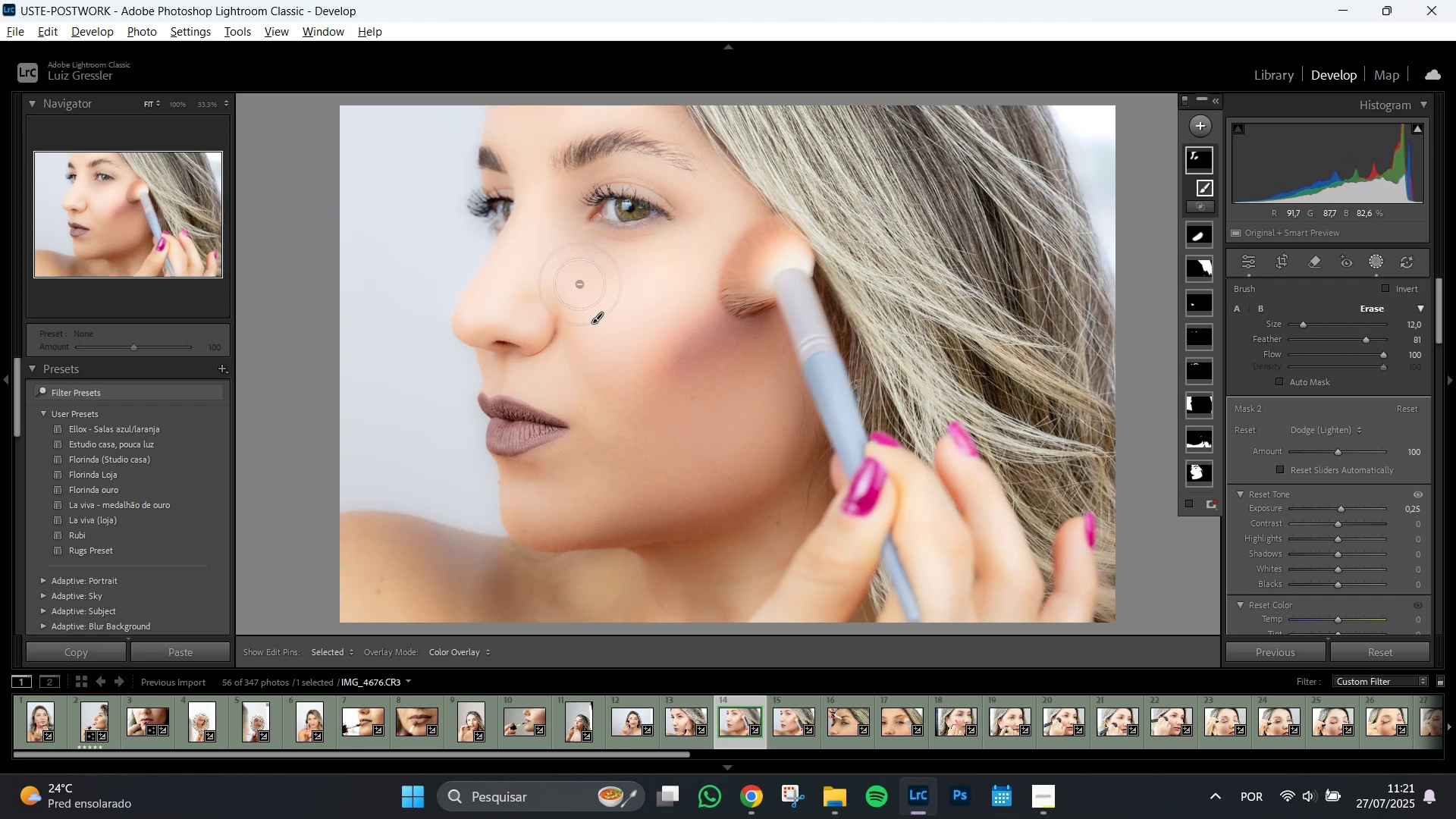 
hold_key(key=AltLeft, duration=1.51)
 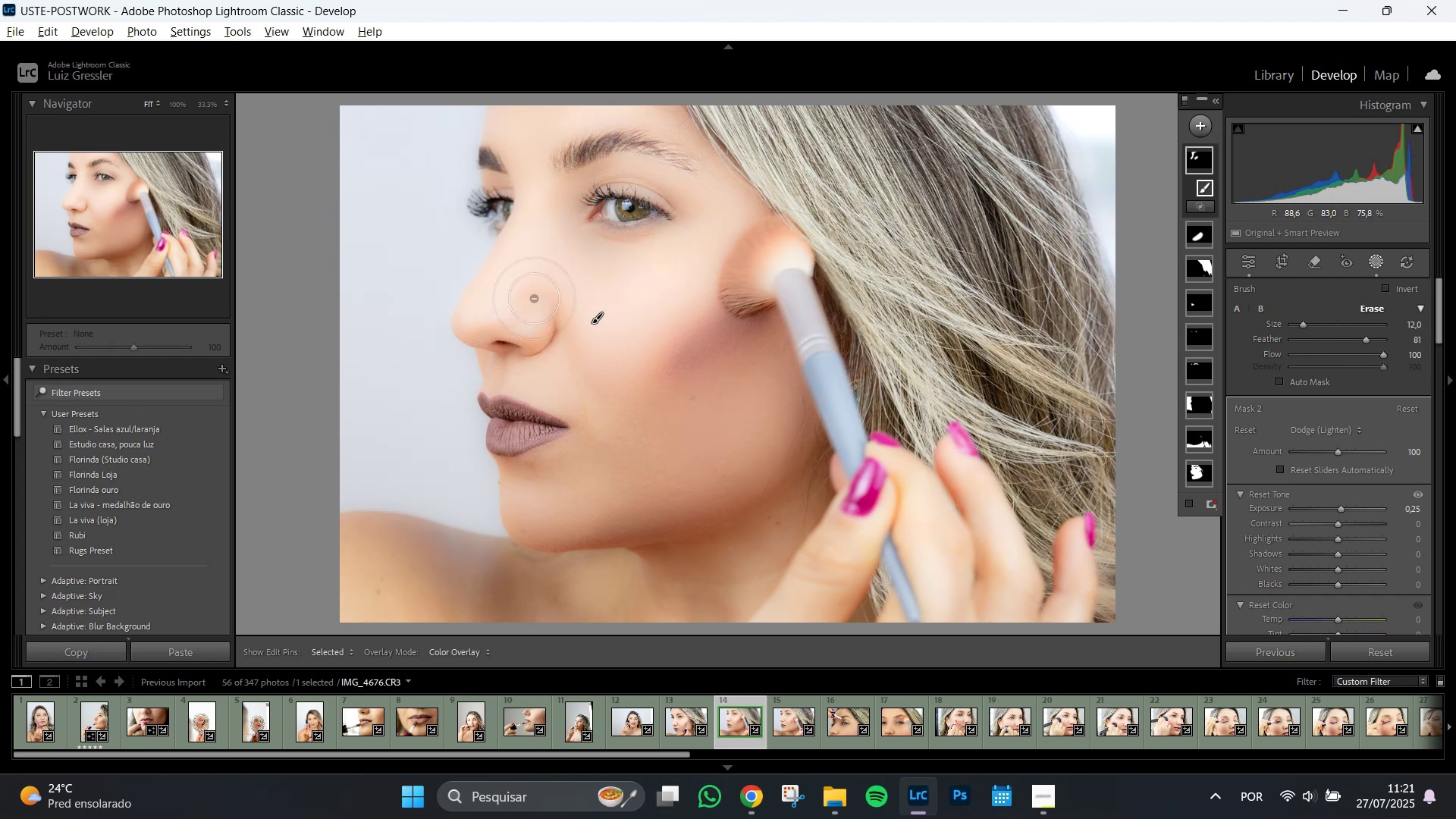 
hold_key(key=AltLeft, duration=0.69)
 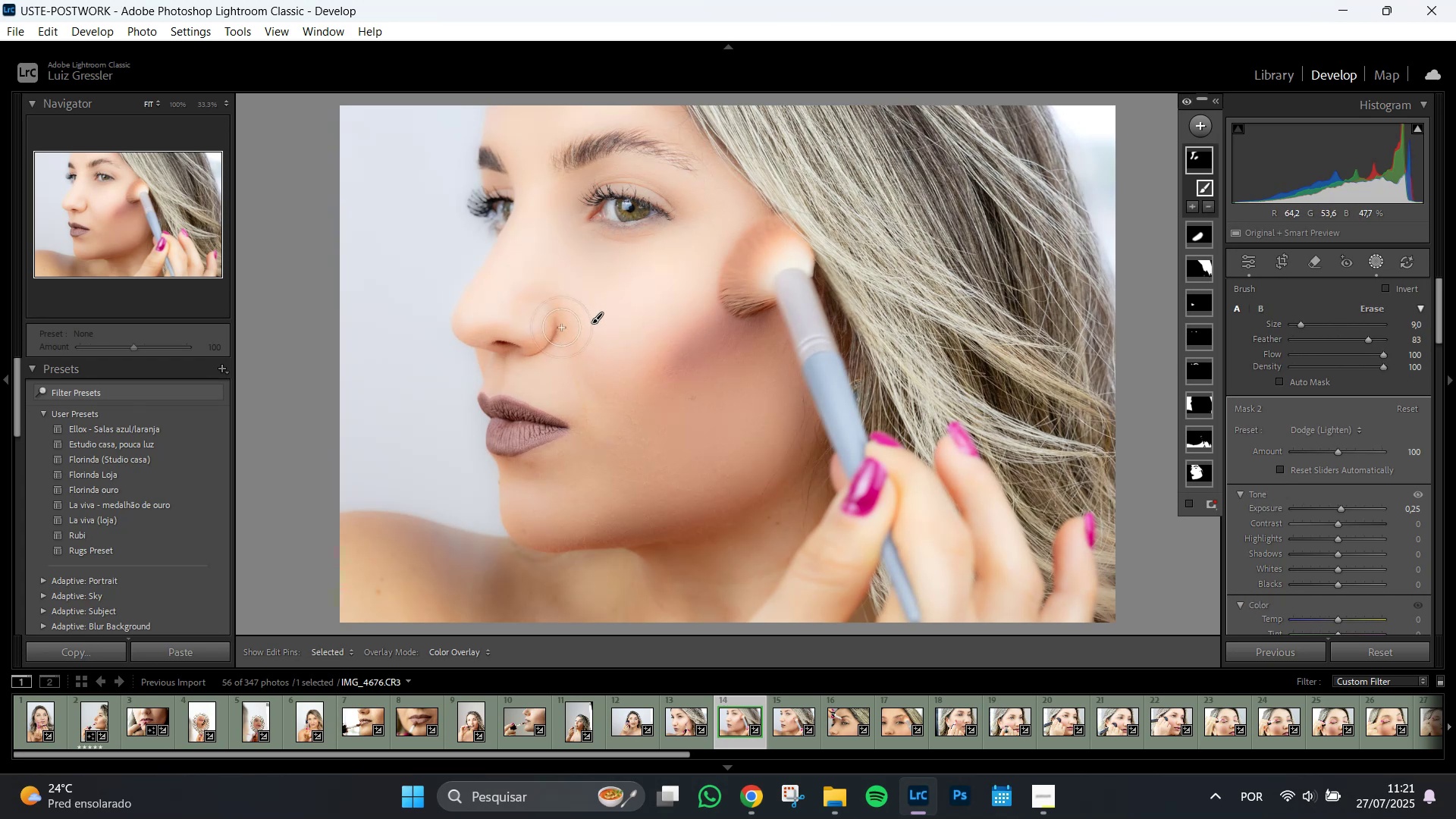 
hold_key(key=AltLeft, duration=1.51)
left_click_drag(start_coordinate=[513, 325], to_coordinate=[580, 221])
 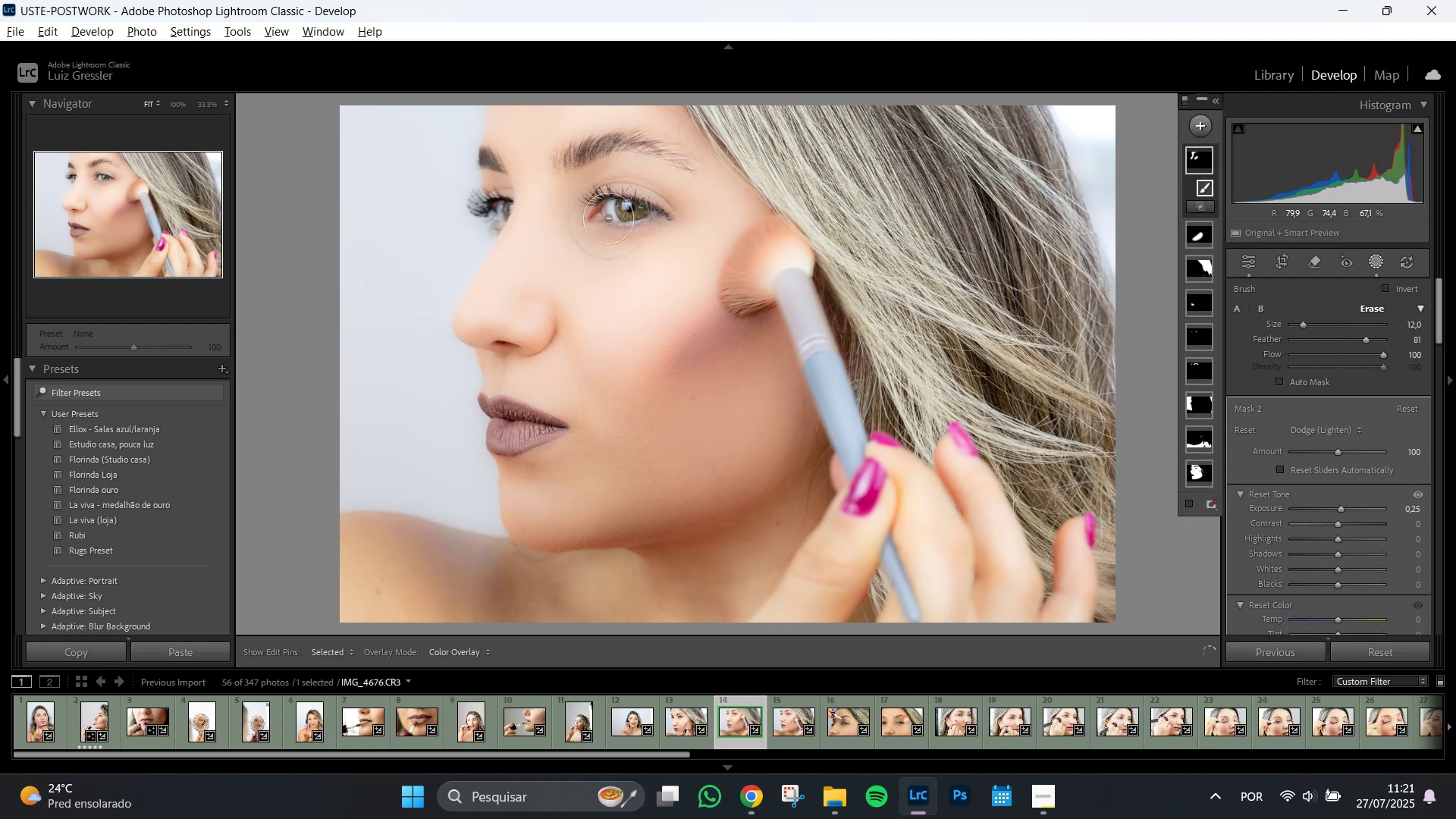 
hold_key(key=AltLeft, duration=1.51)
 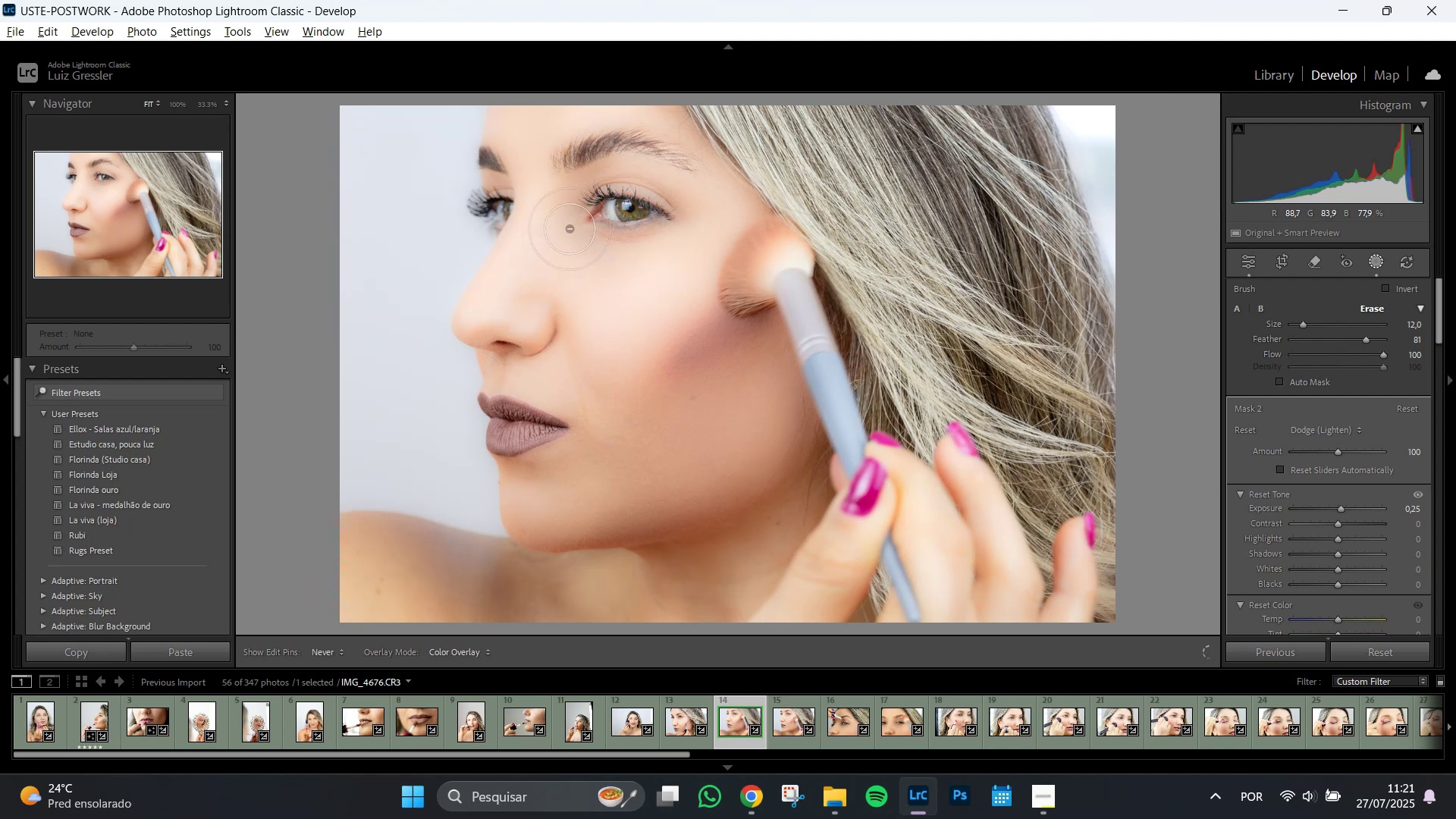 
hold_key(key=AltLeft, duration=1.51)
 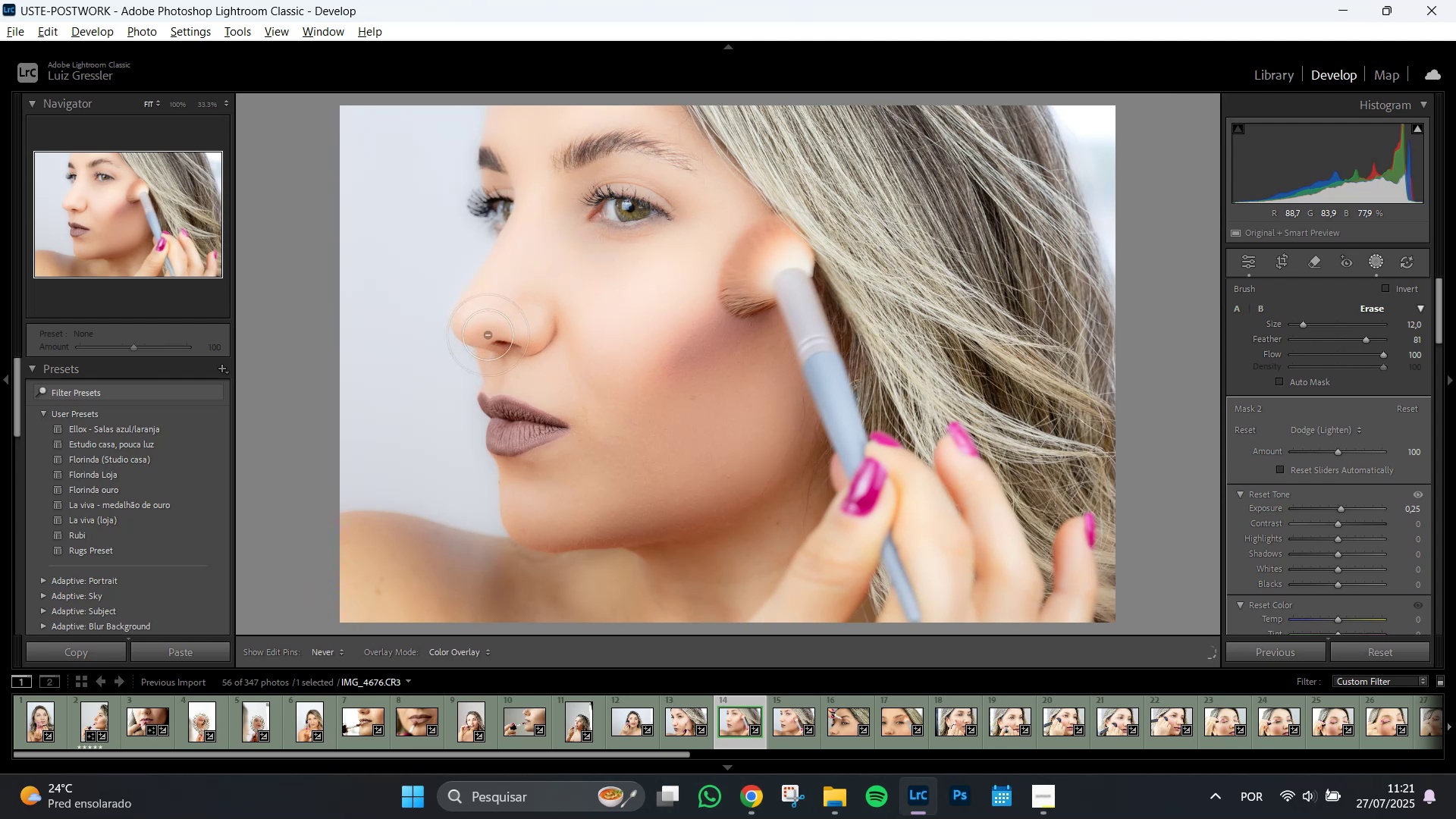 
hold_key(key=AltLeft, duration=1.51)
 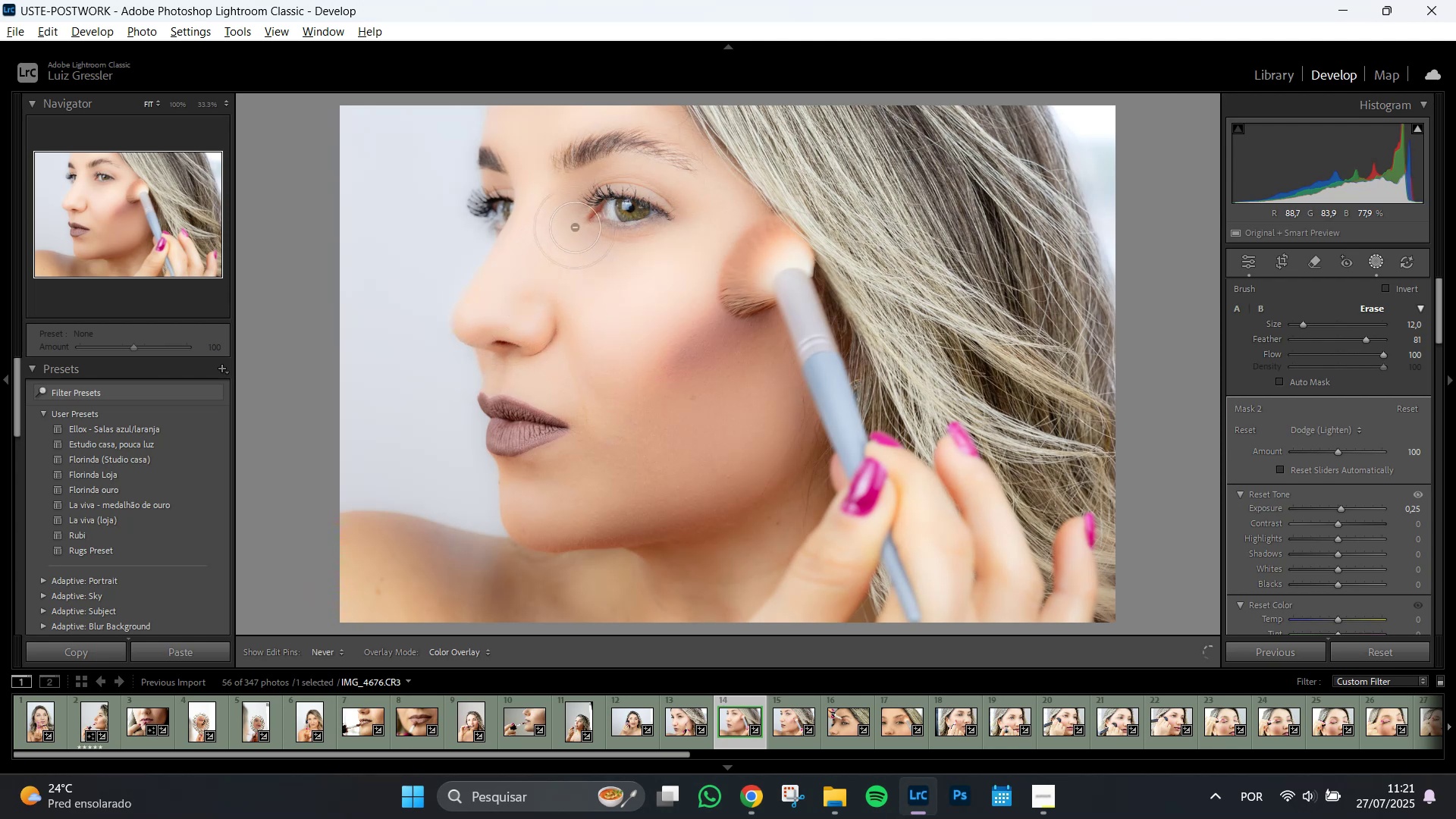 
hold_key(key=AltLeft, duration=0.69)
 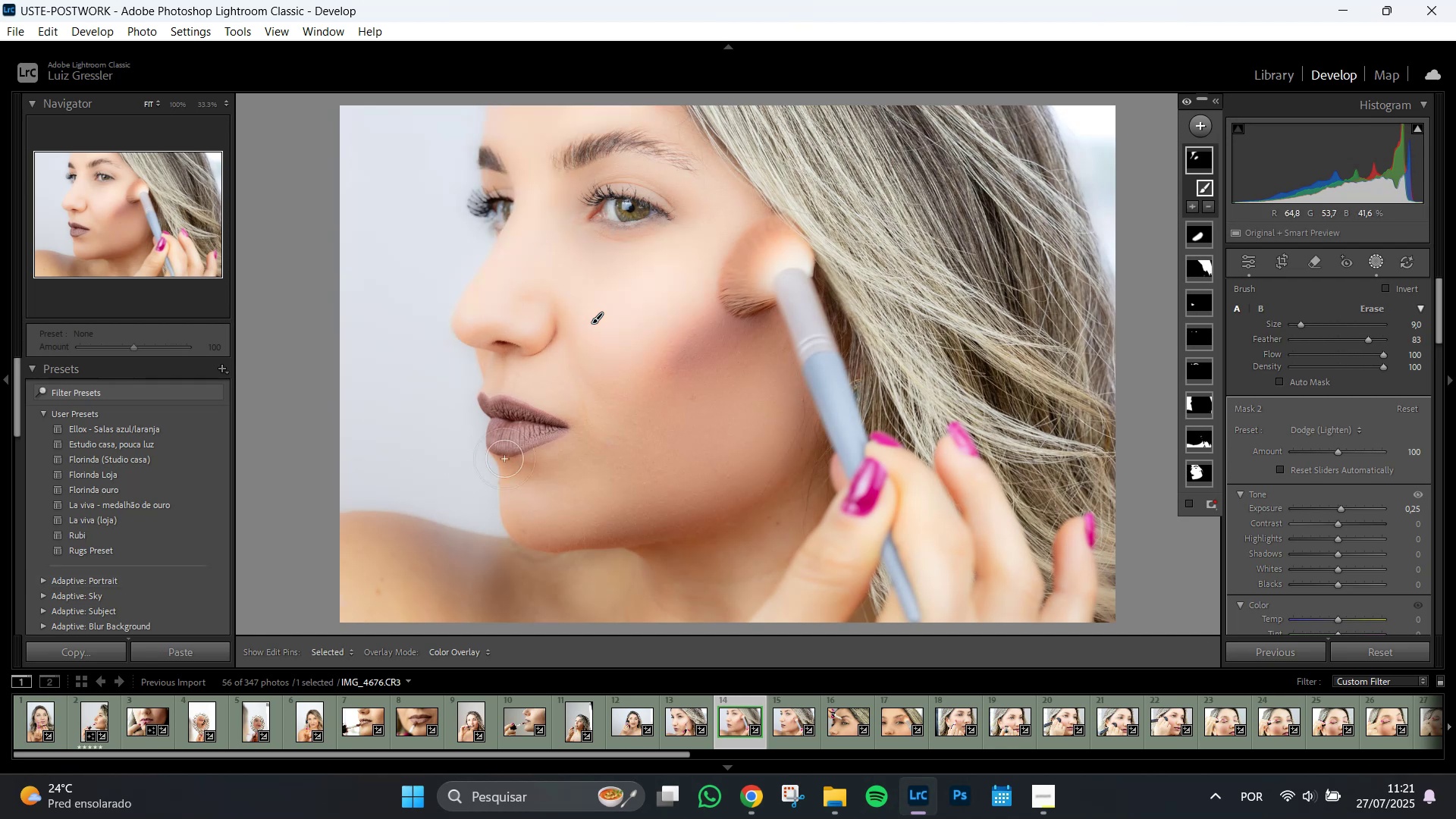 
wait(16.21)
 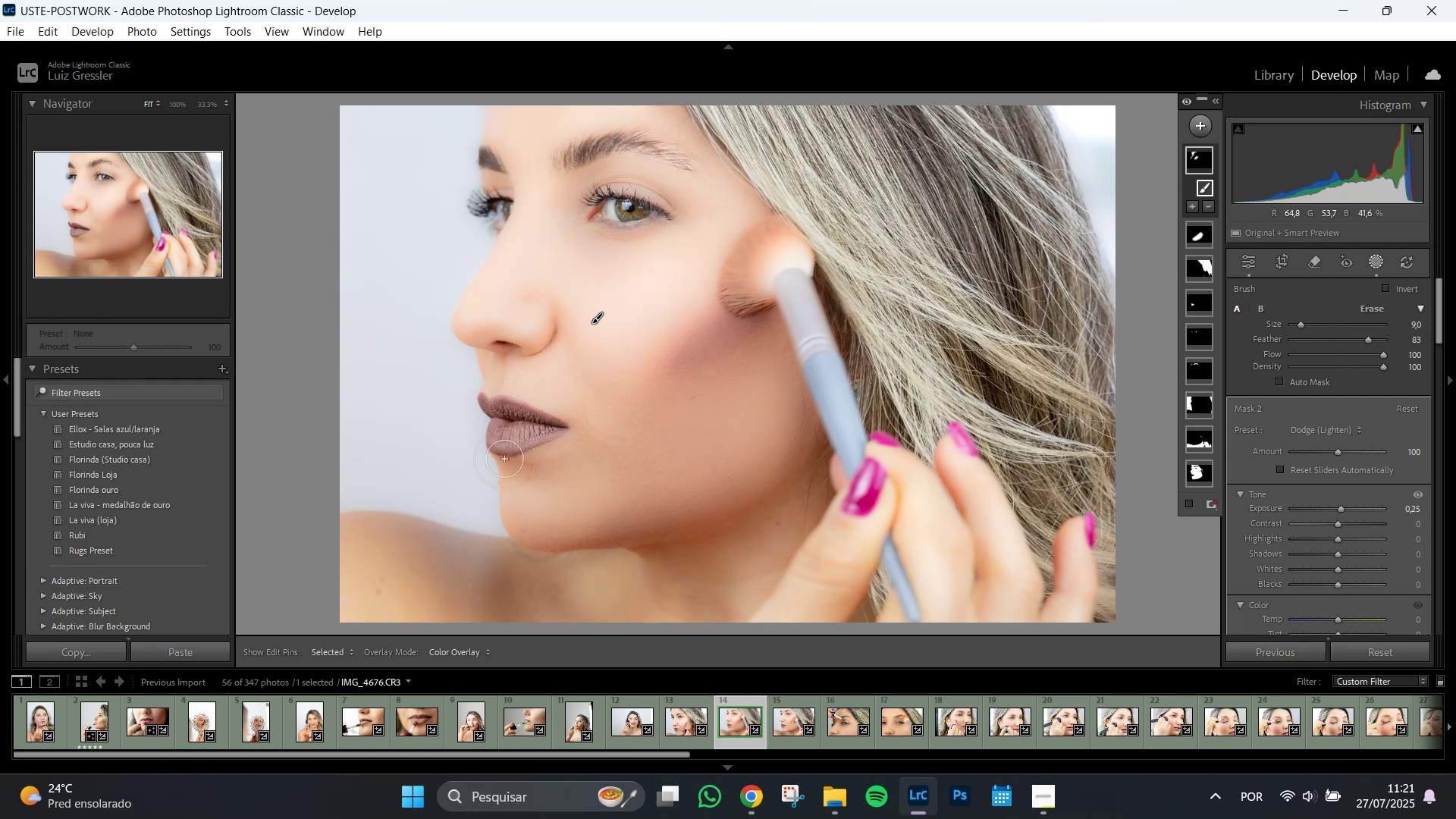 
left_click([1204, 124])
 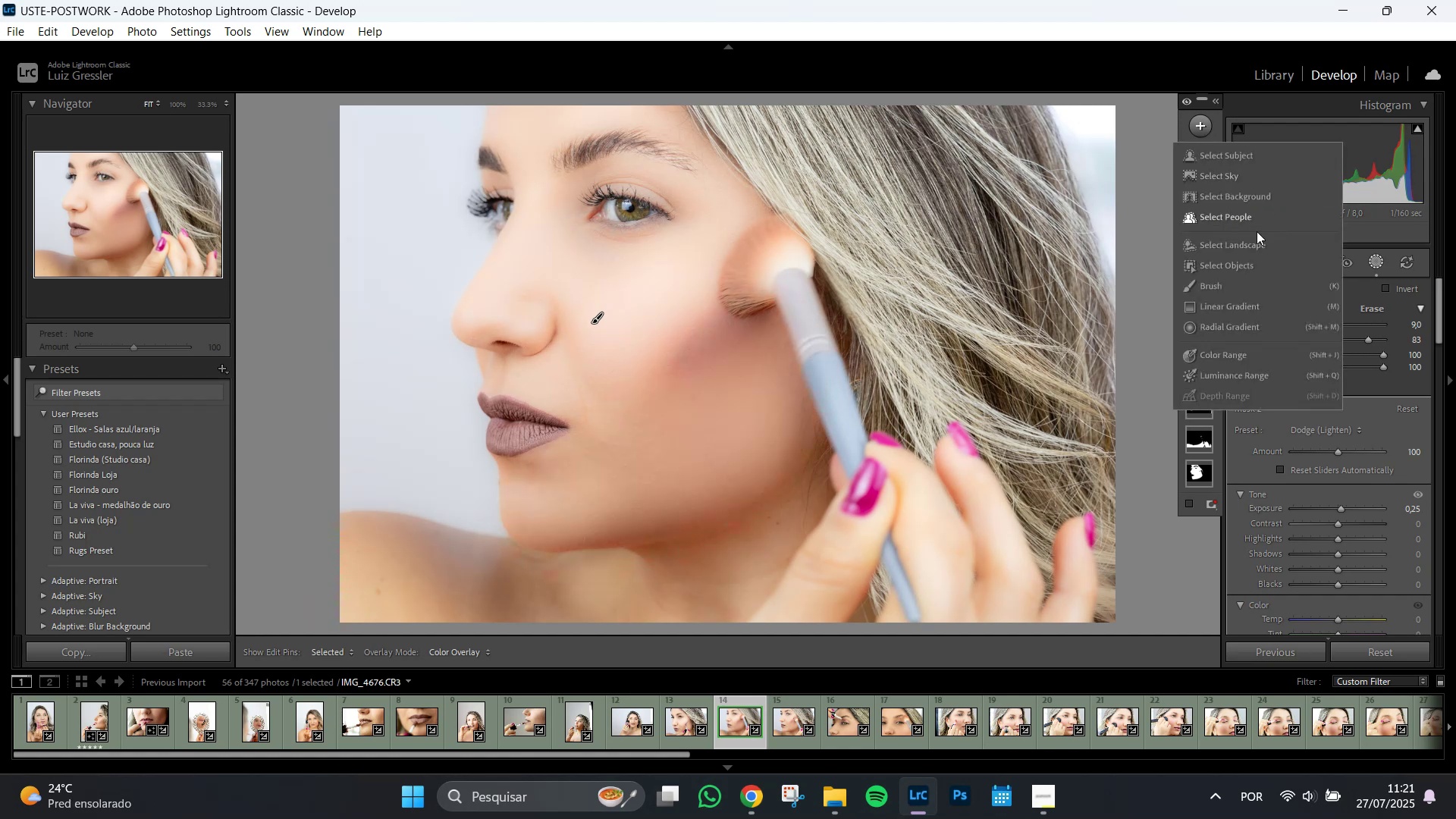 
left_click([1288, 287])
 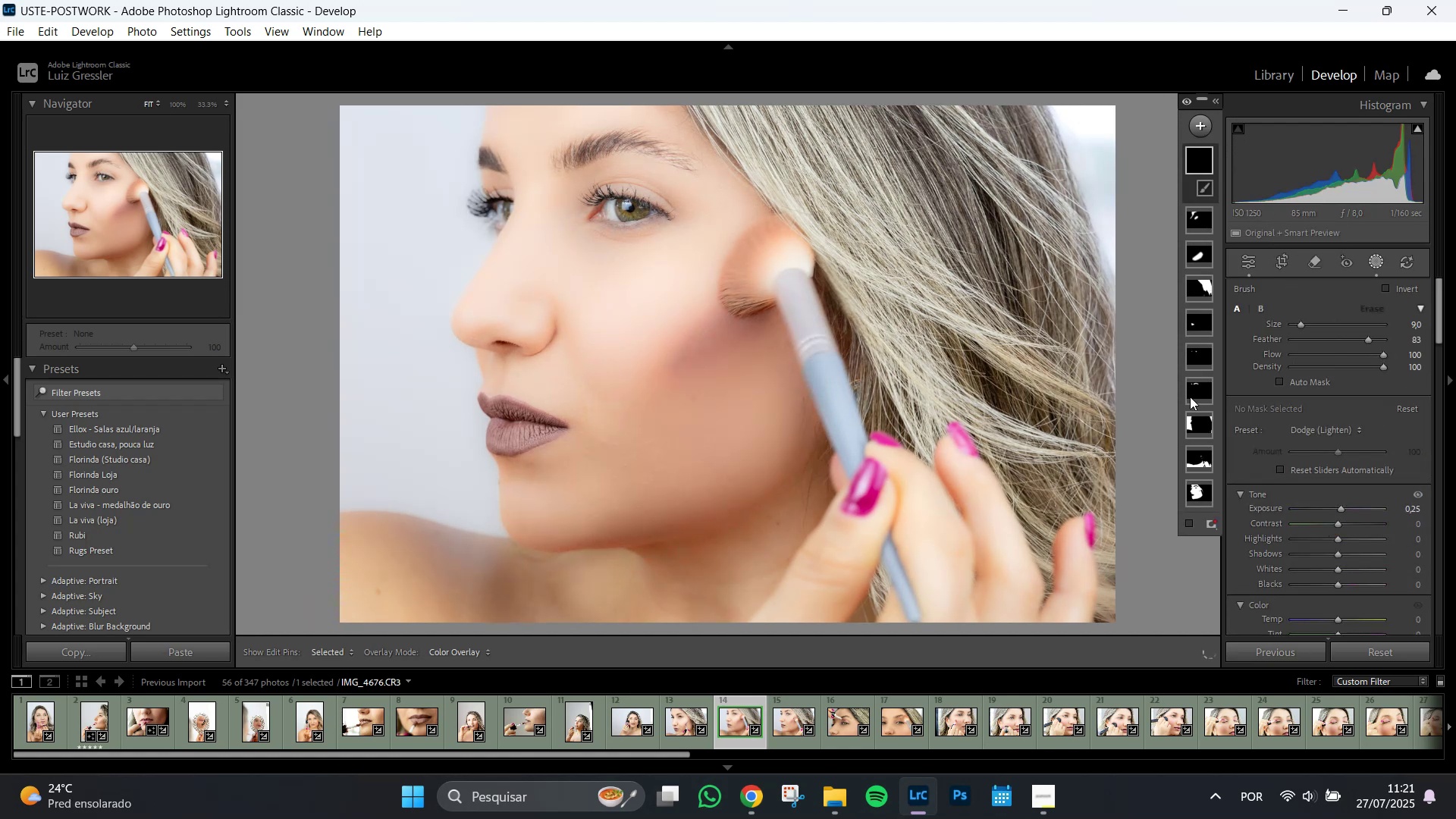 
scroll: coordinate [898, 573], scroll_direction: up, amount: 5.0
 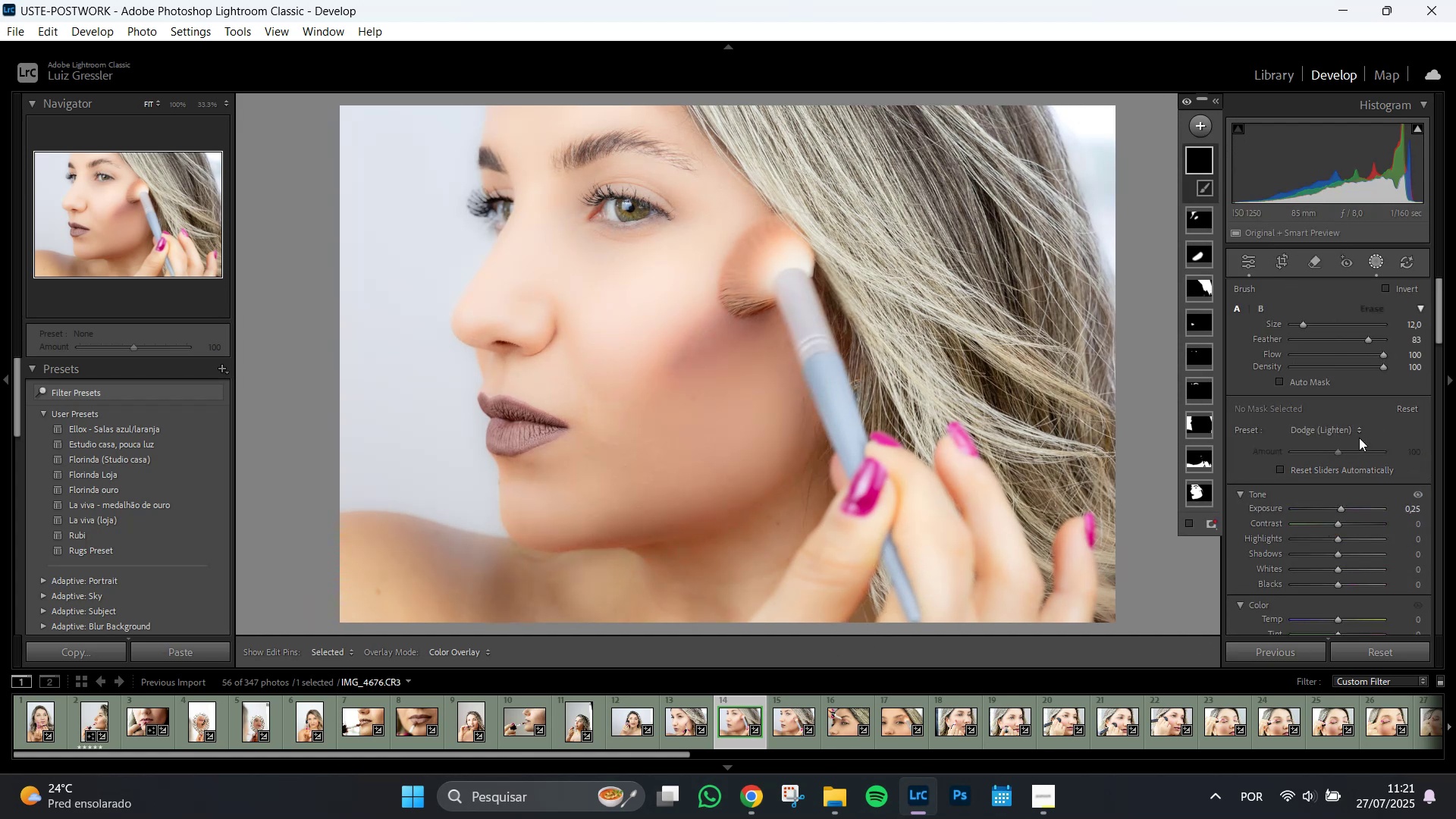 
left_click([1354, 427])
 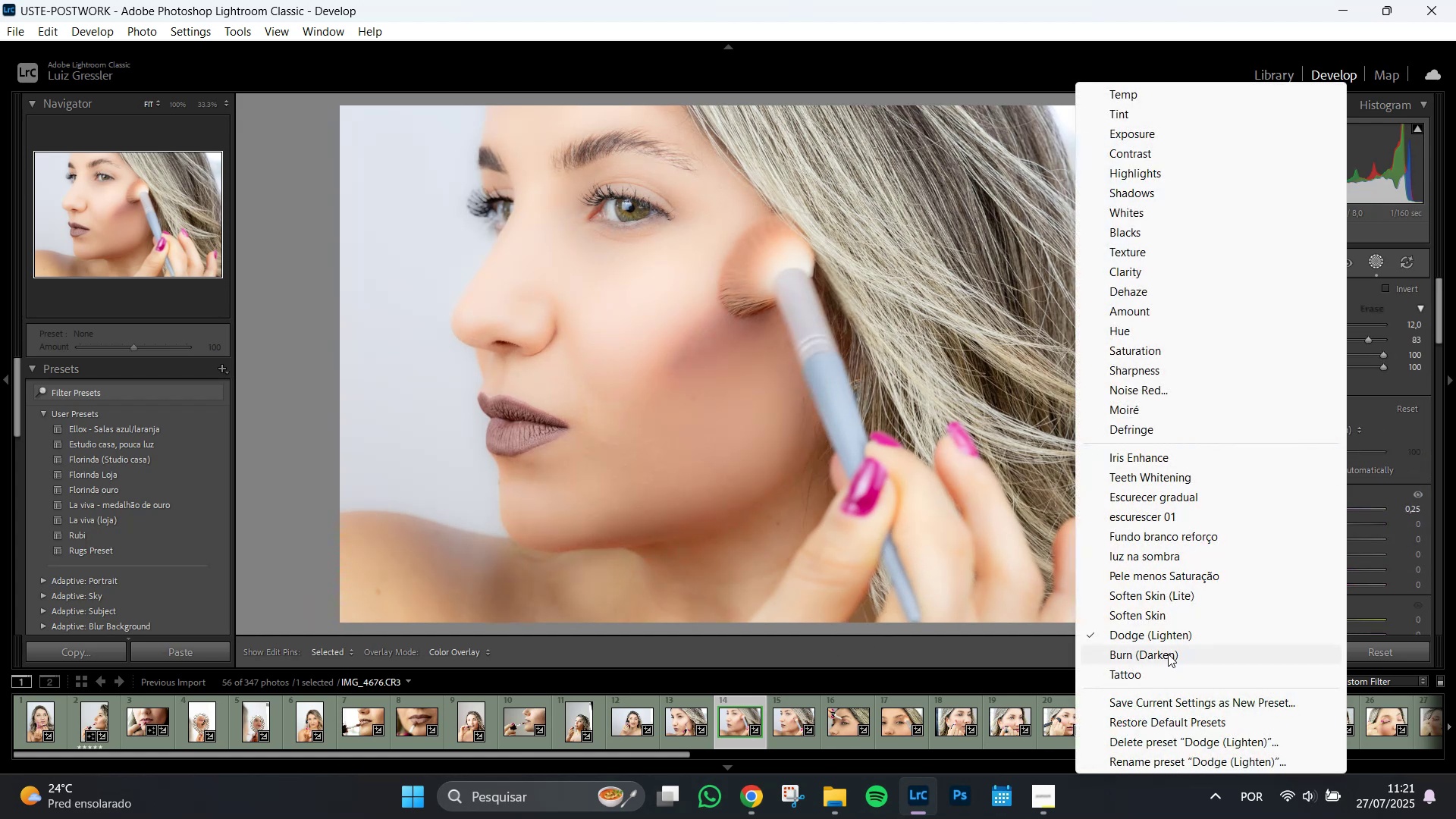 
left_click([1170, 654])
 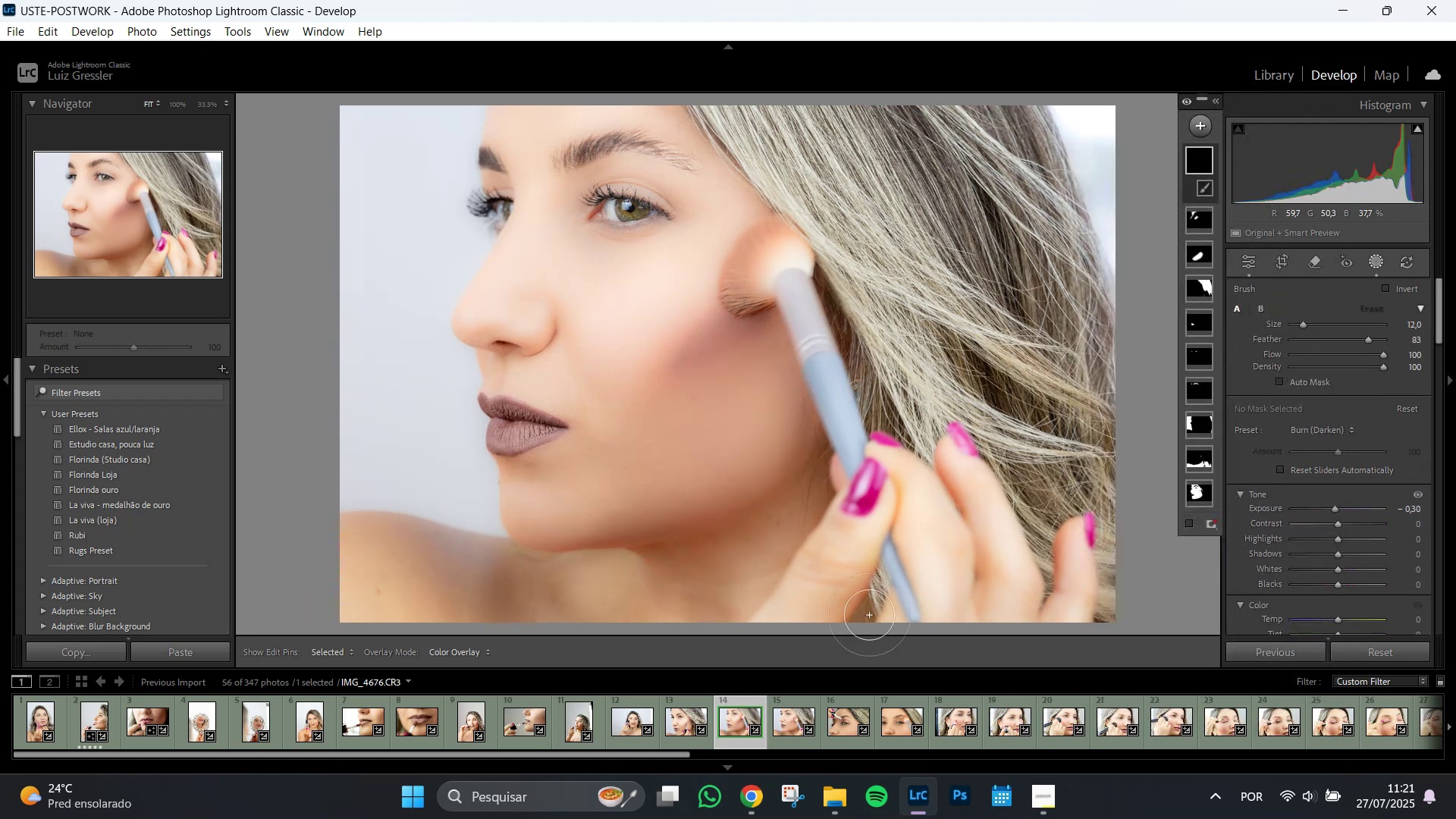 
left_click_drag(start_coordinate=[799, 607], to_coordinate=[858, 491])
 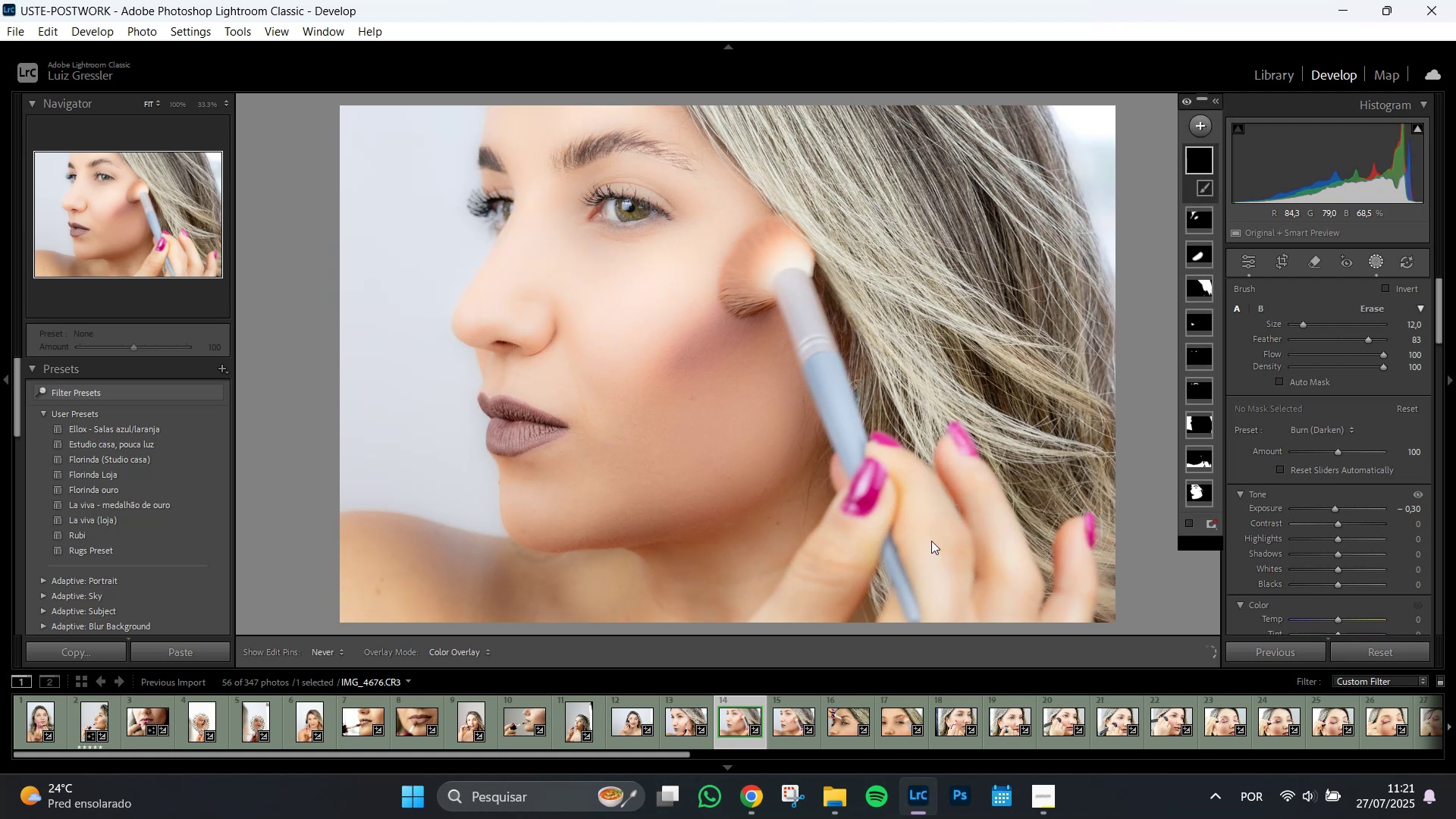 
scroll: coordinate [930, 545], scroll_direction: up, amount: 22.0
 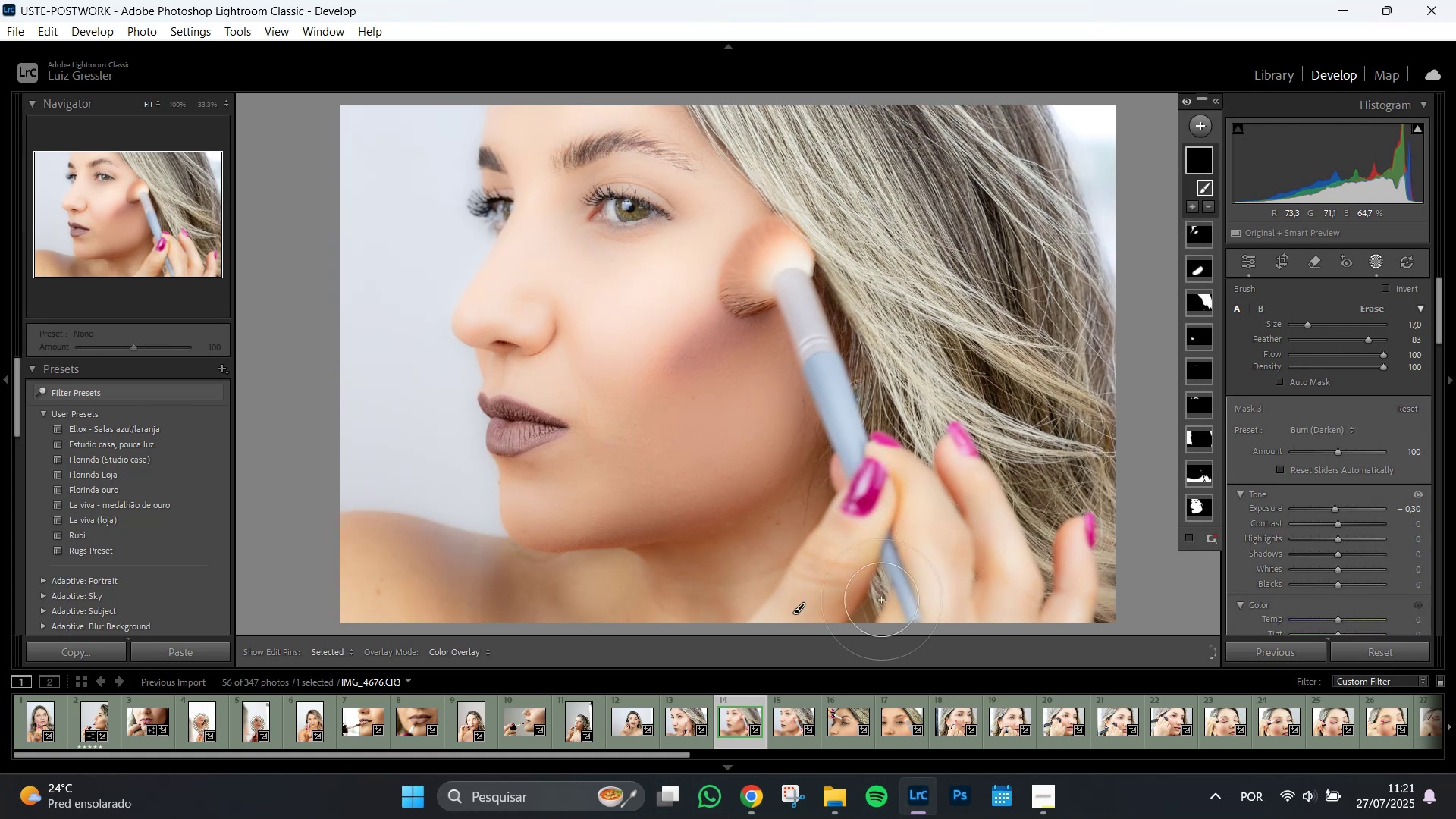 
left_click_drag(start_coordinate=[881, 600], to_coordinate=[776, 668])
 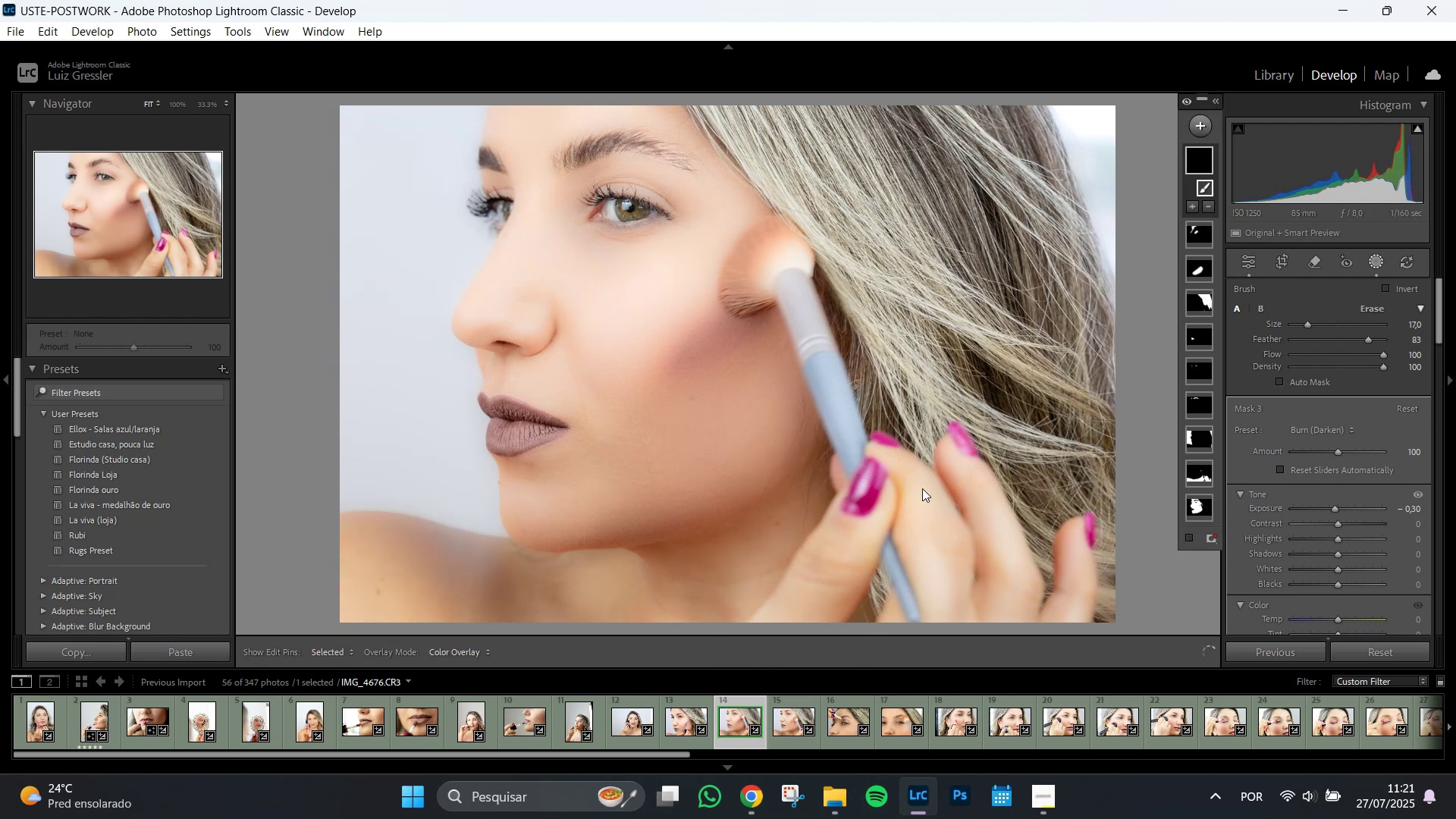 
scroll: coordinate [919, 483], scroll_direction: down, amount: 5.0
 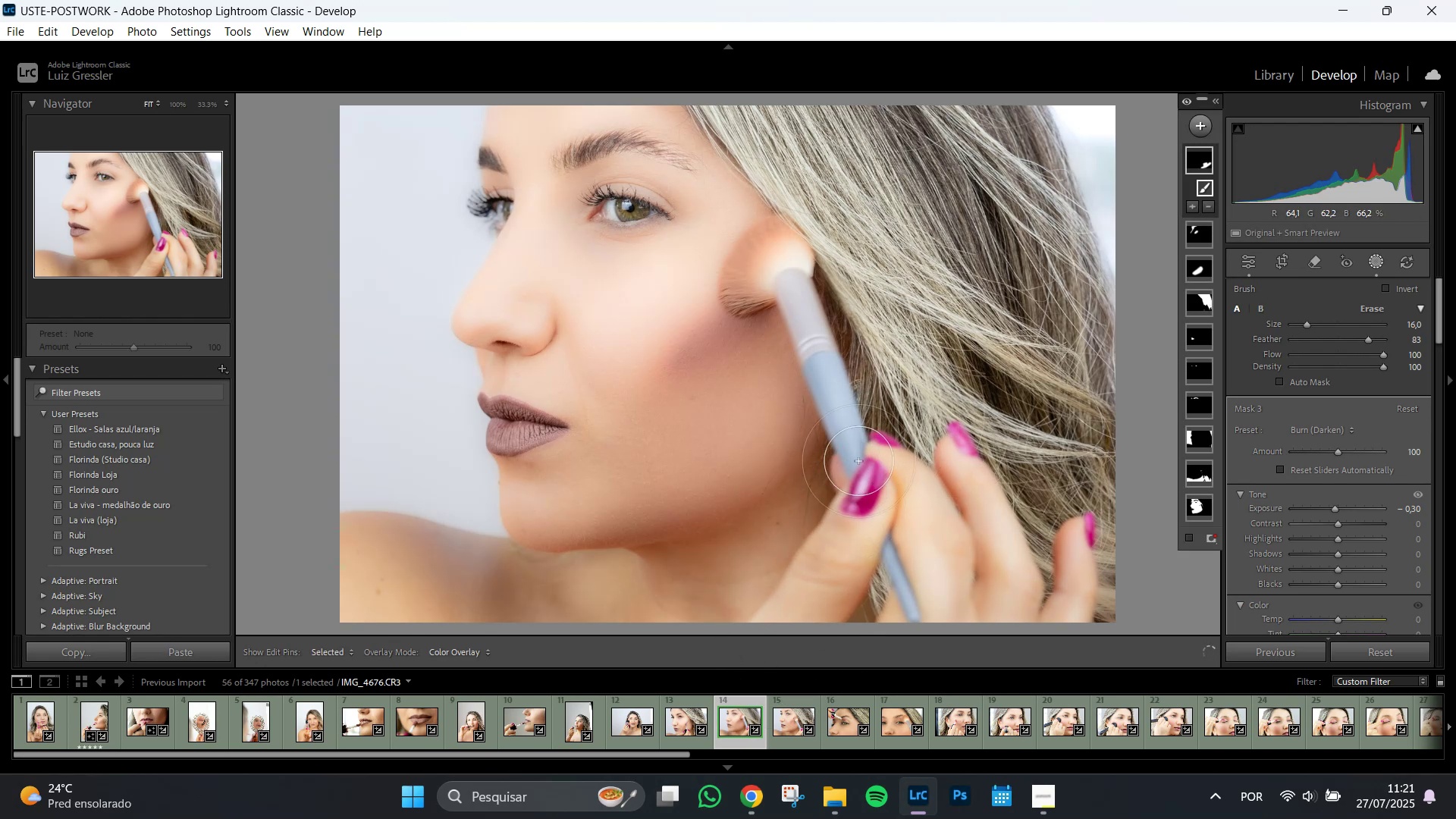 
left_click_drag(start_coordinate=[858, 457], to_coordinate=[882, 452])
 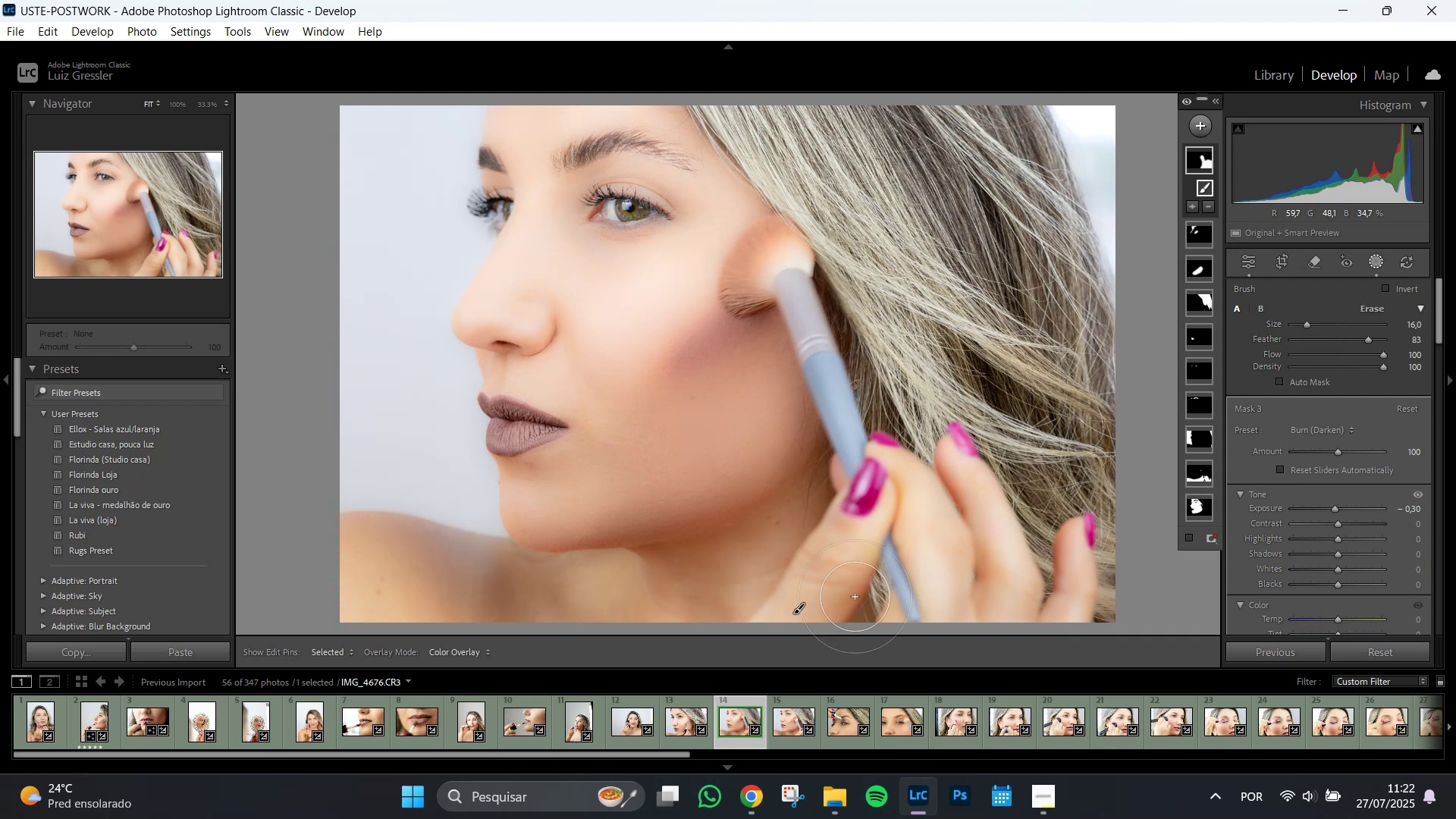 
wait(22.61)
 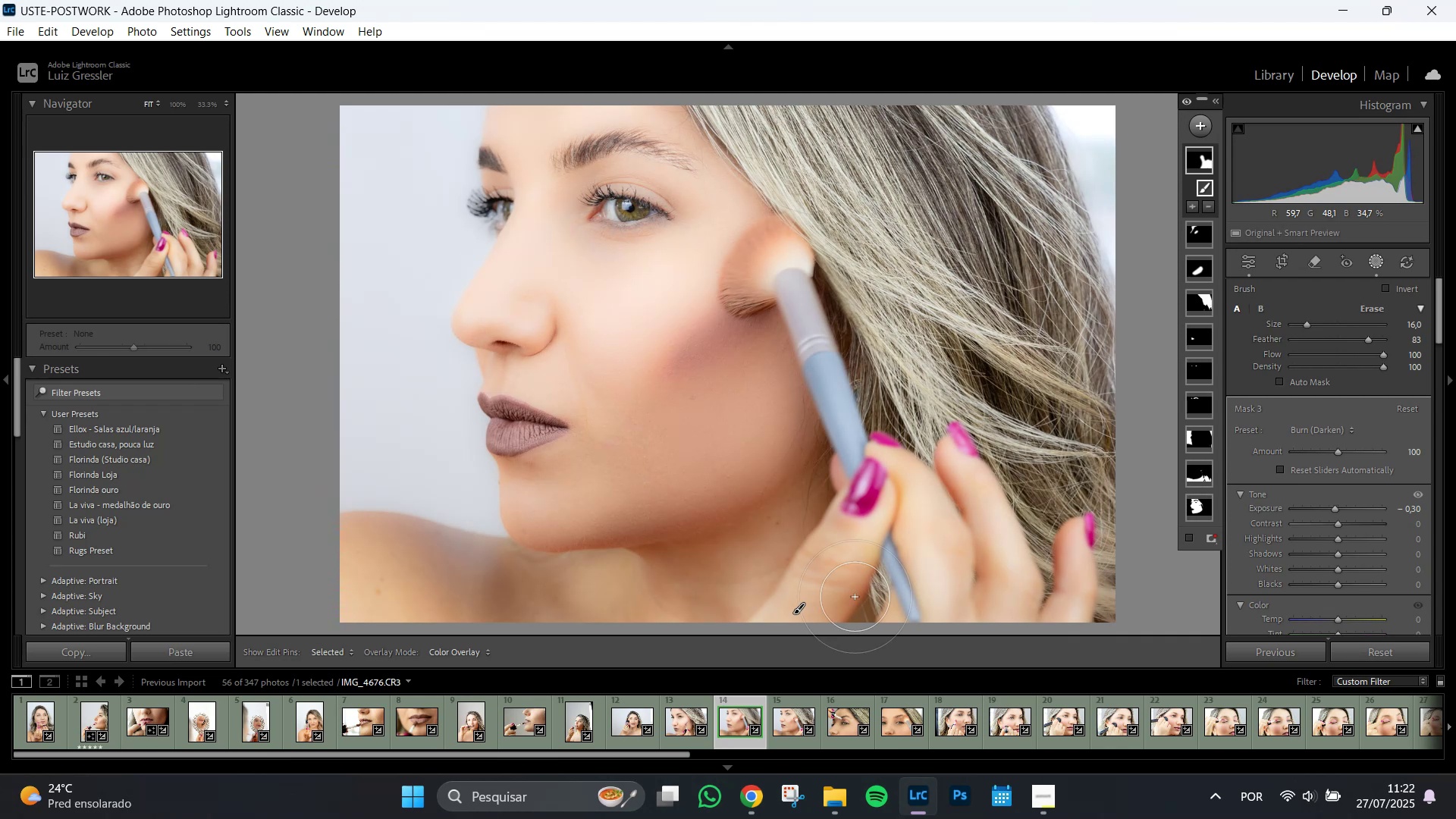 
left_click([790, 730])
 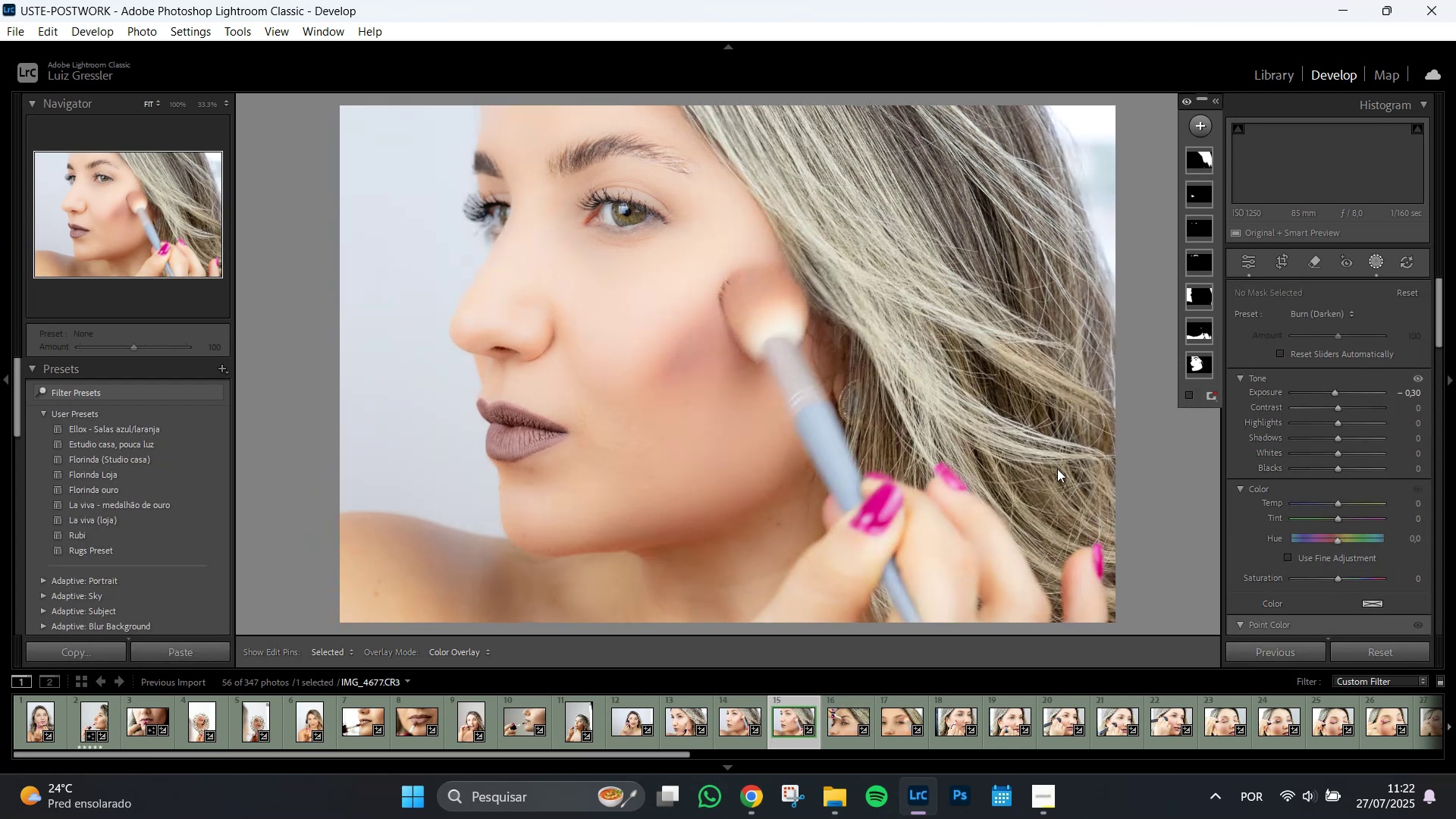 
wait(6.37)
 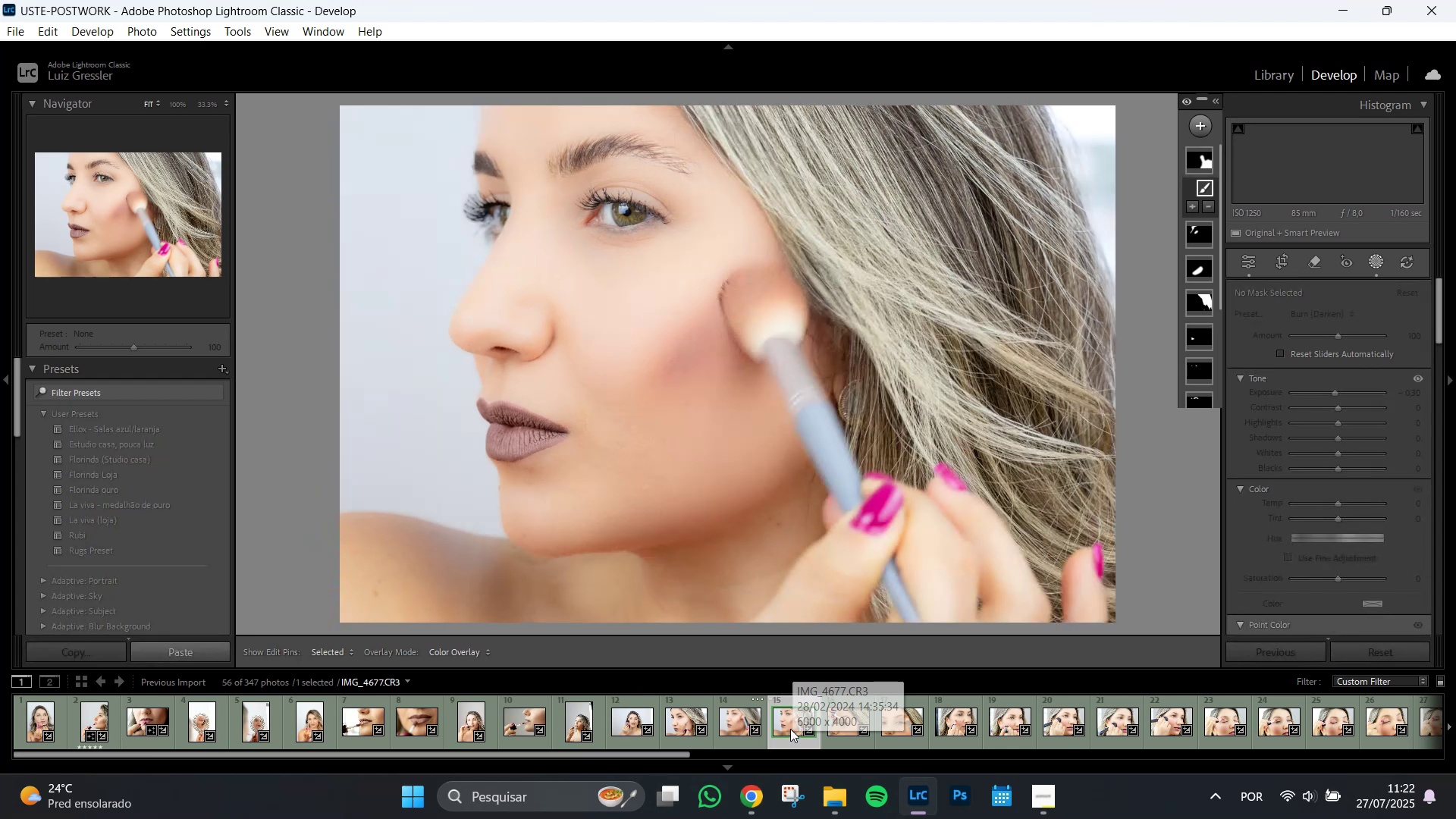 
left_click([1201, 130])
 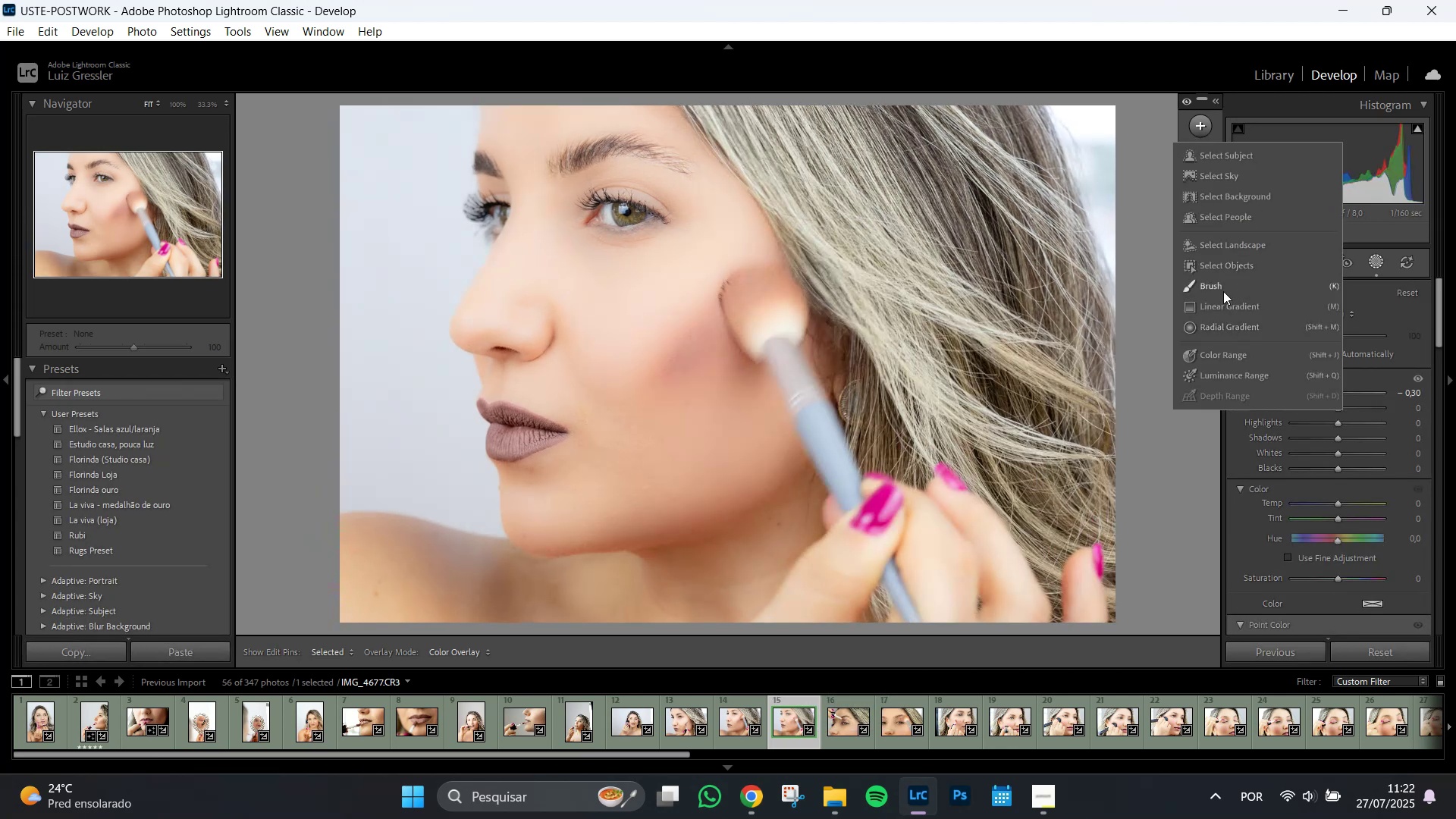 
left_click([1222, 286])
 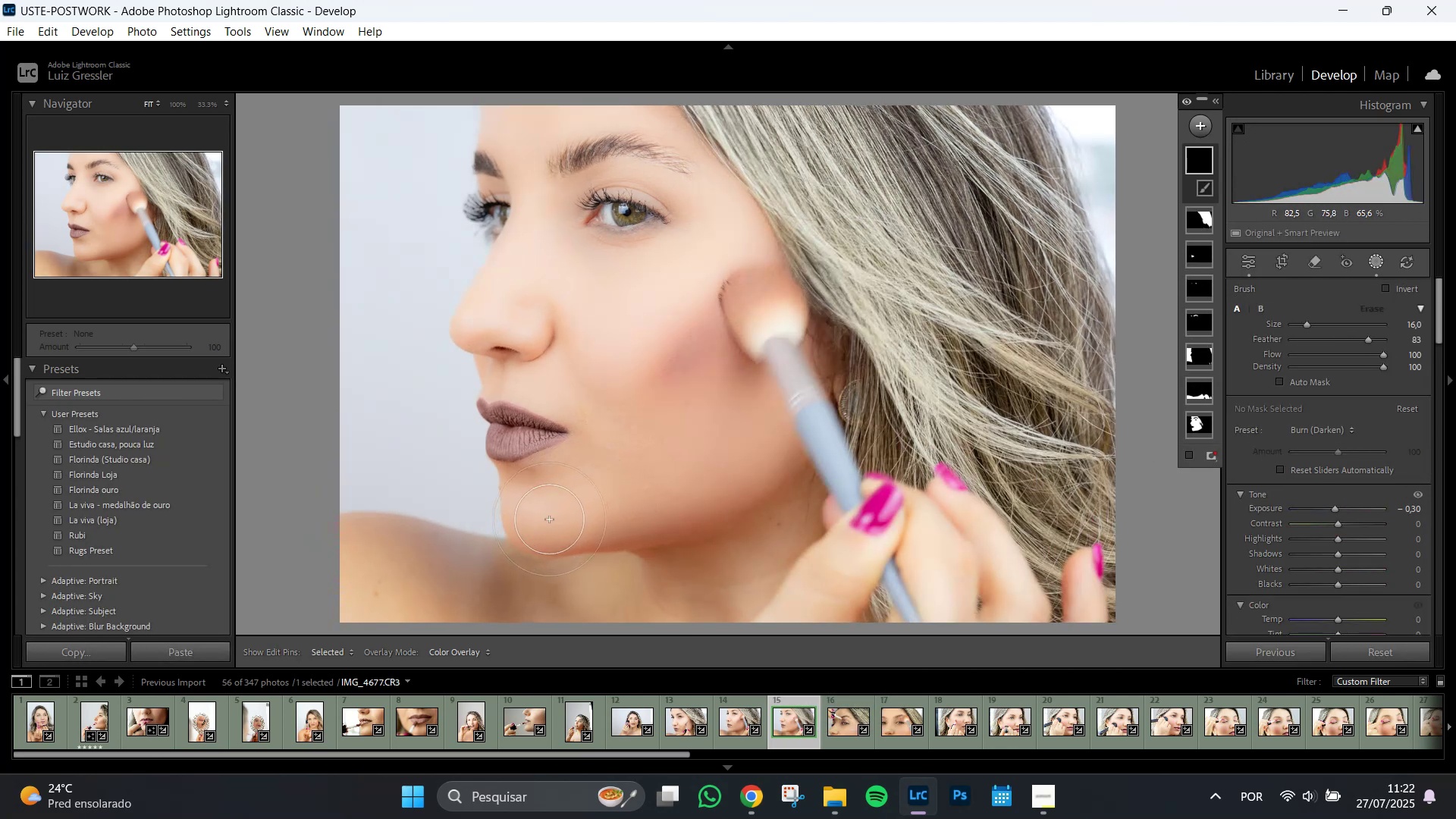 
left_click_drag(start_coordinate=[535, 516], to_coordinate=[682, 485])
 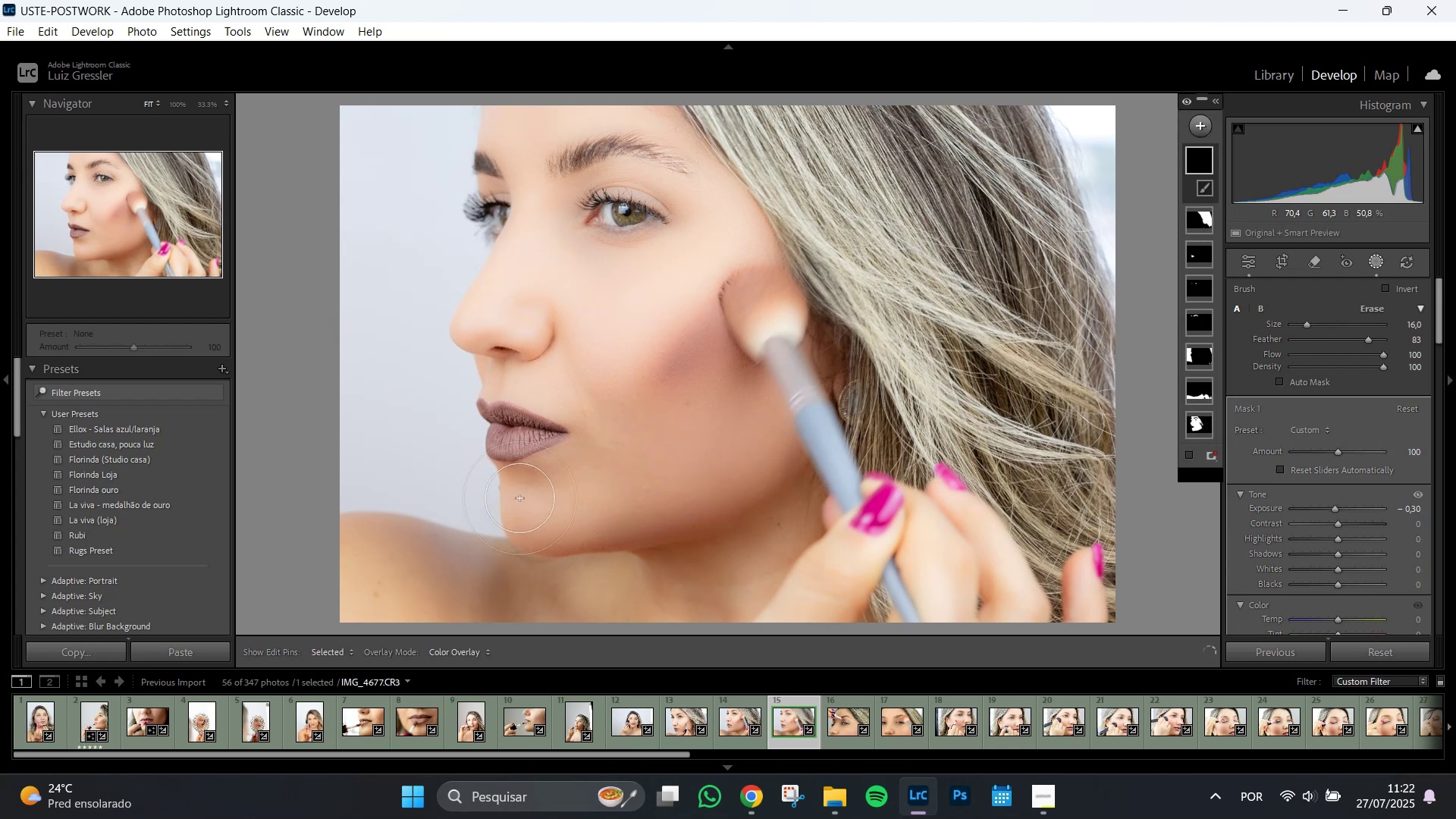 
hold_key(key=AltLeft, duration=1.51)
scroll: coordinate [500, 487], scroll_direction: up, amount: 4.0
 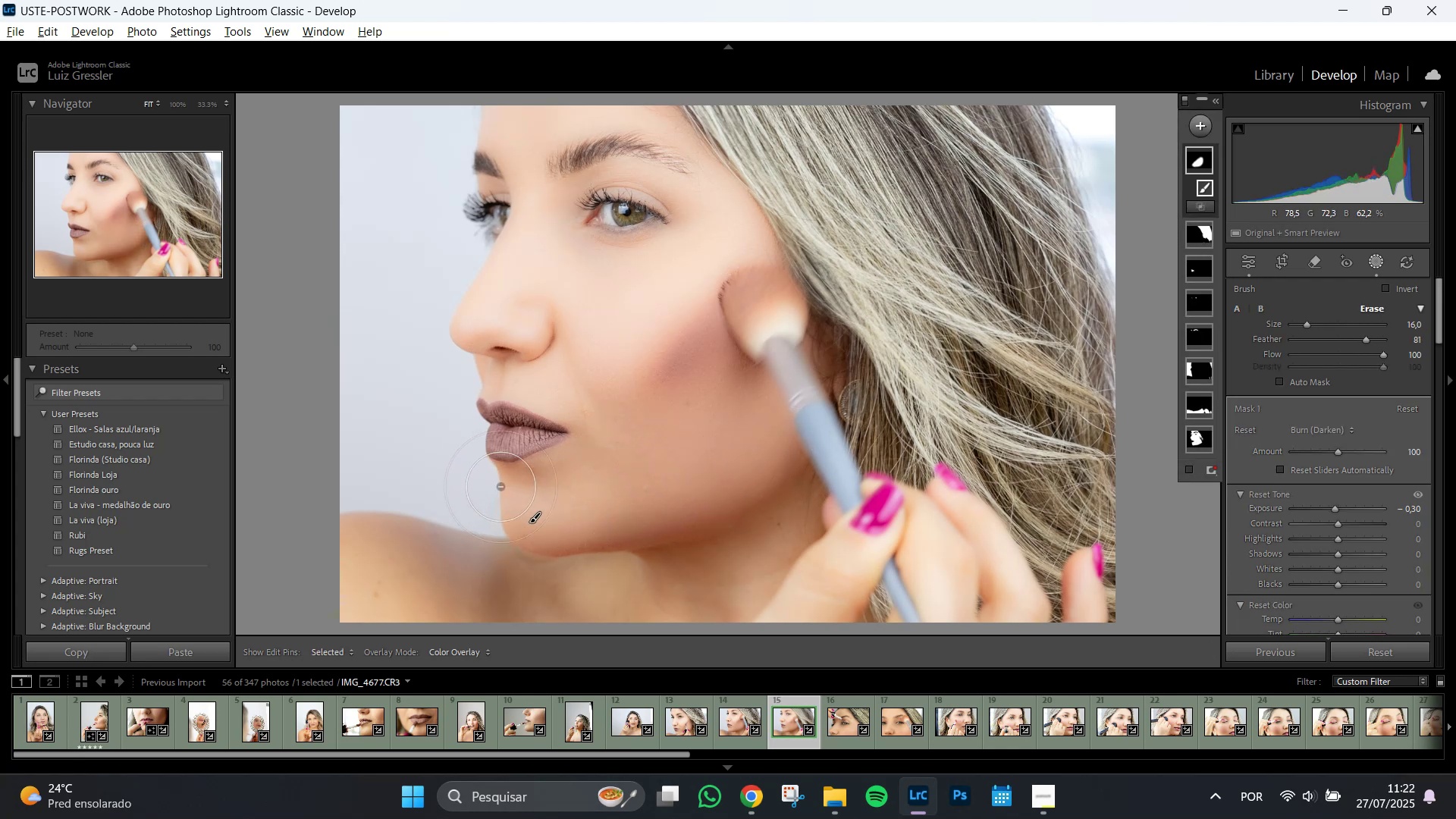 
left_click_drag(start_coordinate=[500, 487], to_coordinate=[526, 460])
 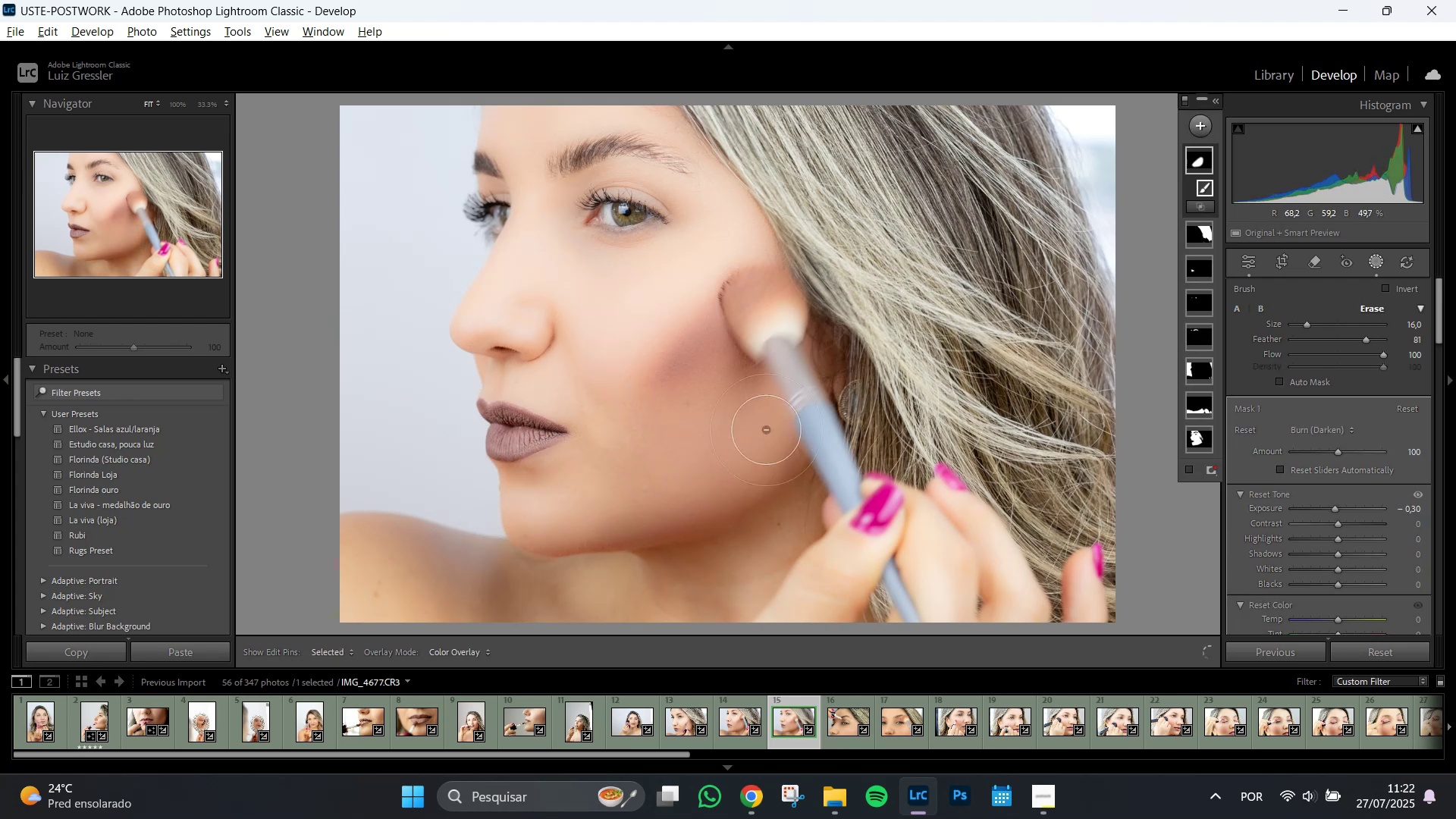 
hold_key(key=AltLeft, duration=1.51)
 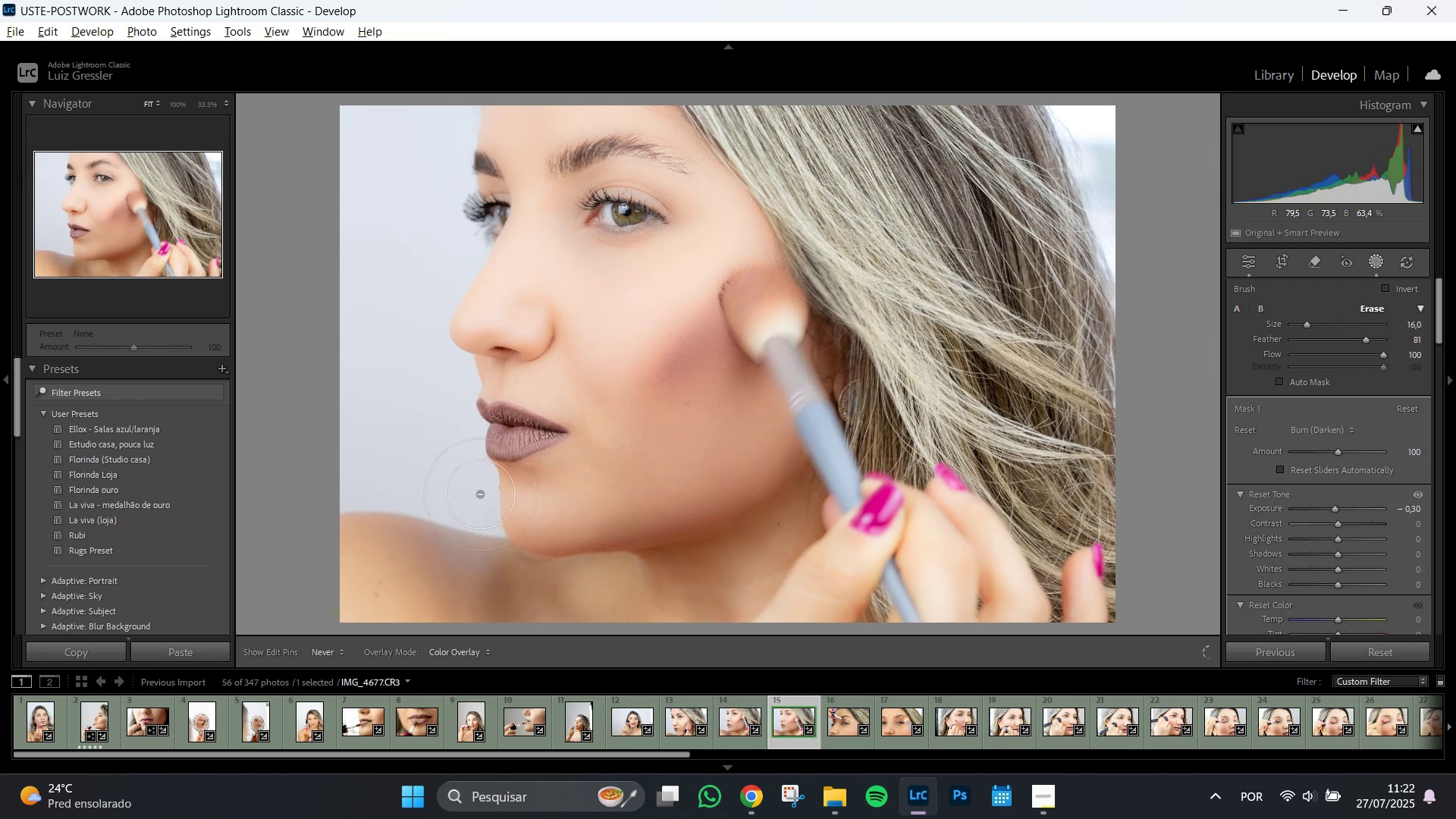 
hold_key(key=AltLeft, duration=1.51)
 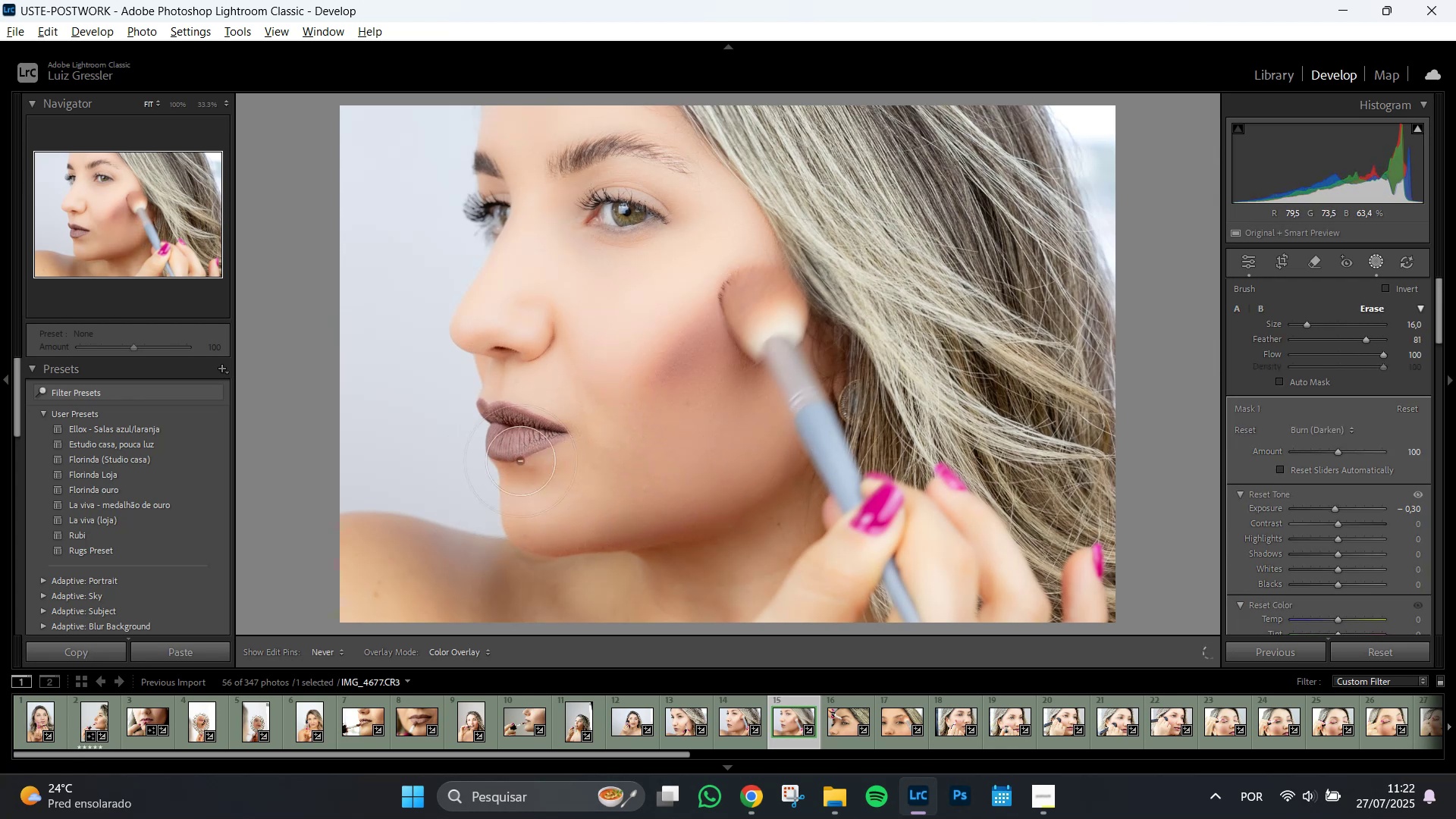 
key(Alt+AltLeft)
 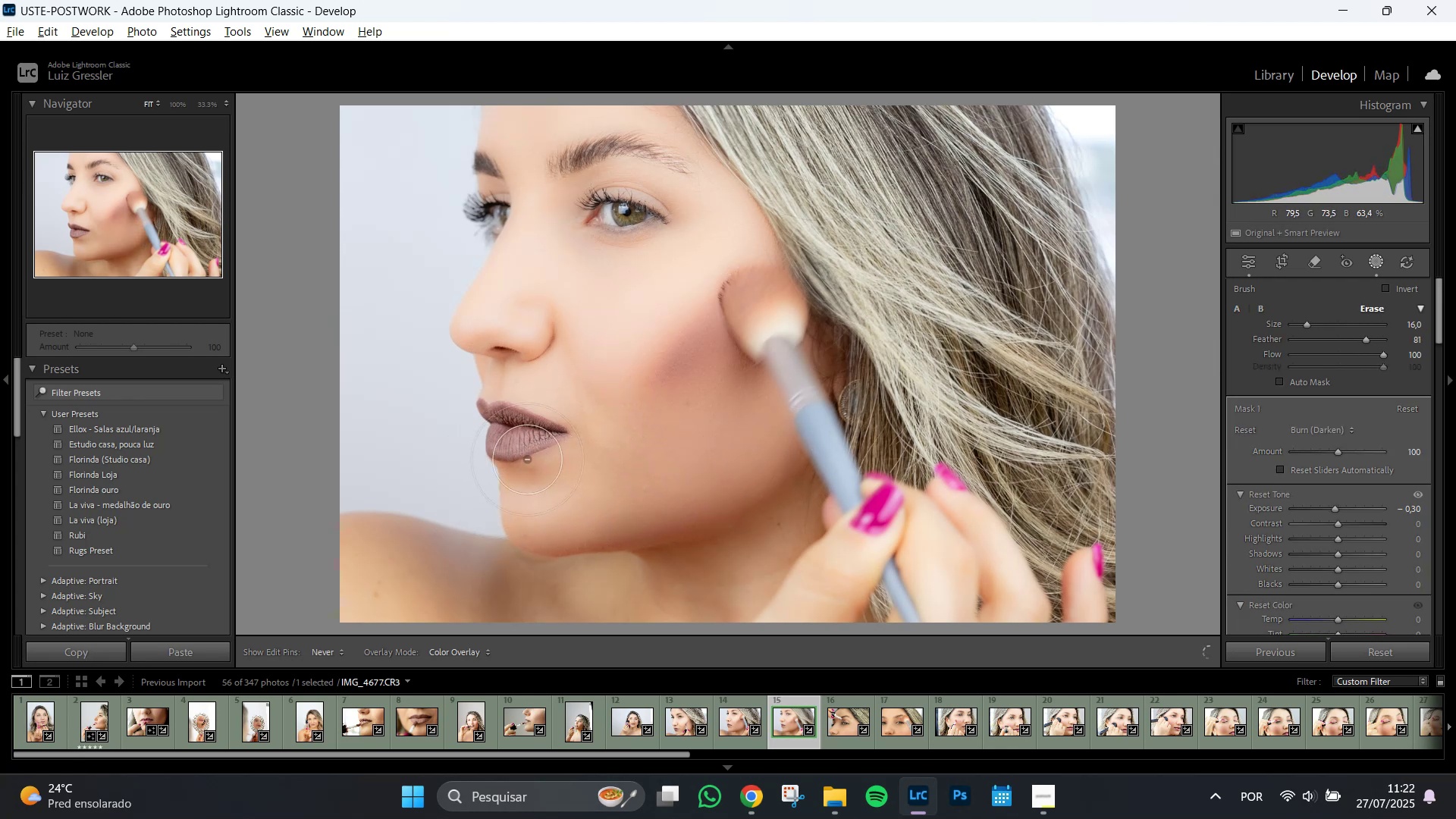 
key(Alt+AltLeft)
 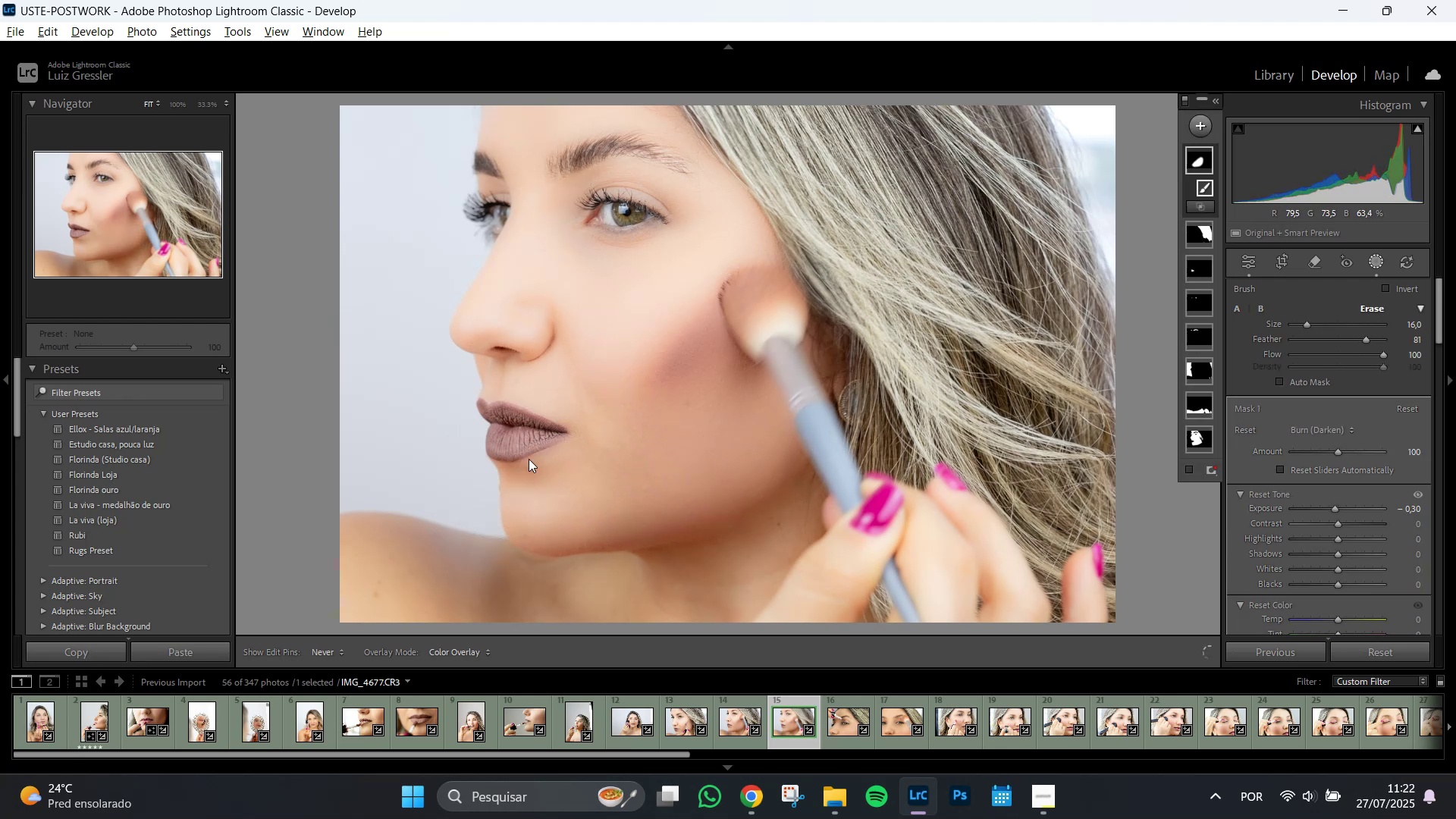 
key(Alt+AltLeft)
 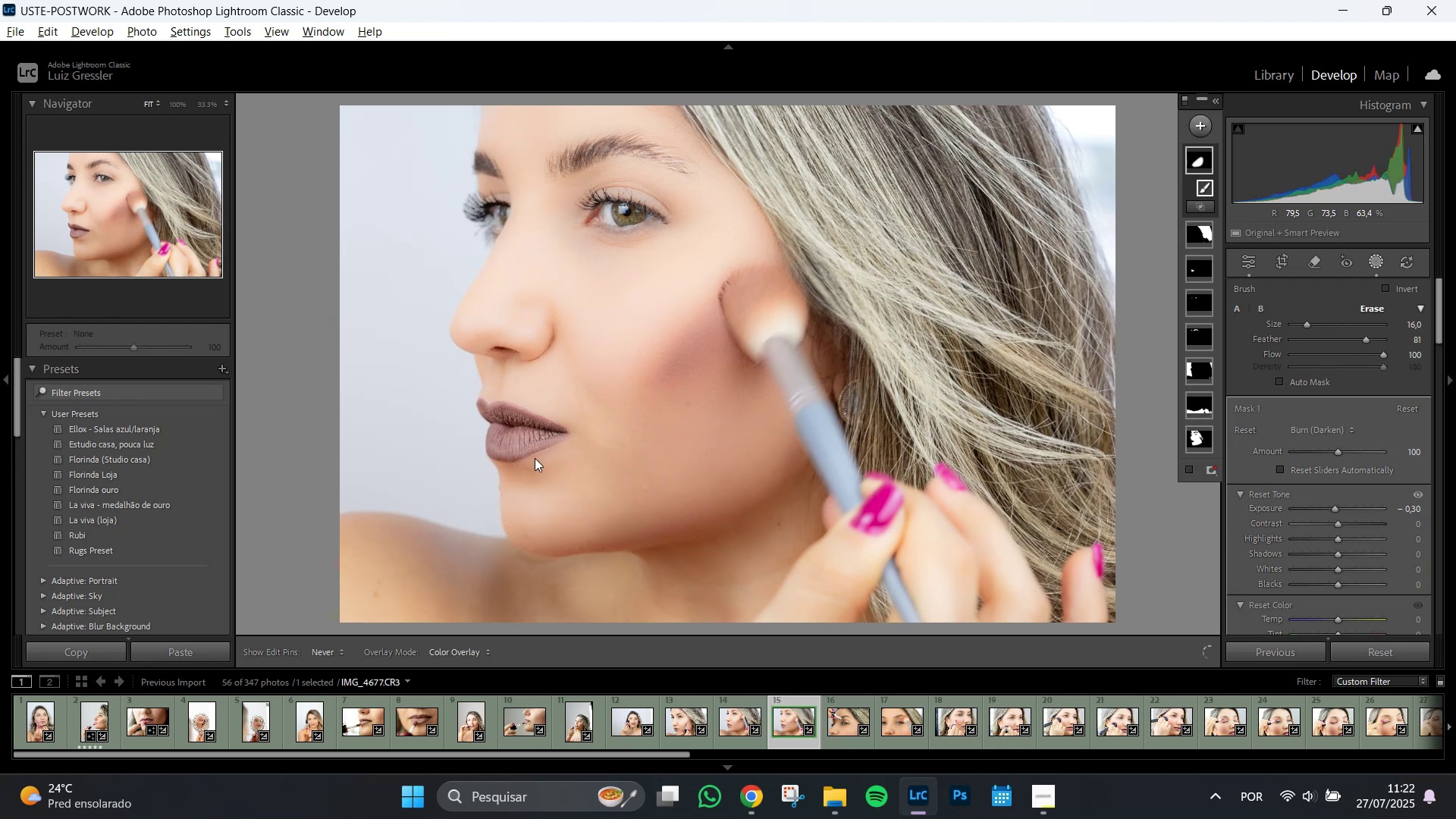 
key(Alt+AltLeft)
 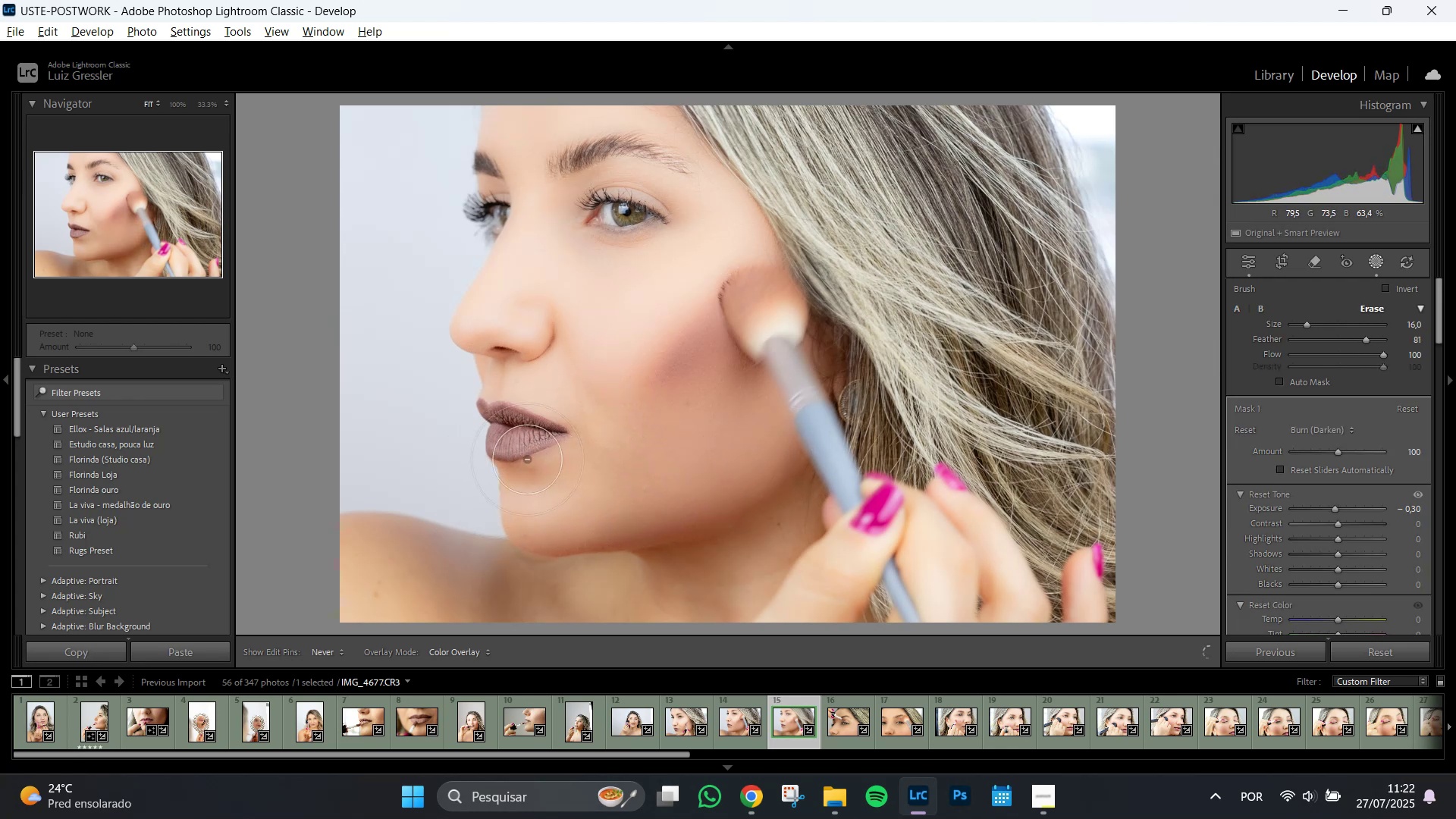 
key(Alt+AltLeft)
 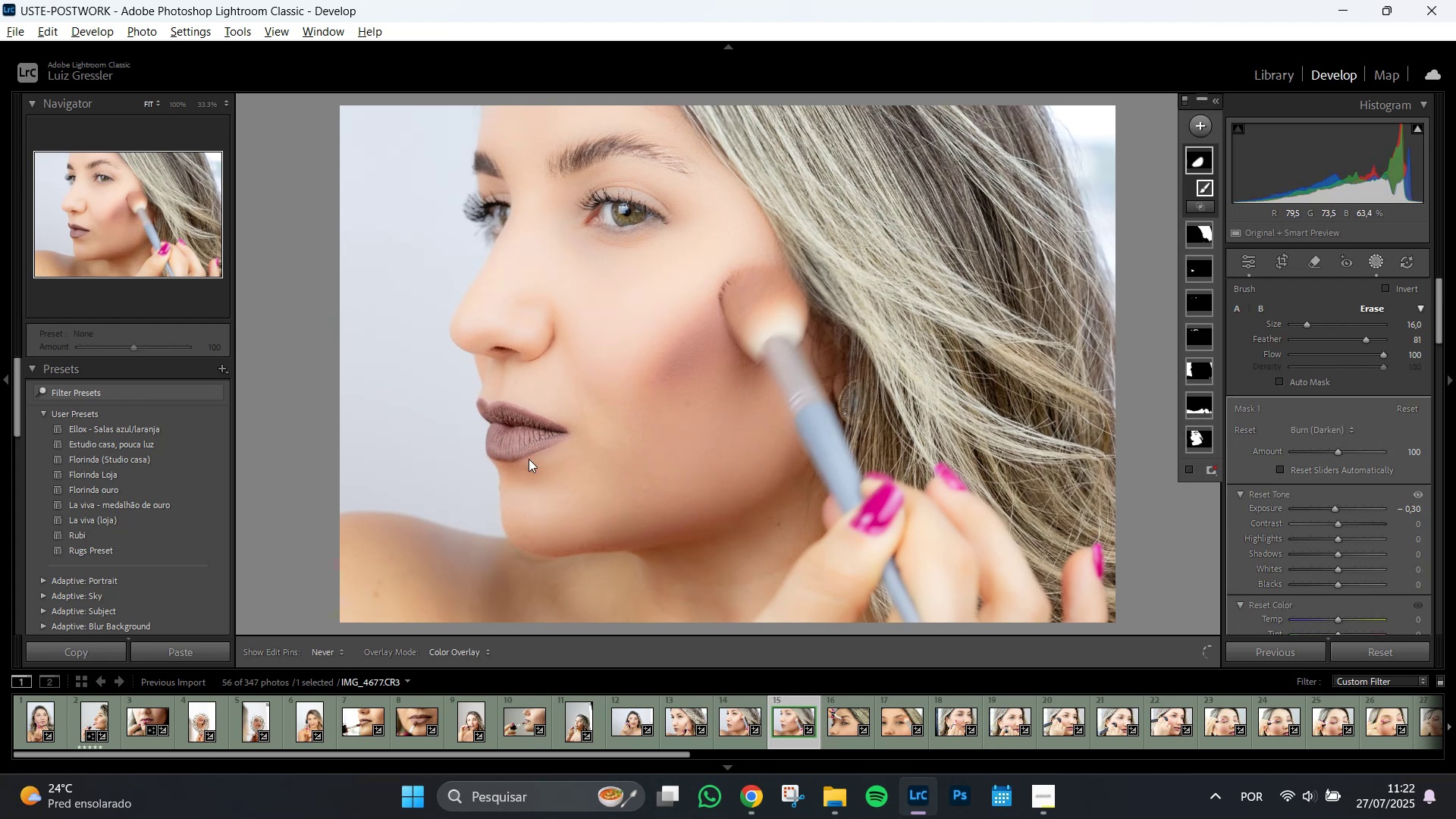 
key(Alt+AltLeft)
 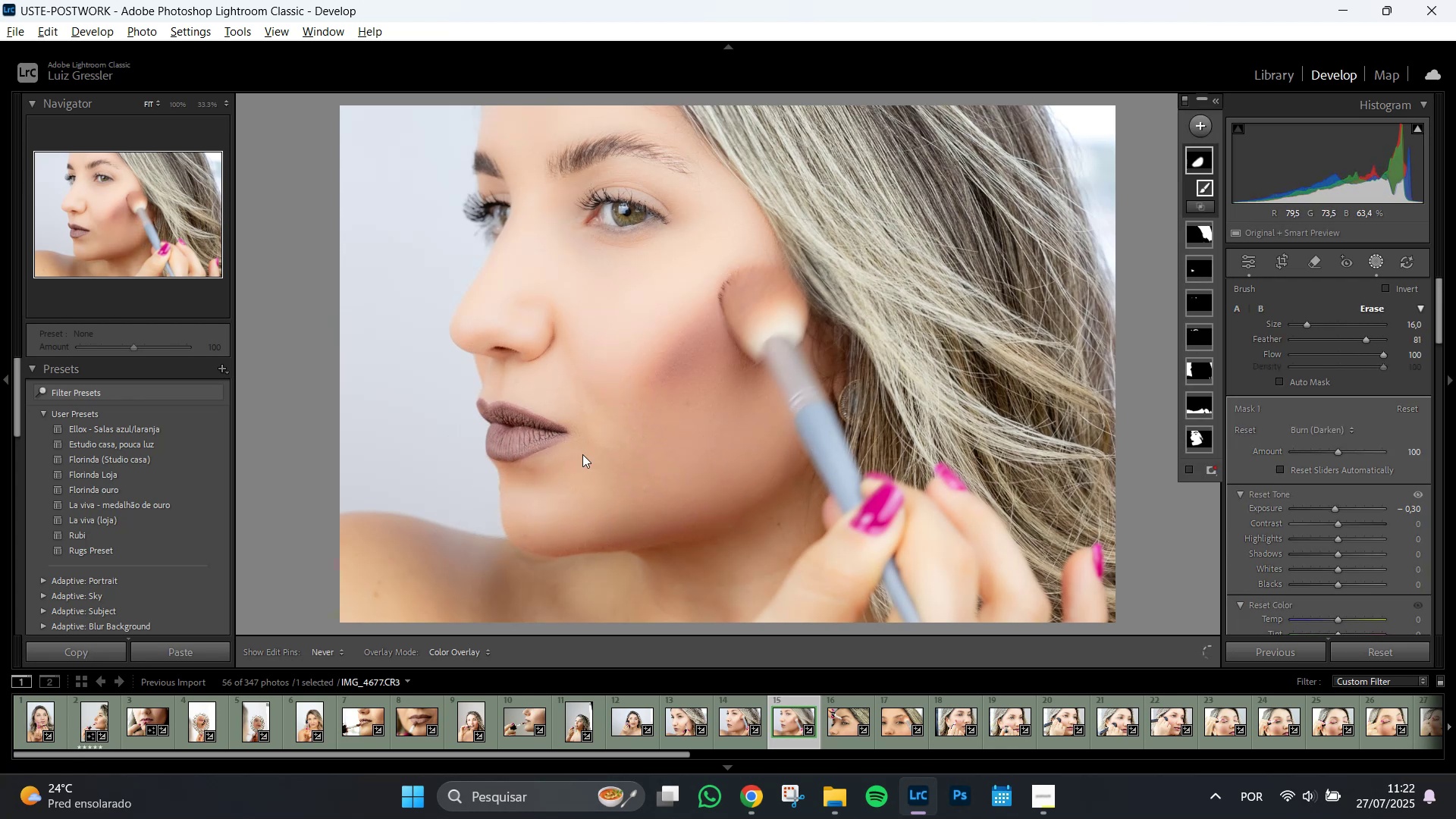 
key(Alt+AltLeft)
 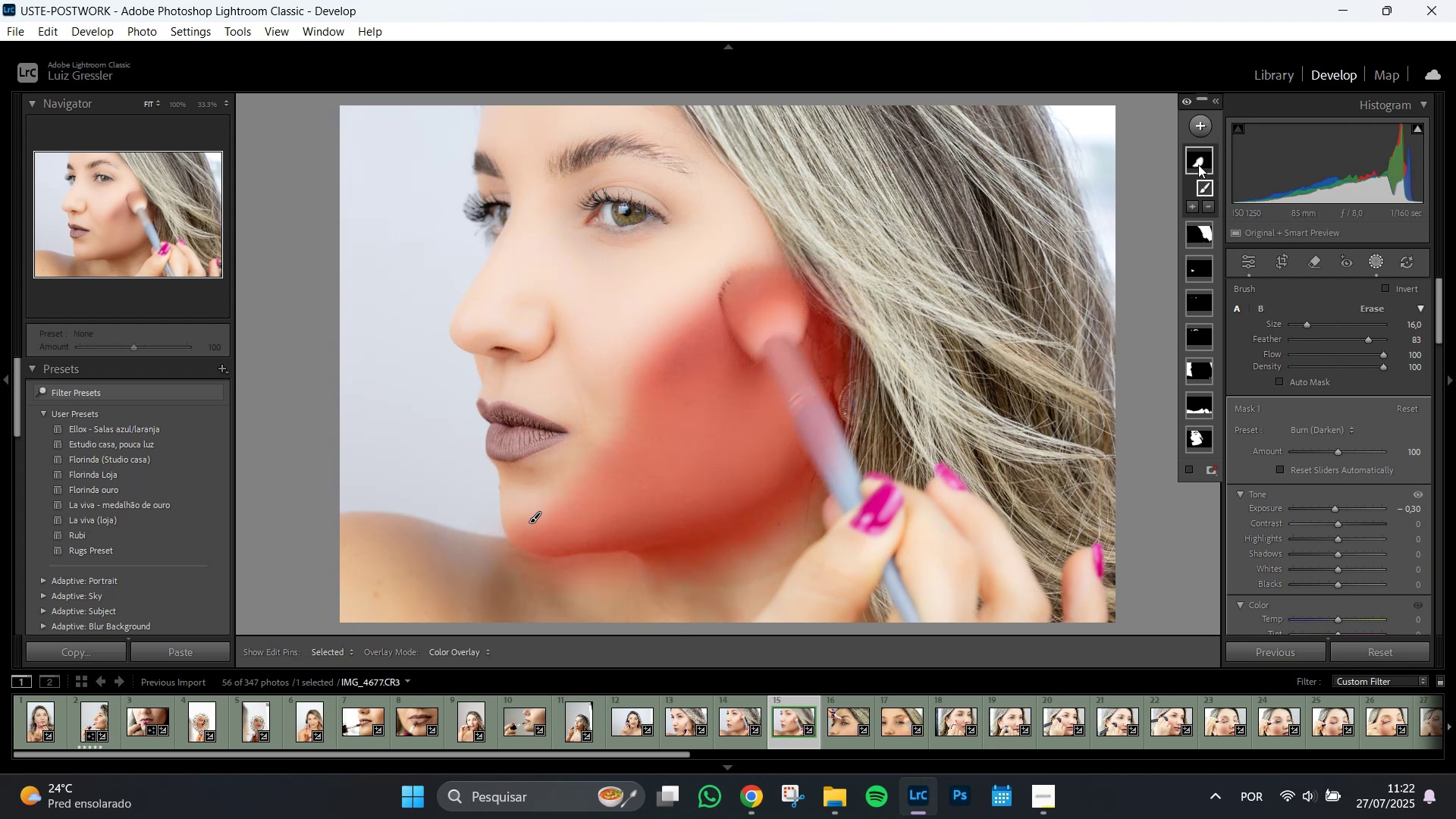 
wait(7.66)
 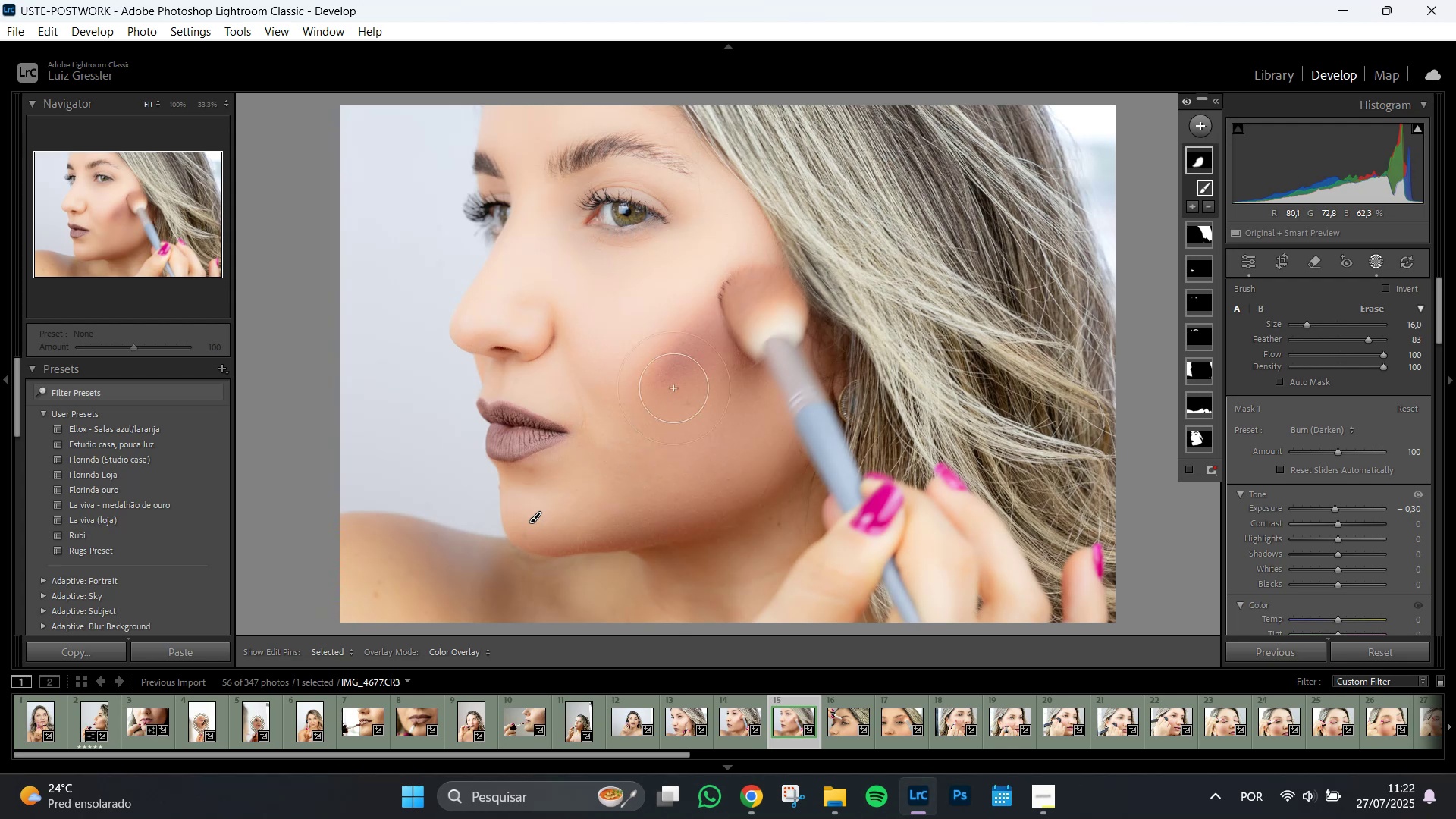 
hold_key(key=AltLeft, duration=1.51)
scroll: coordinate [585, 413], scroll_direction: down, amount: 4.0
 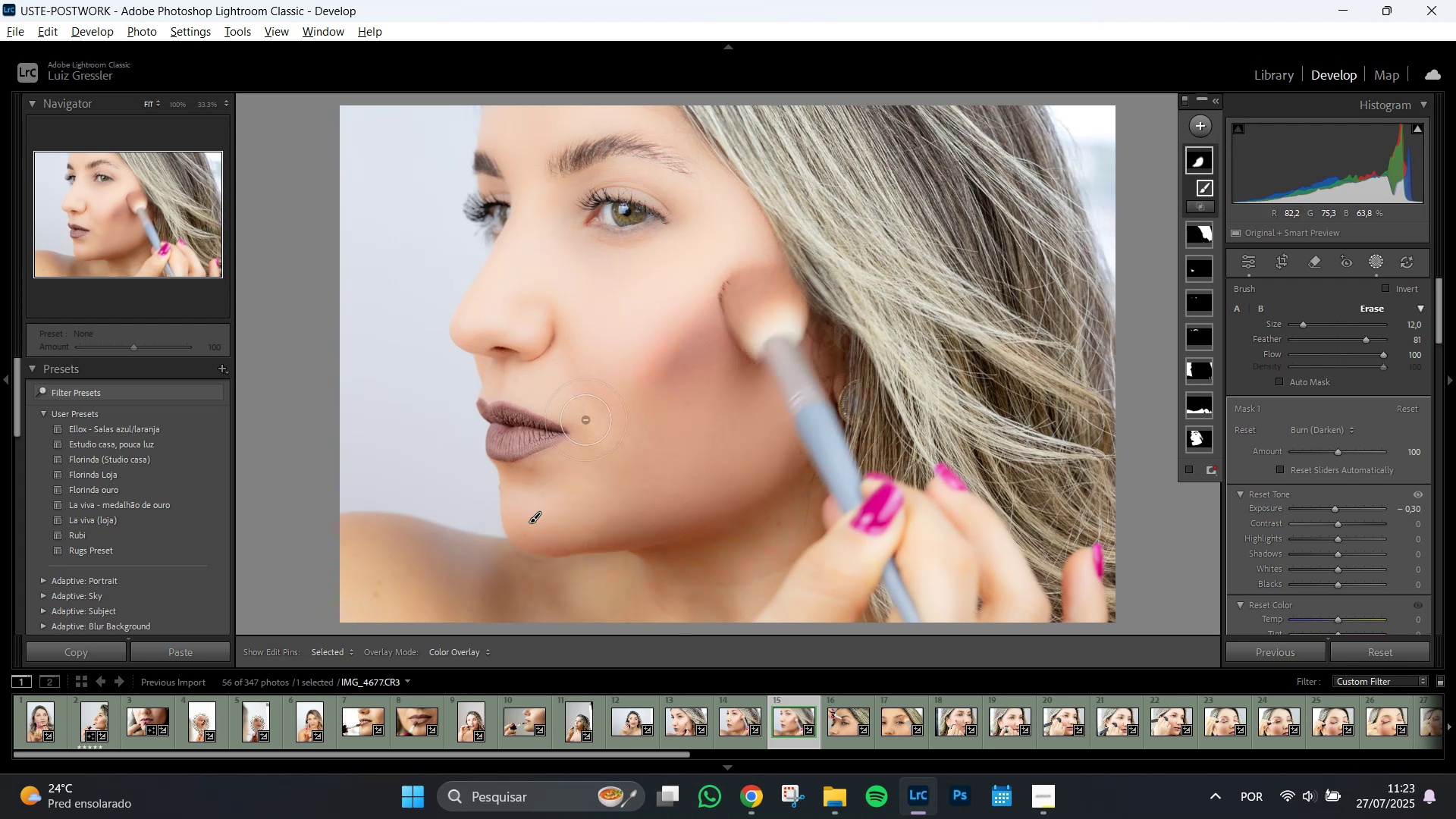 
hold_key(key=AltLeft, duration=1.51)
left_click_drag(start_coordinate=[585, 420], to_coordinate=[689, 295])
 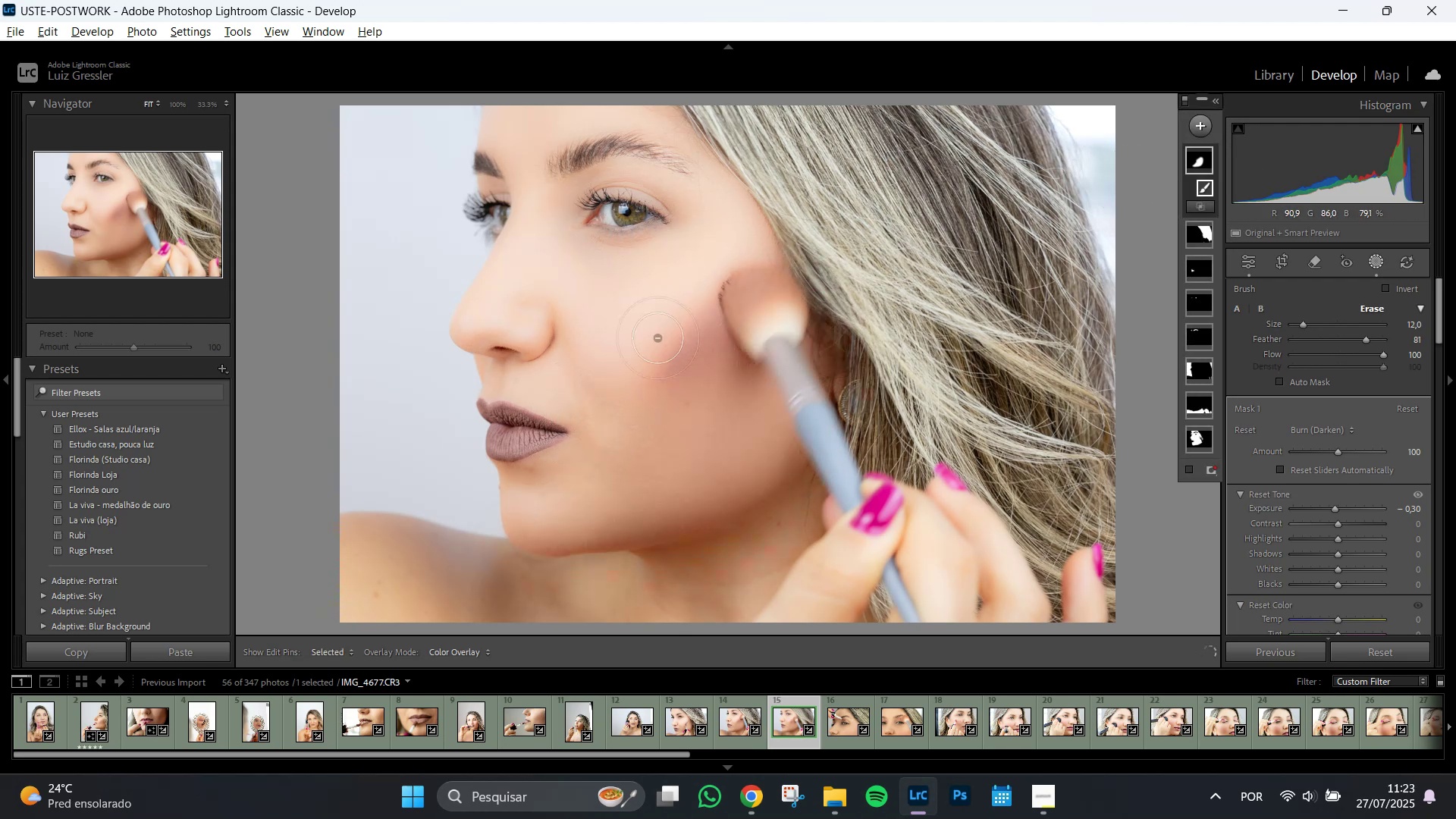 
hold_key(key=AltLeft, duration=1.27)
 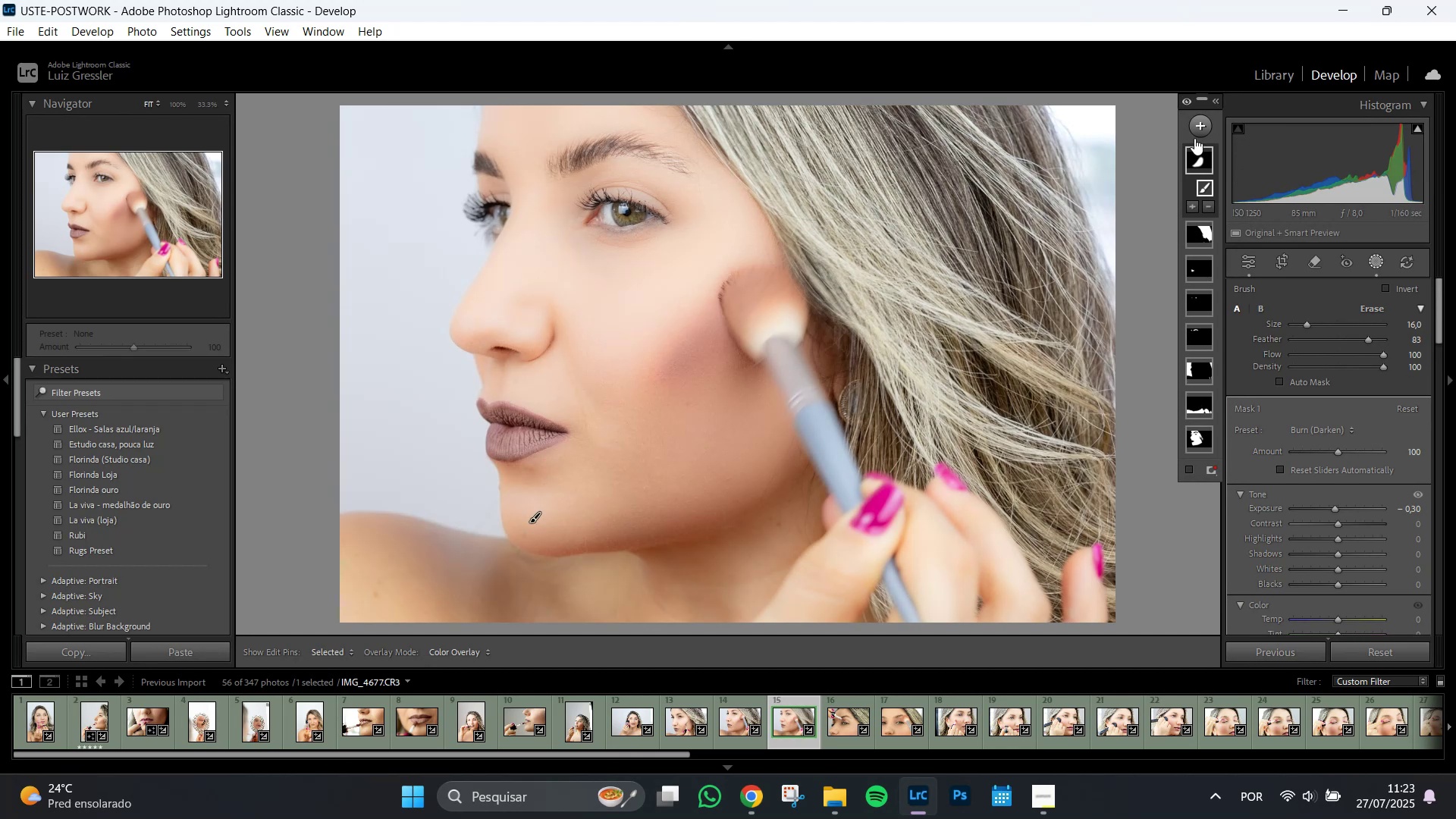 
left_click([1192, 133])
 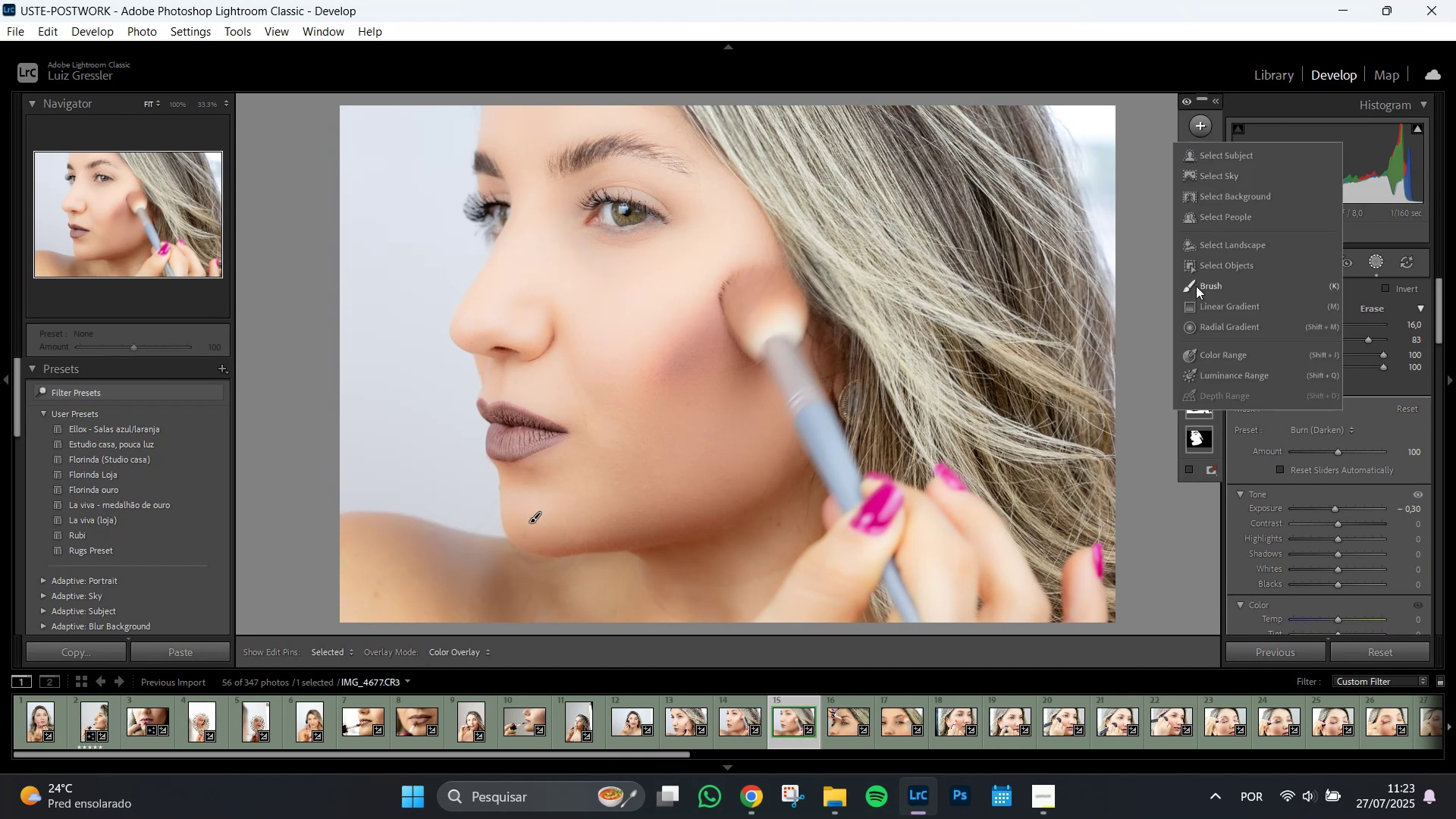 
left_click([1196, 286])
 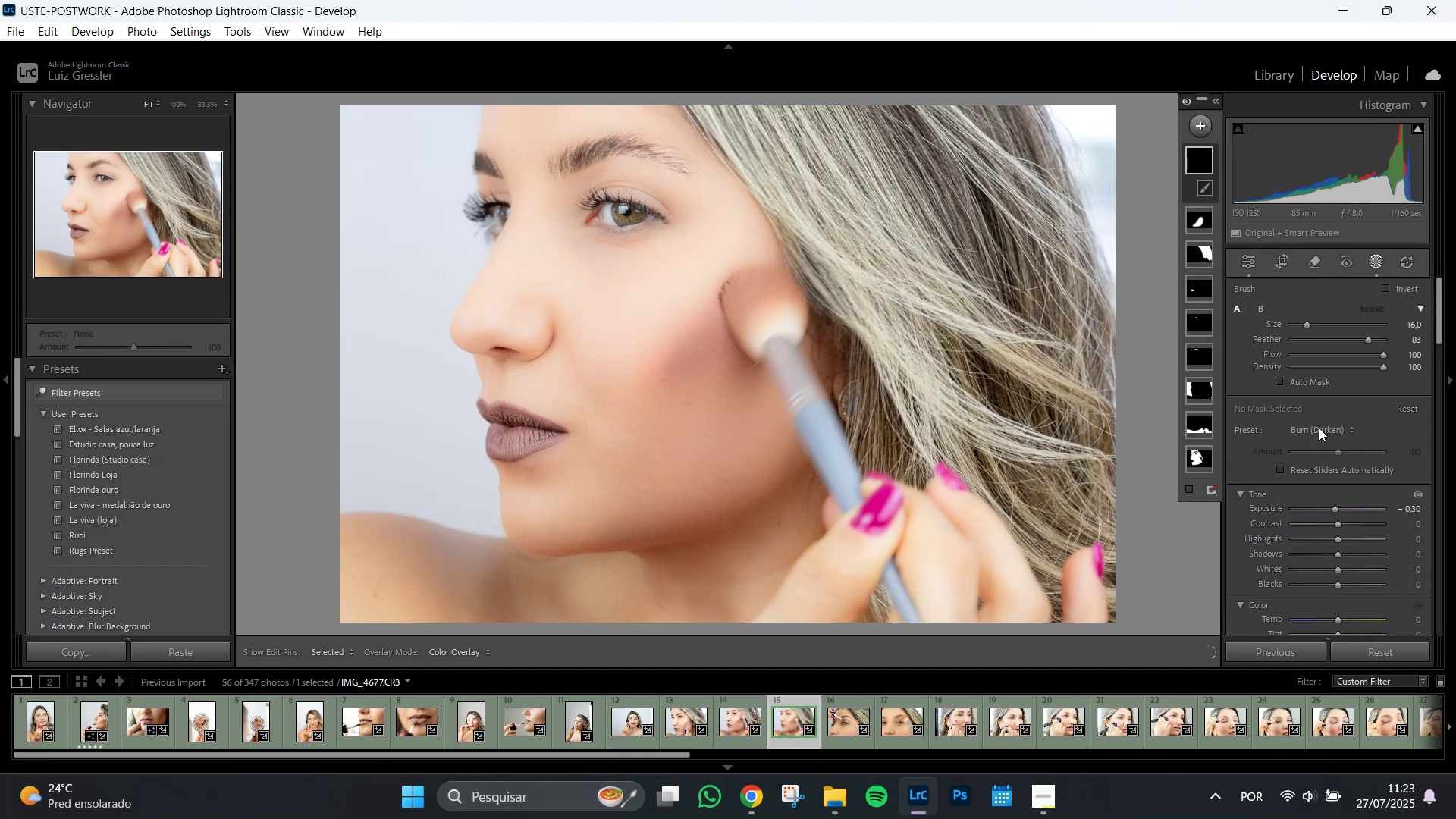 
left_click([1323, 422])
 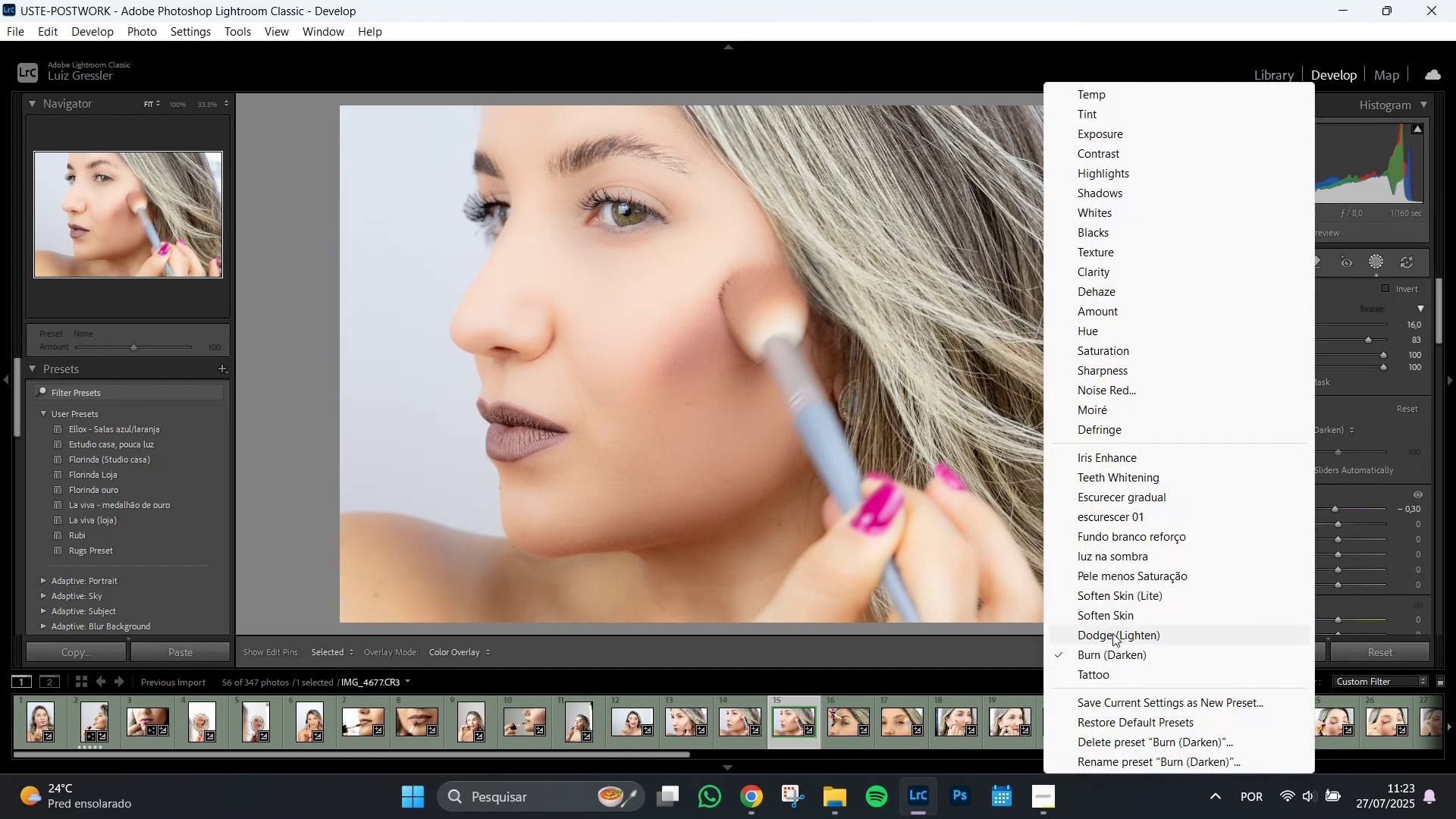 
left_click([1116, 640])
 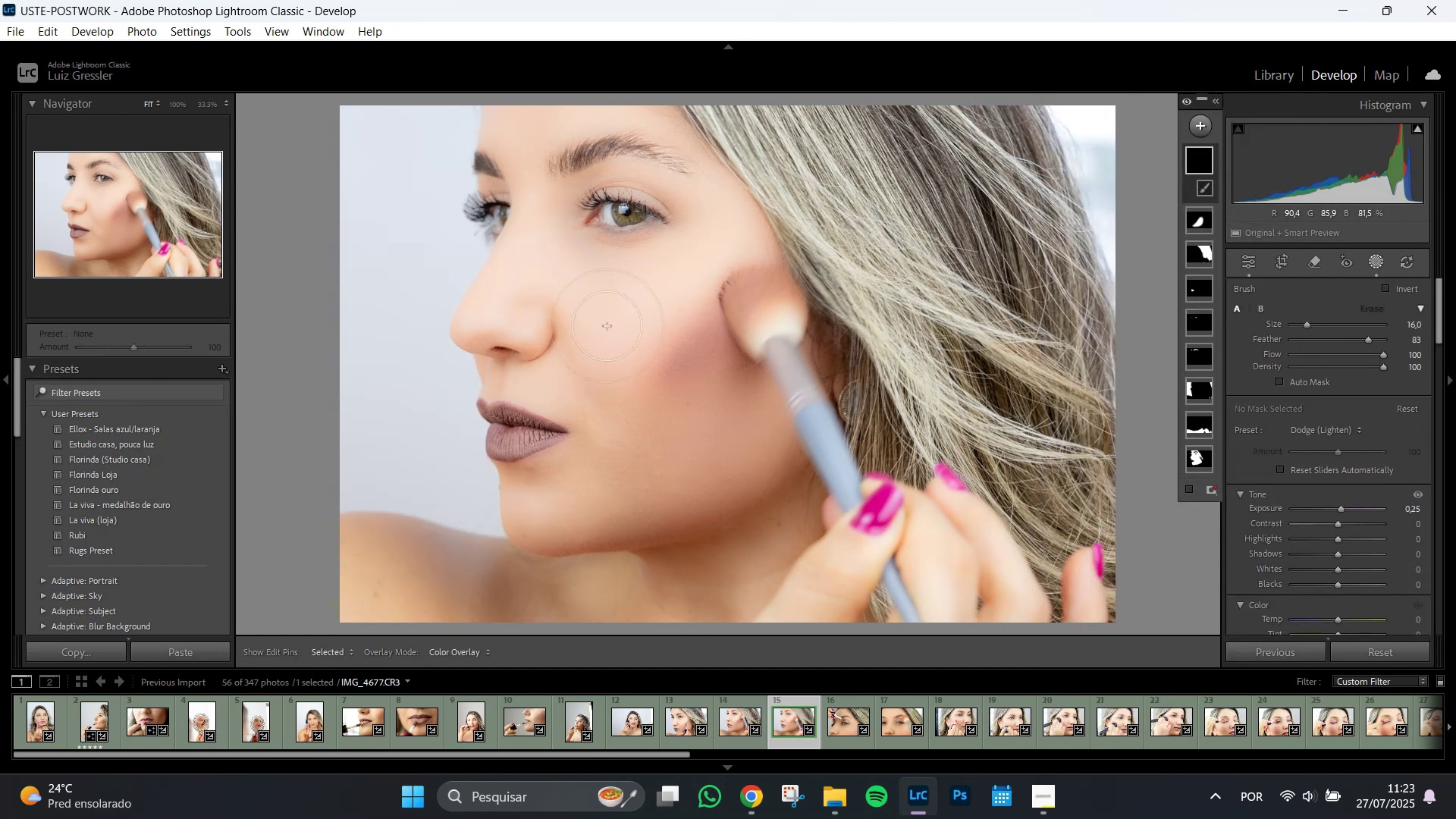 
scroll: coordinate [686, 275], scroll_direction: down, amount: 3.0
 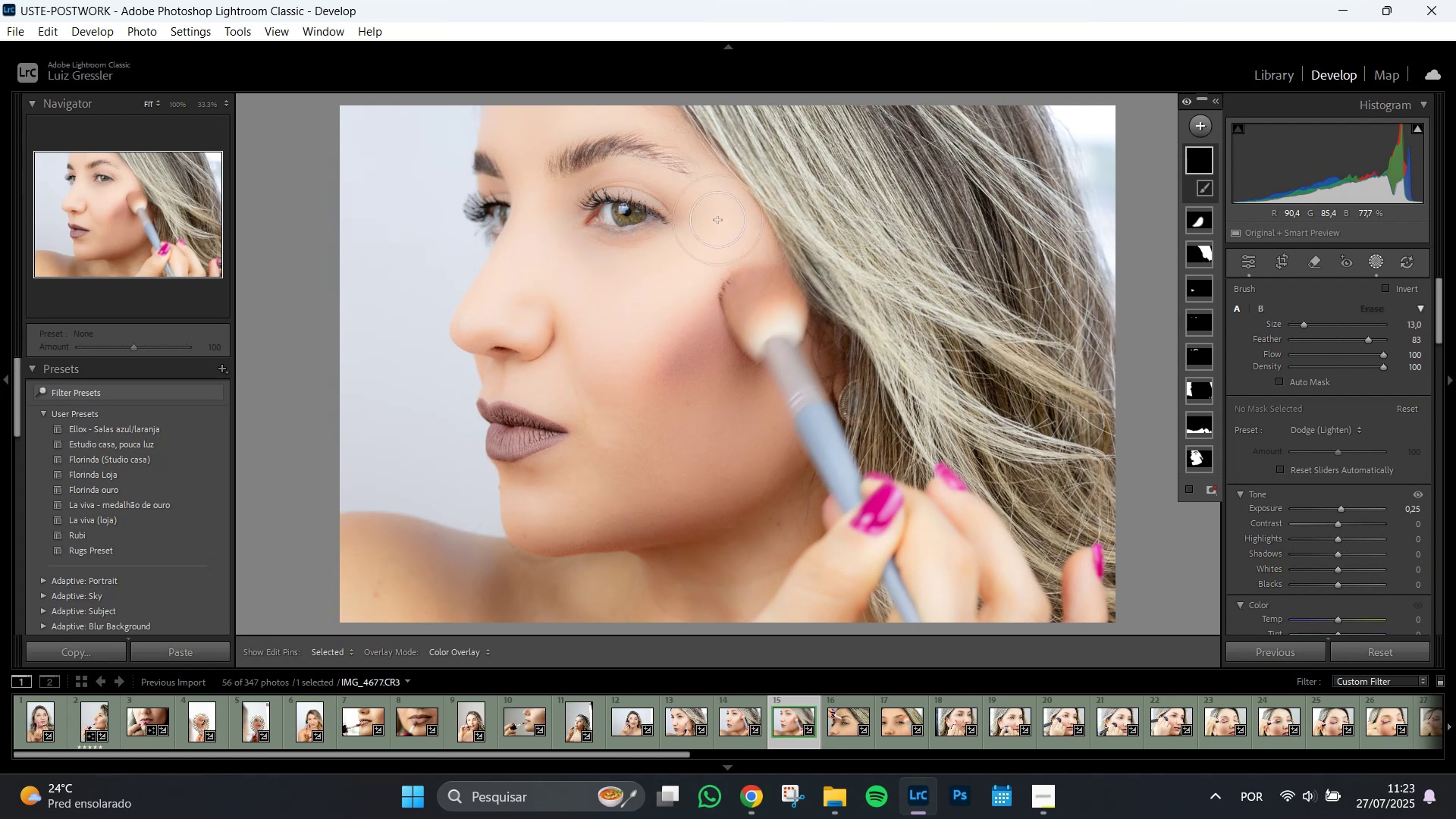 
left_click_drag(start_coordinate=[720, 219], to_coordinate=[604, 330])
 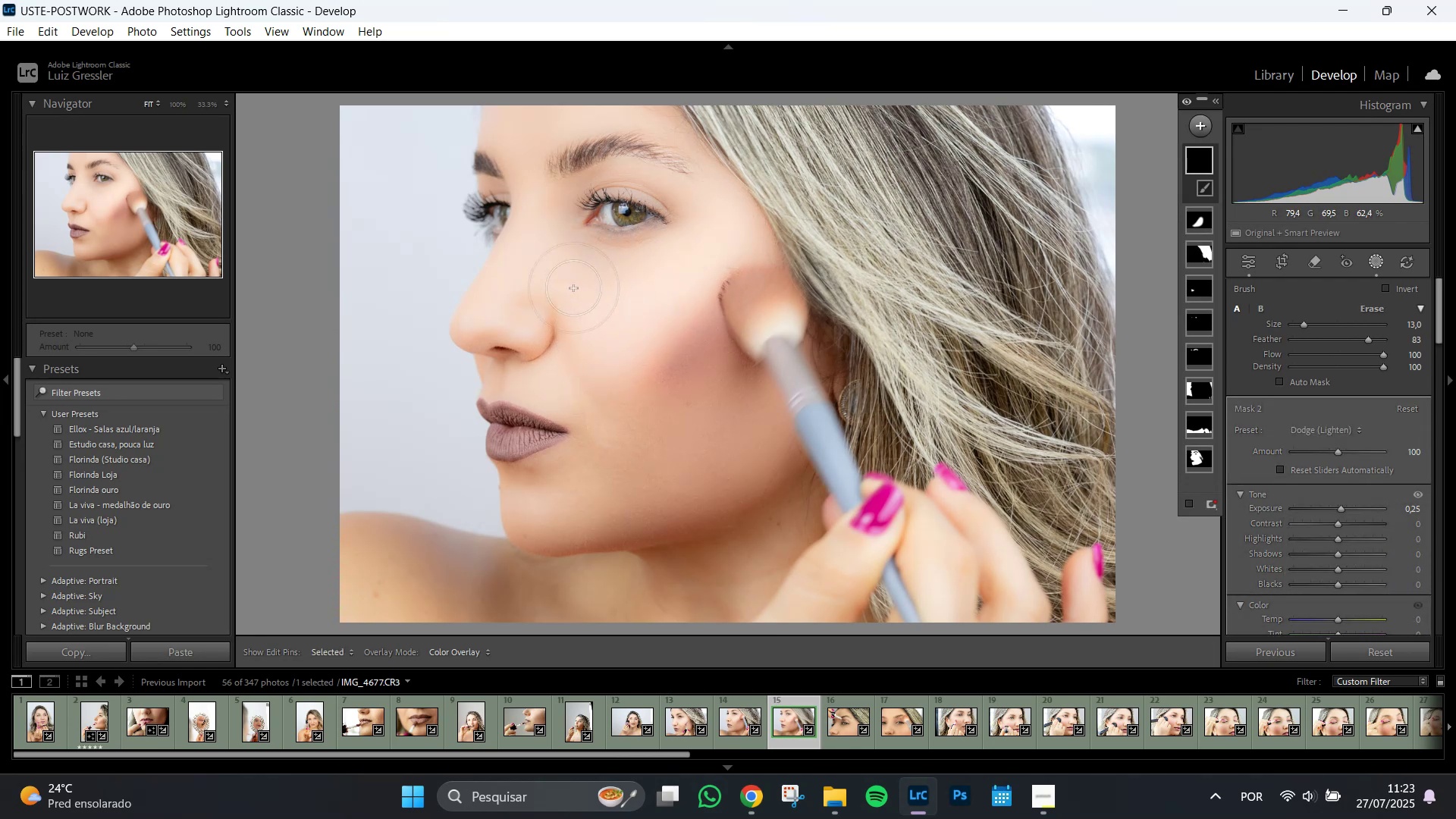 
scroll: coordinate [463, 318], scroll_direction: down, amount: 6.0
 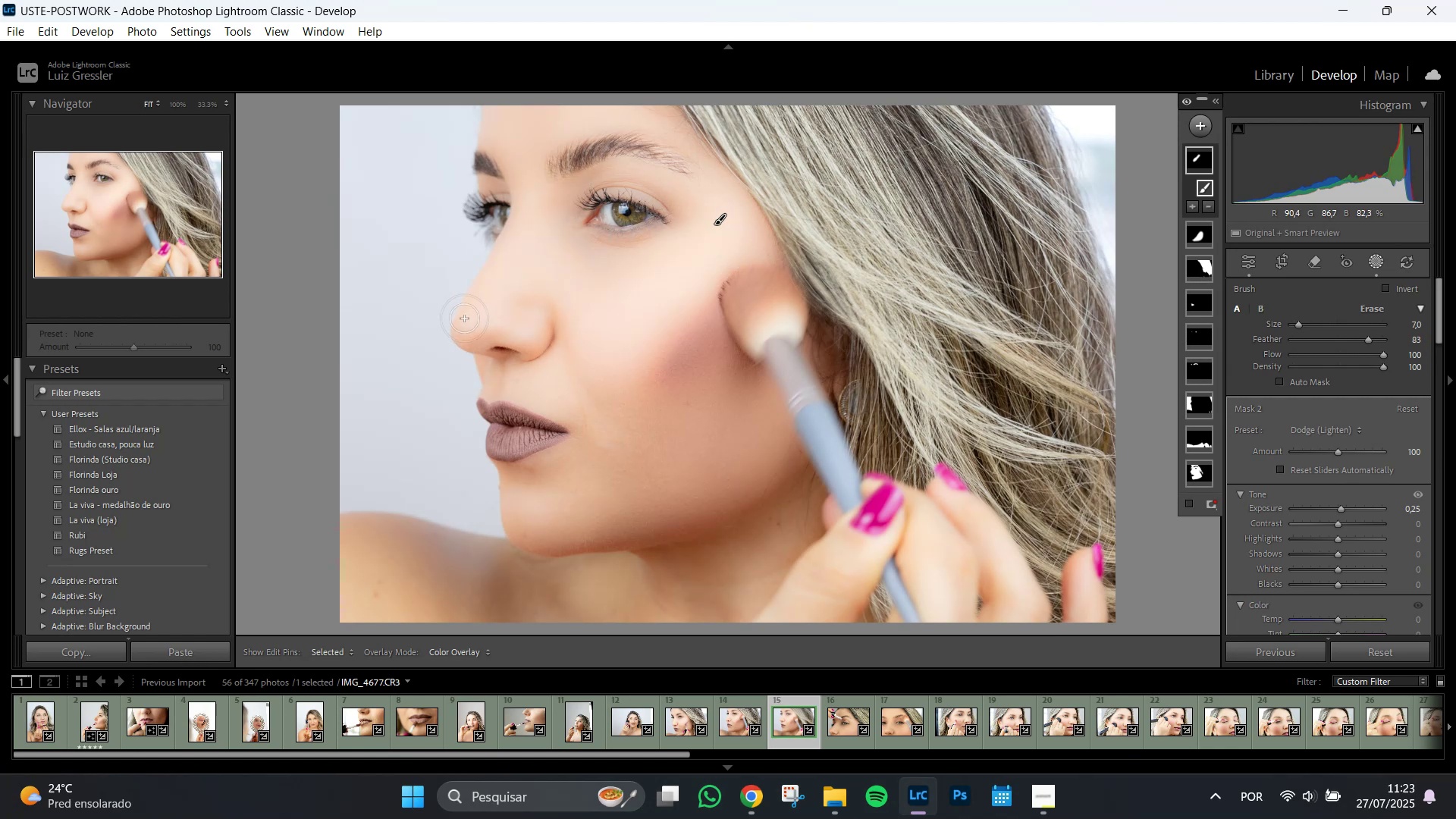 
left_click_drag(start_coordinate=[464, 317], to_coordinate=[538, 111])
 